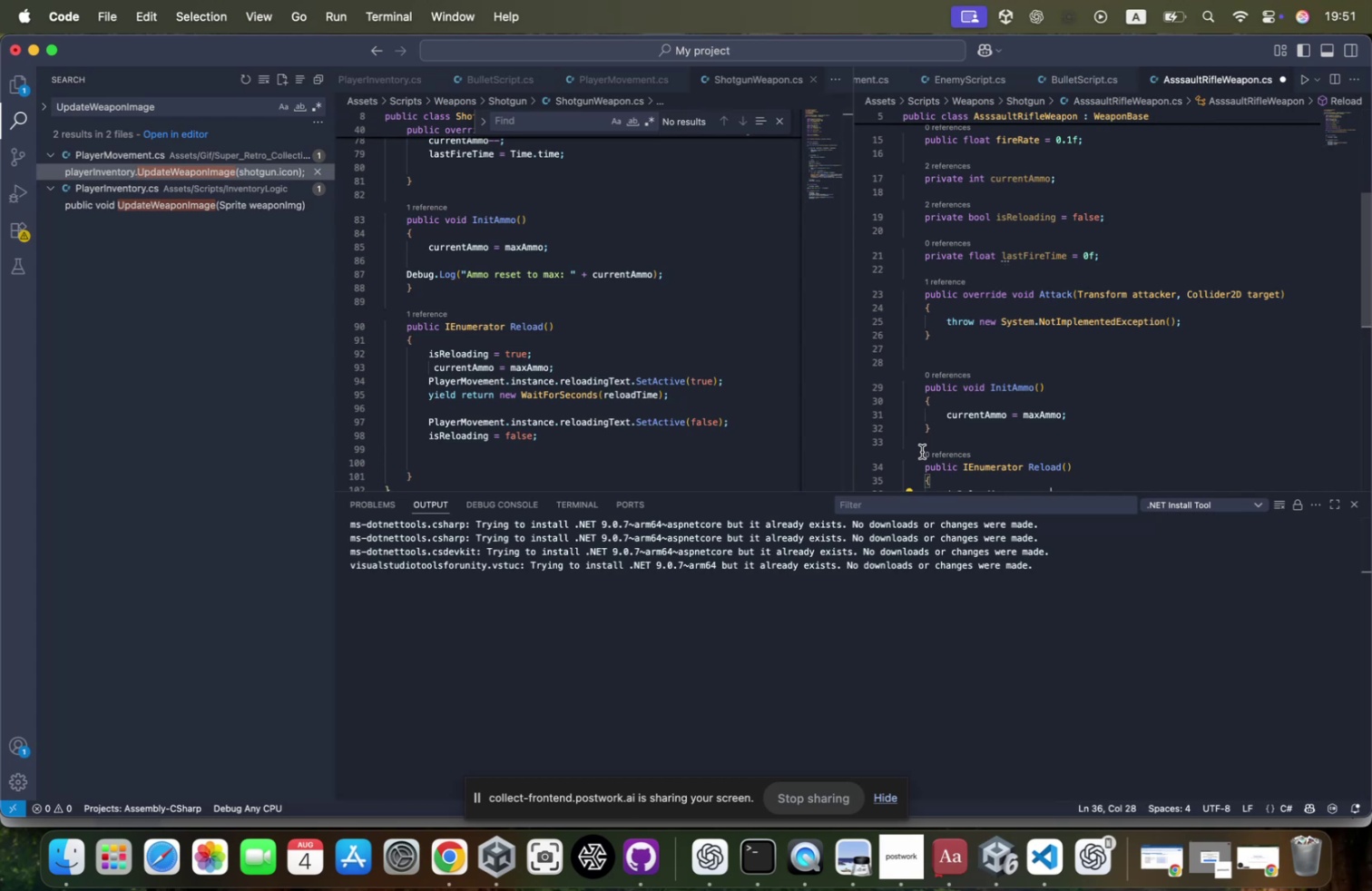 
wait(8.16)
 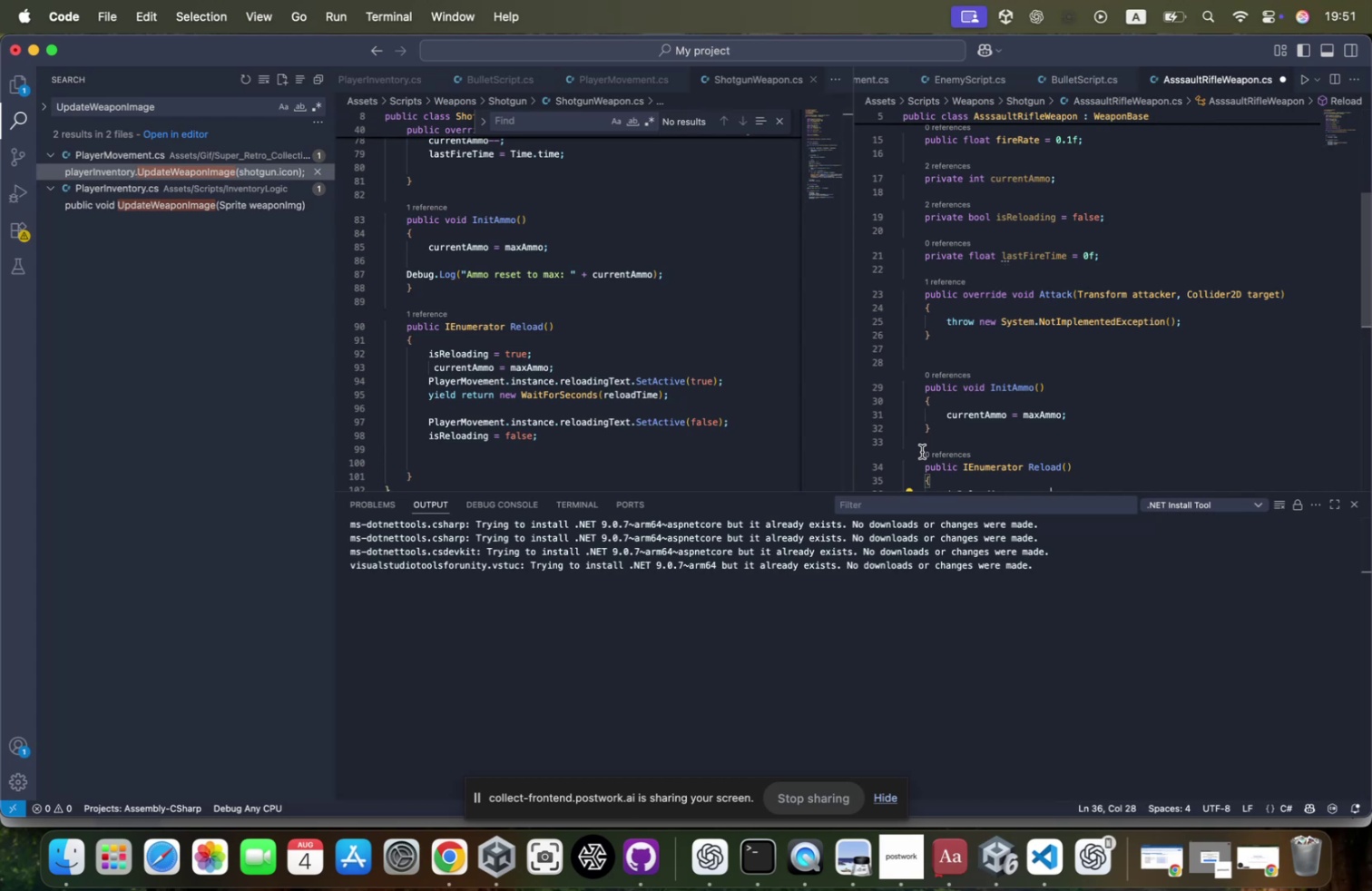 
left_click([946, 326])
 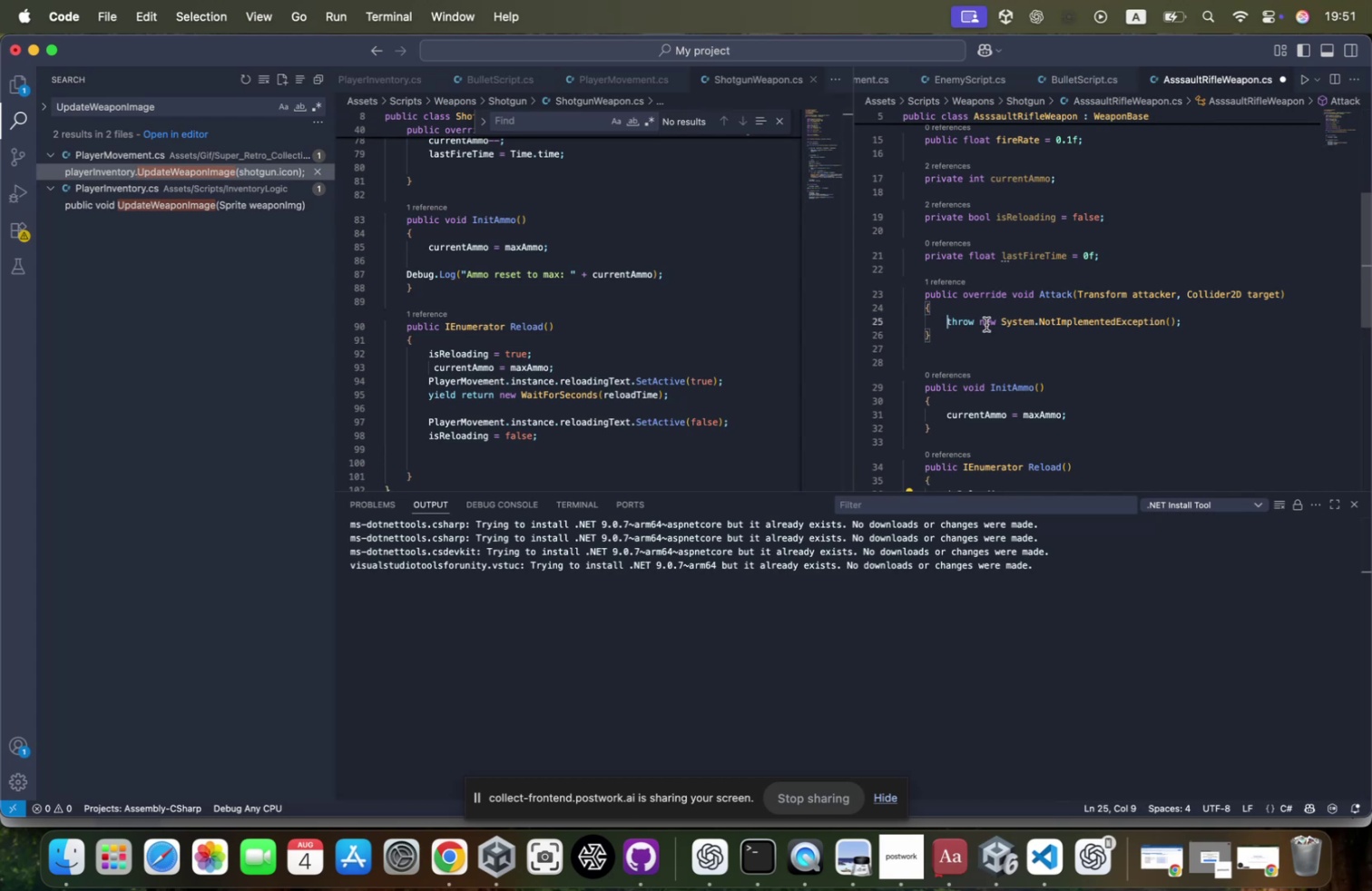 
hold_key(key=ShiftLeft, duration=0.57)
 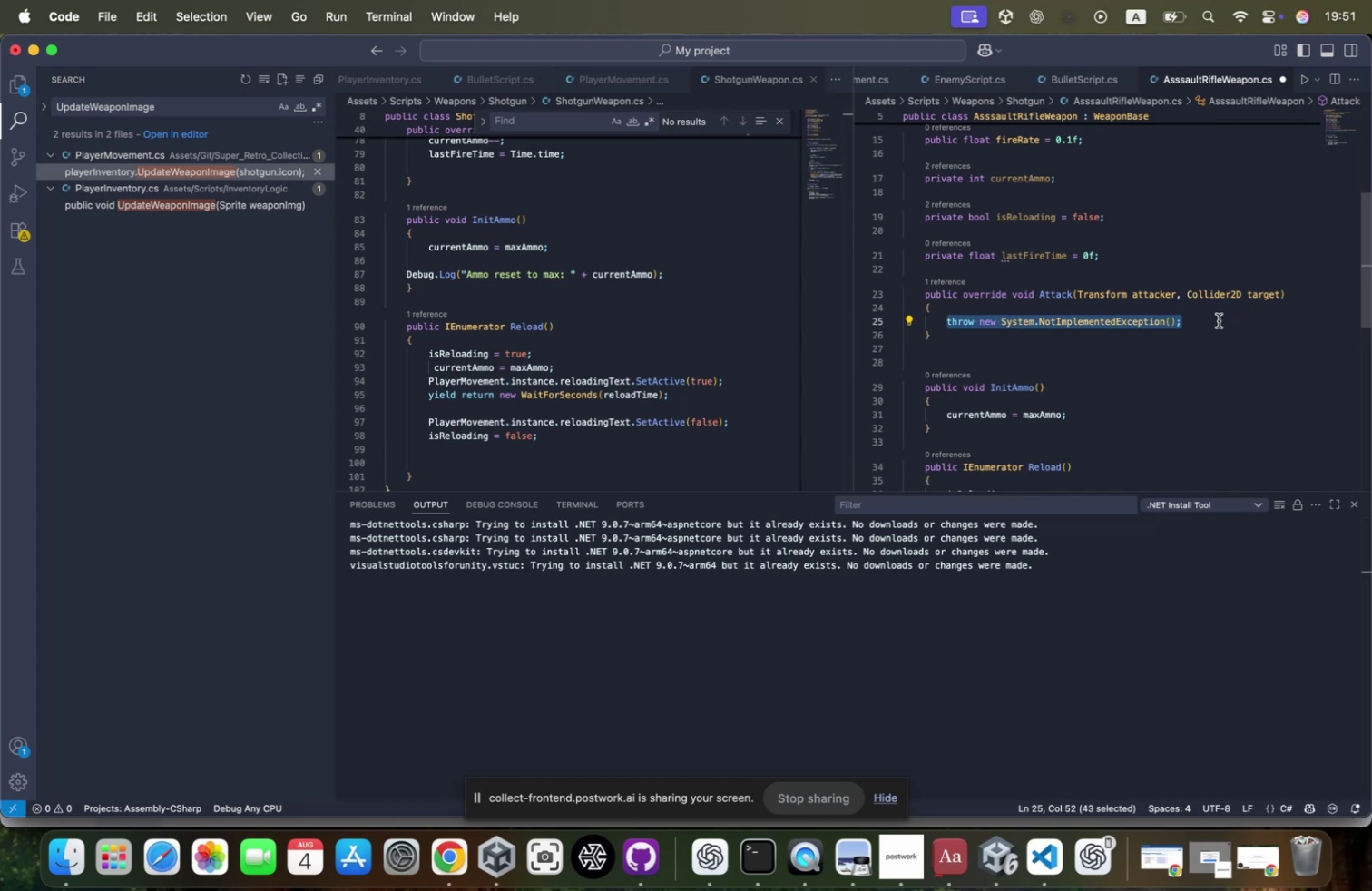 
key(Backspace)
 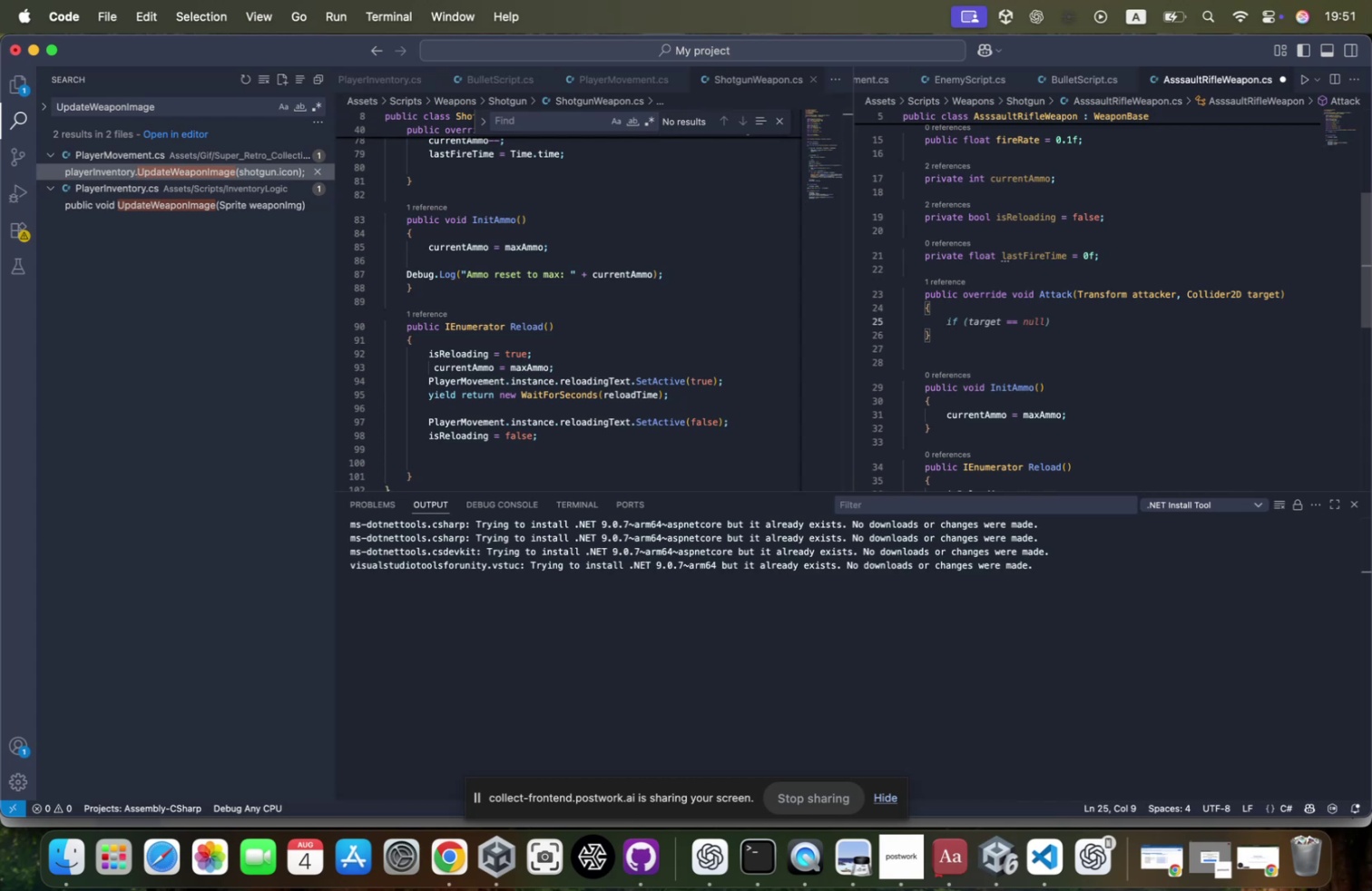 
wait(9.81)
 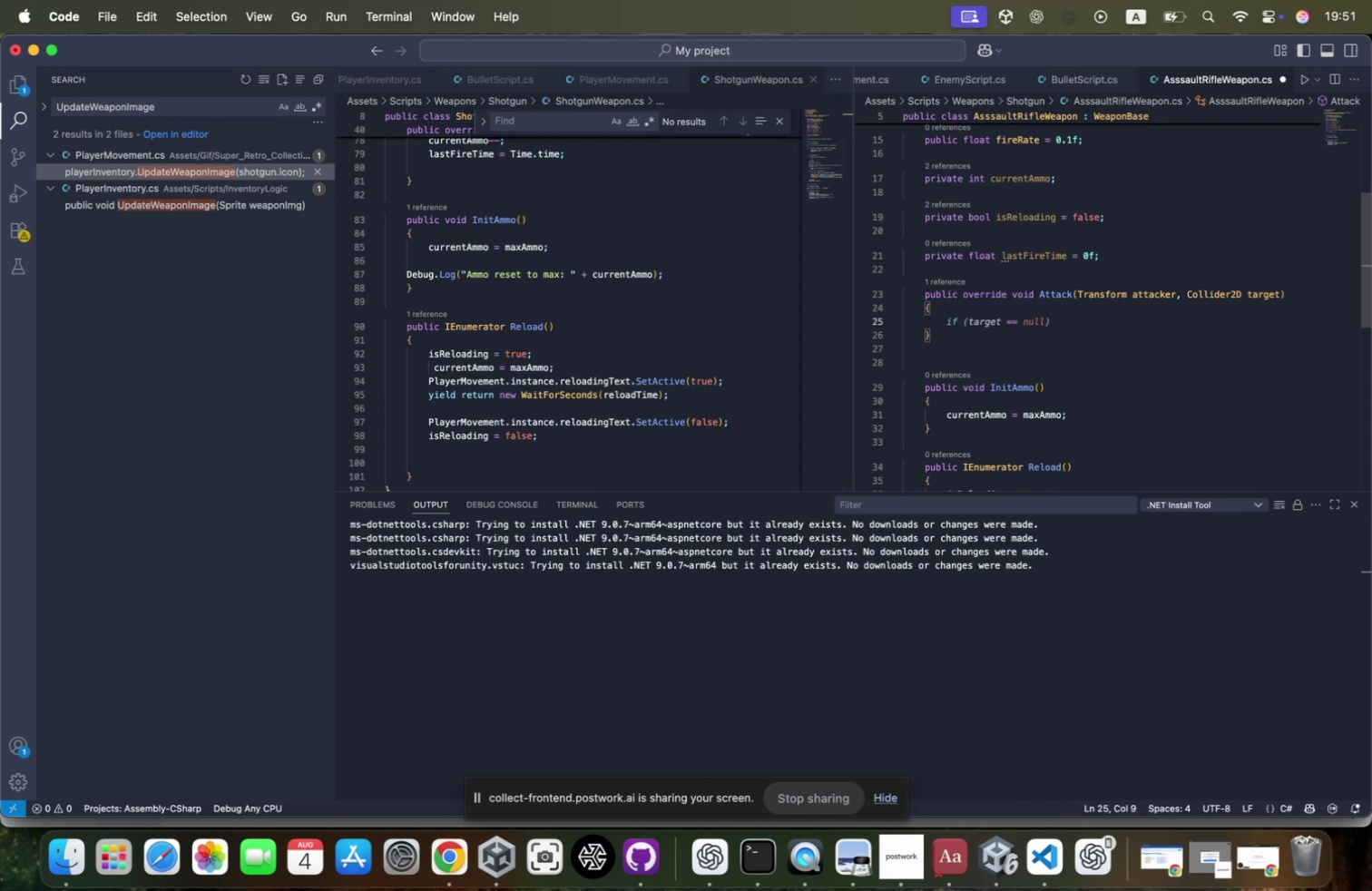 
type(if))
key(Backspace)
type((isre)
key(Tab)
 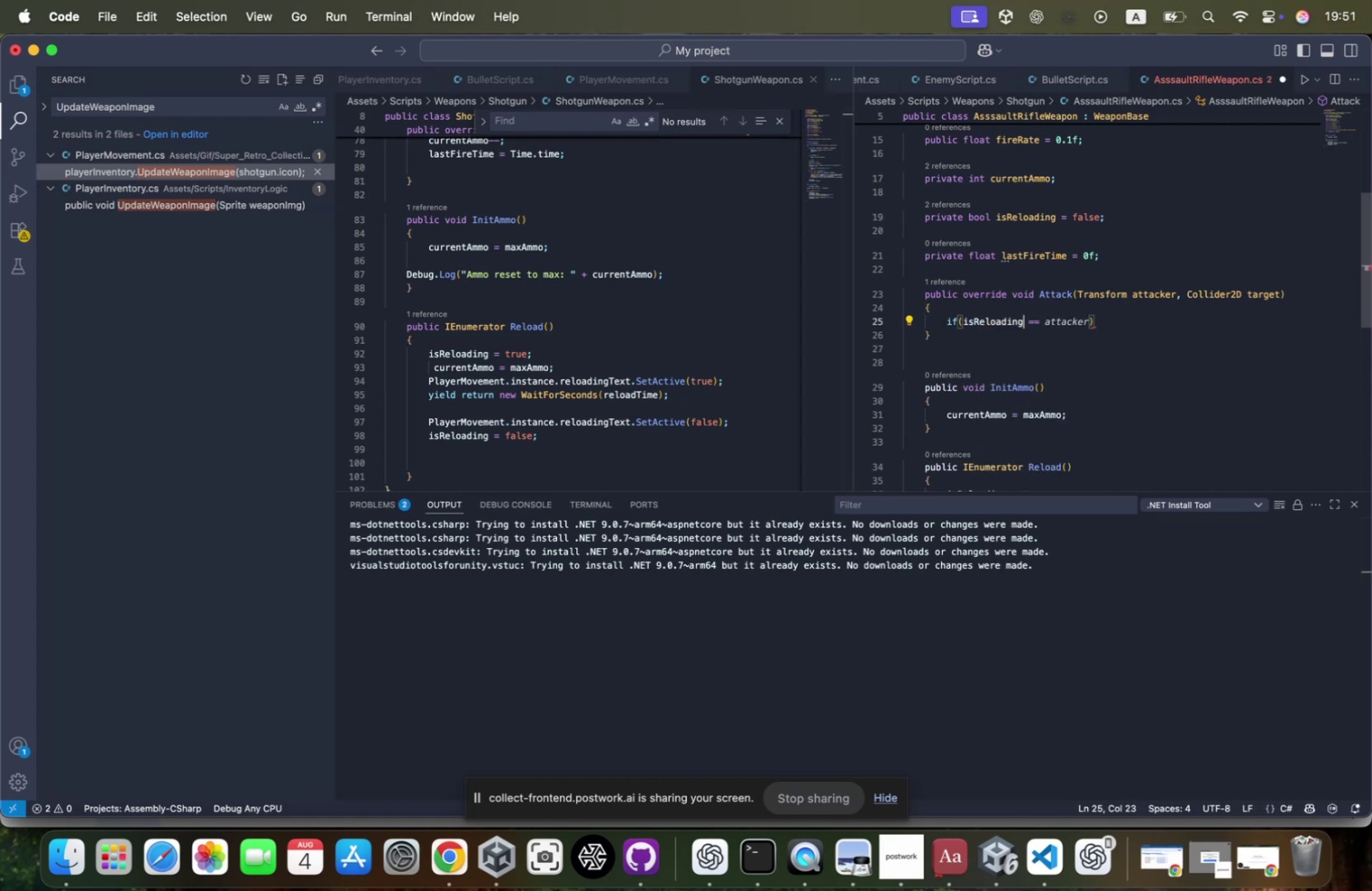 
key(ArrowRight)
 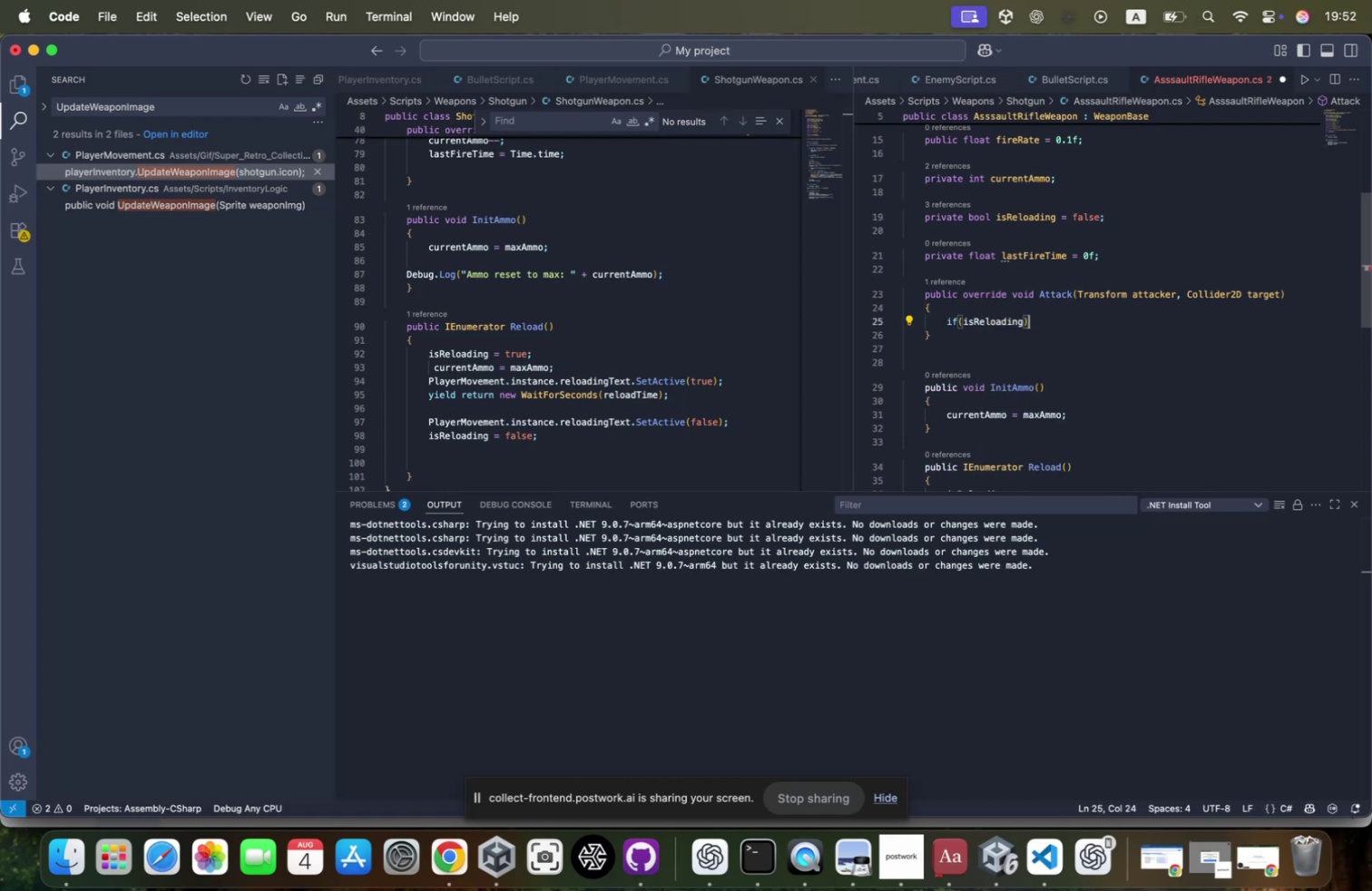 
key(Enter)
 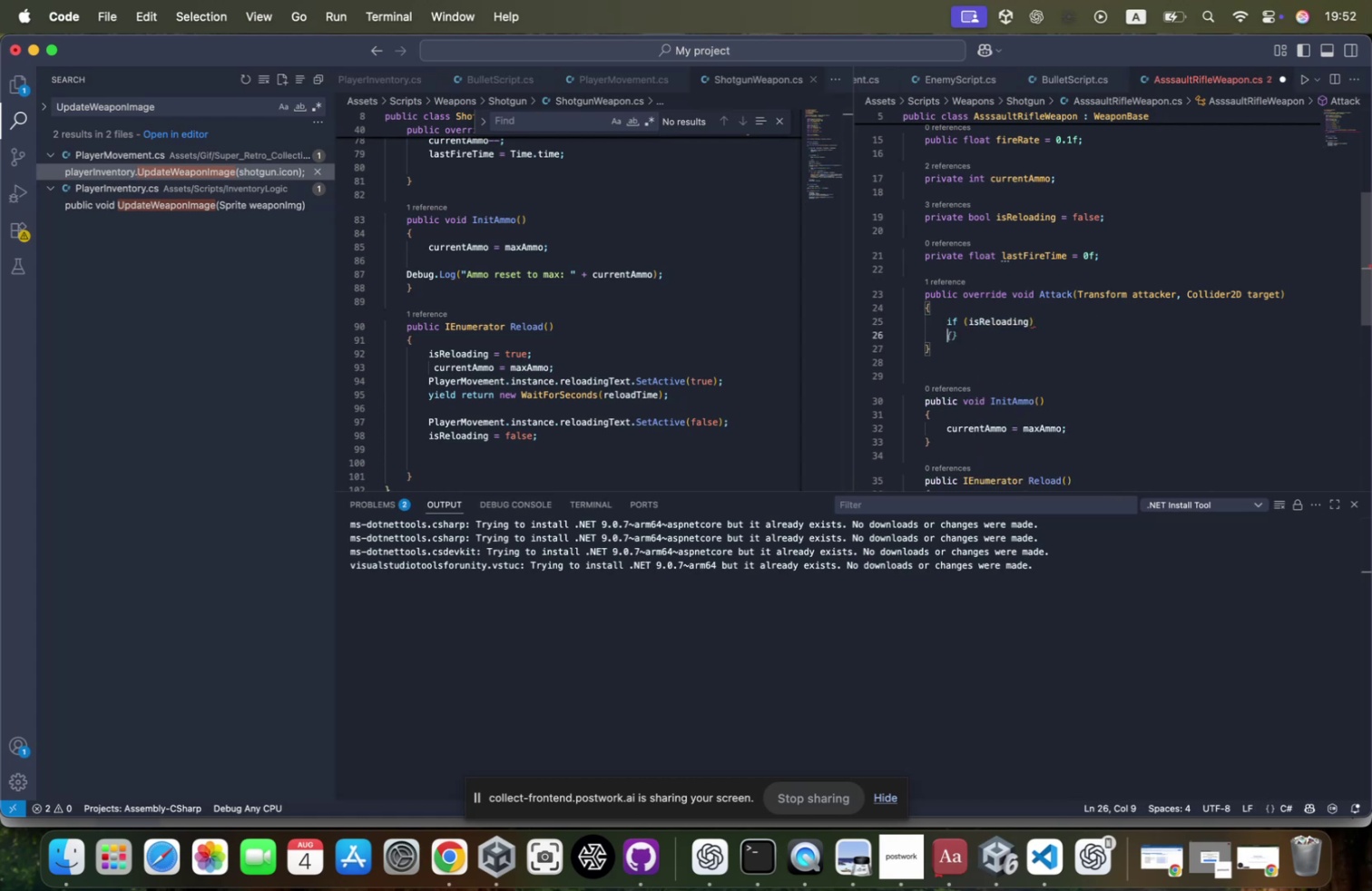 
key(Tab)
key(Backspace)
key(Backspace)
type( retu)
key(Tab)
type(;)
 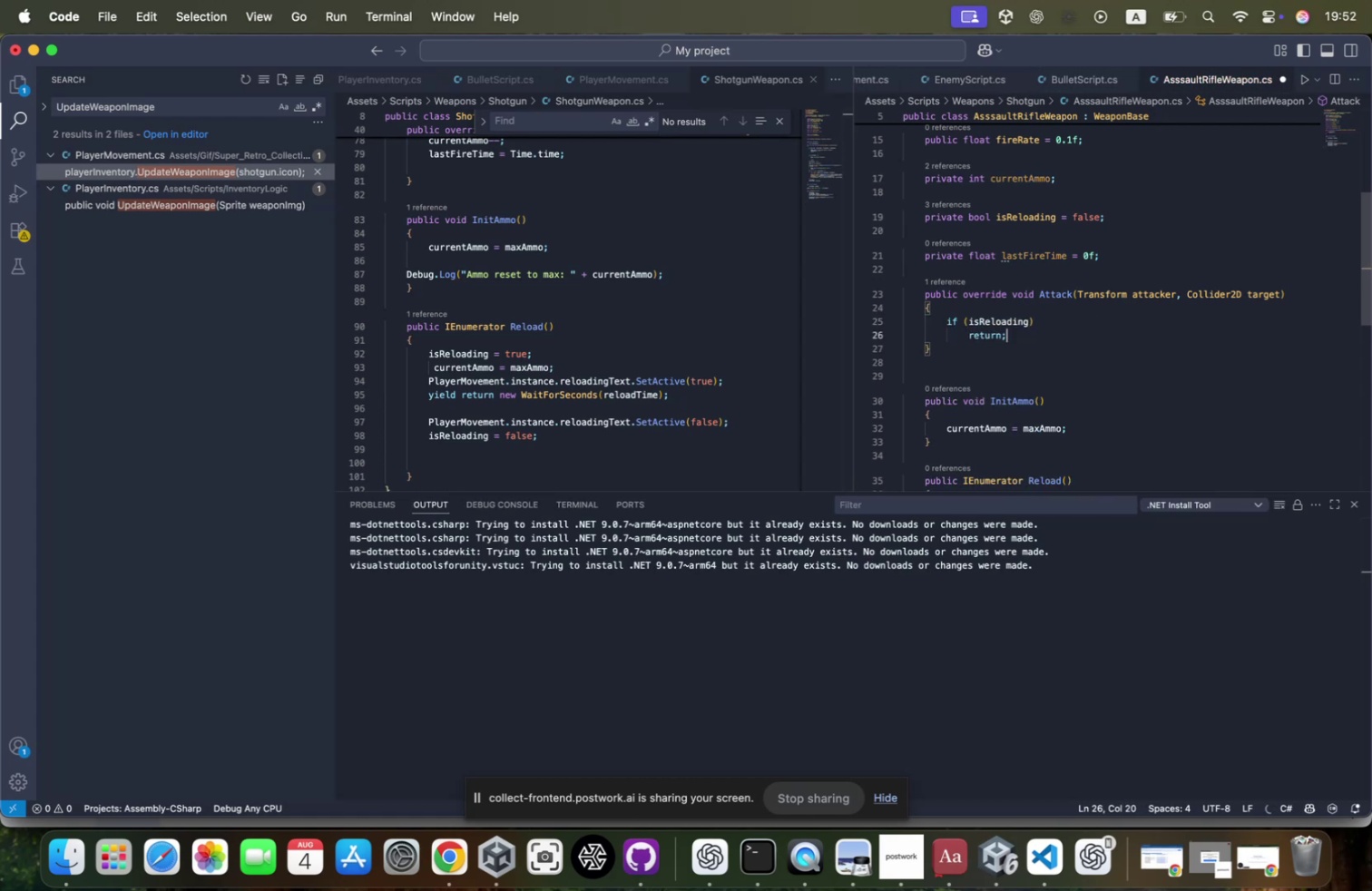 
key(Enter)
 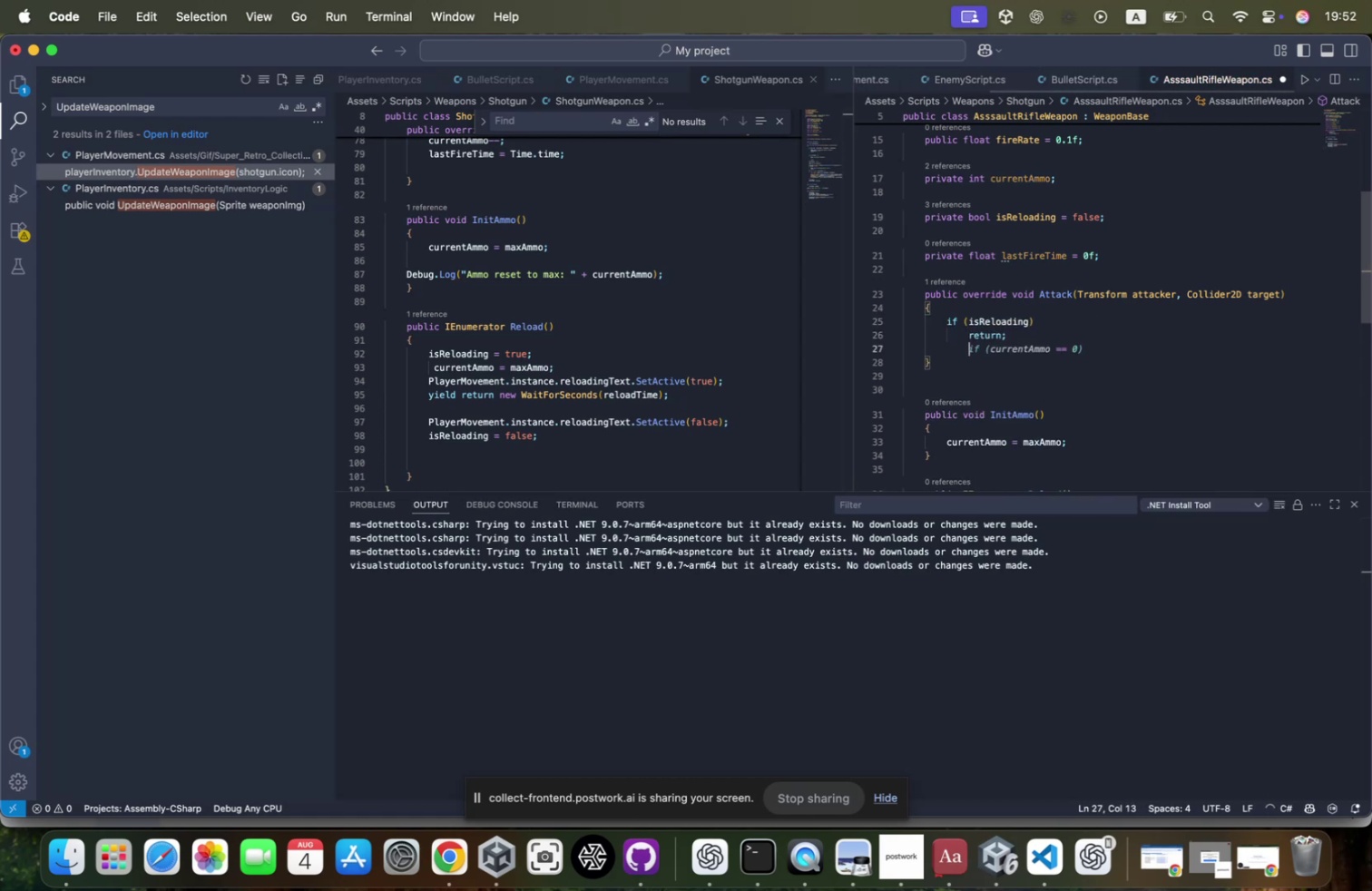 
key(Backspace)
 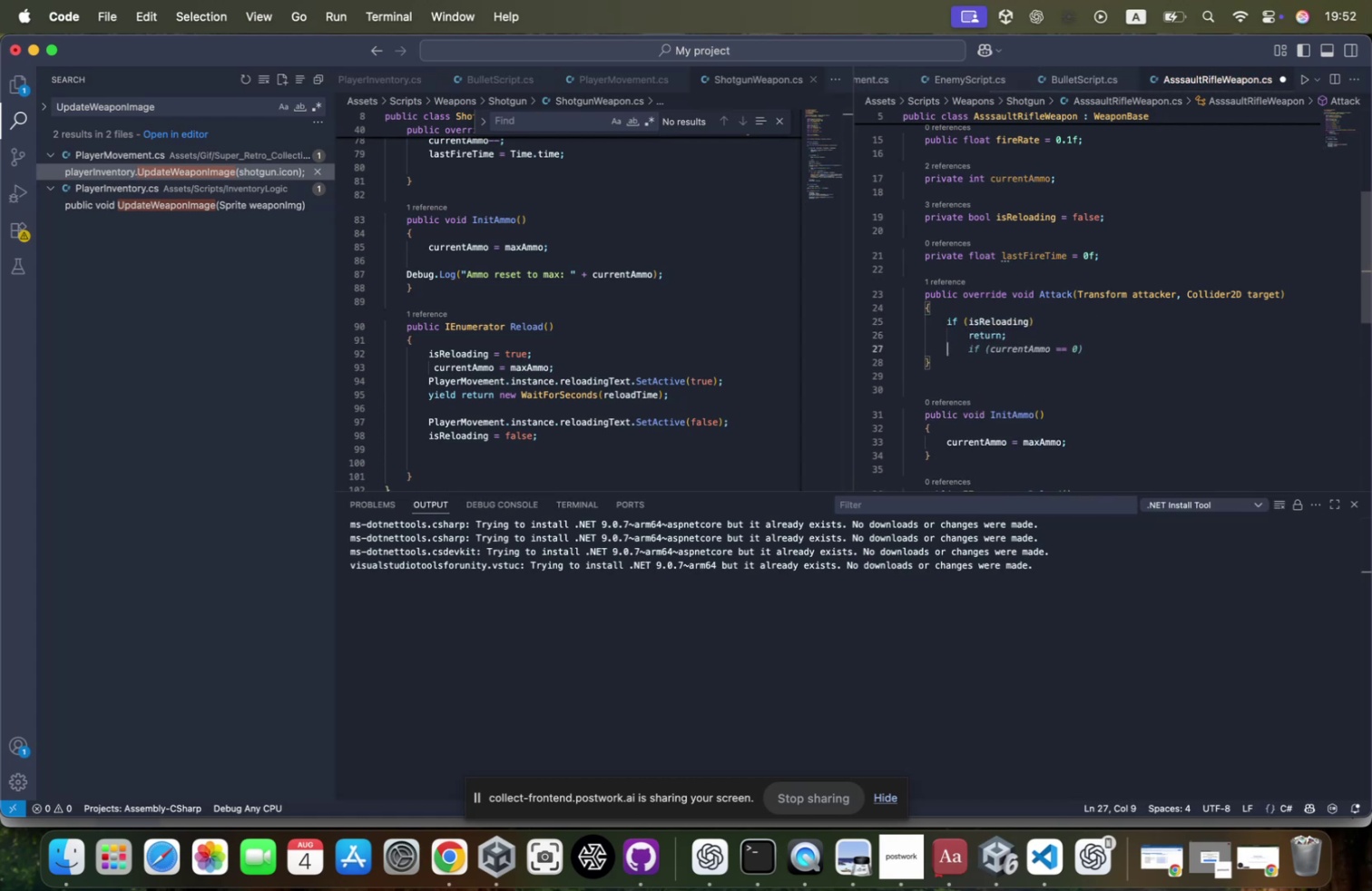 
key(Enter)
 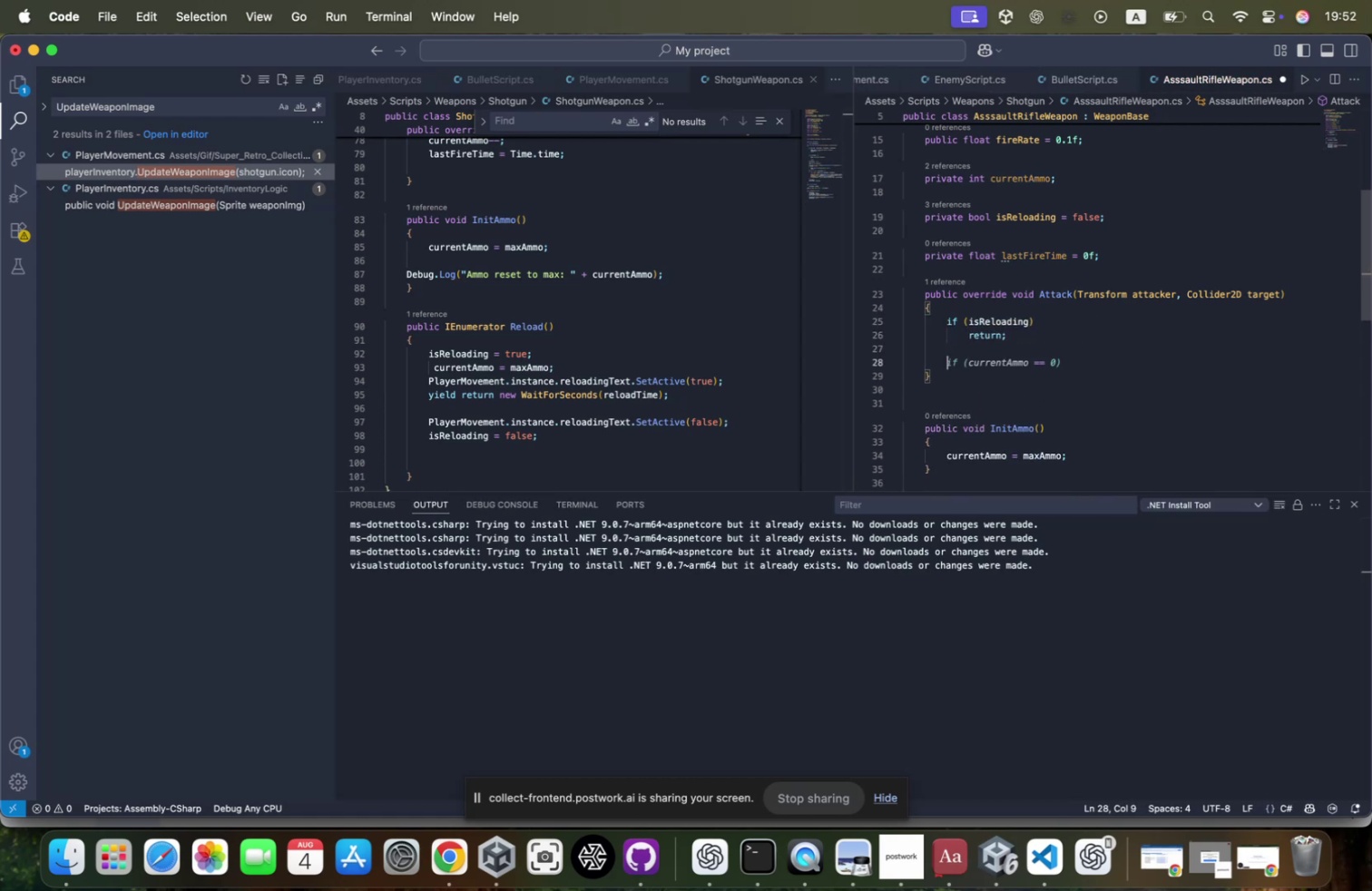 
type(if(TIme.delt)
key(Tab)
type( = )
key(Backspace)
key(Backspace)
type(_)
key(Backspace)
type(- )
key(Tab)
type( <)
key(Backspace)
key(Backspace)
 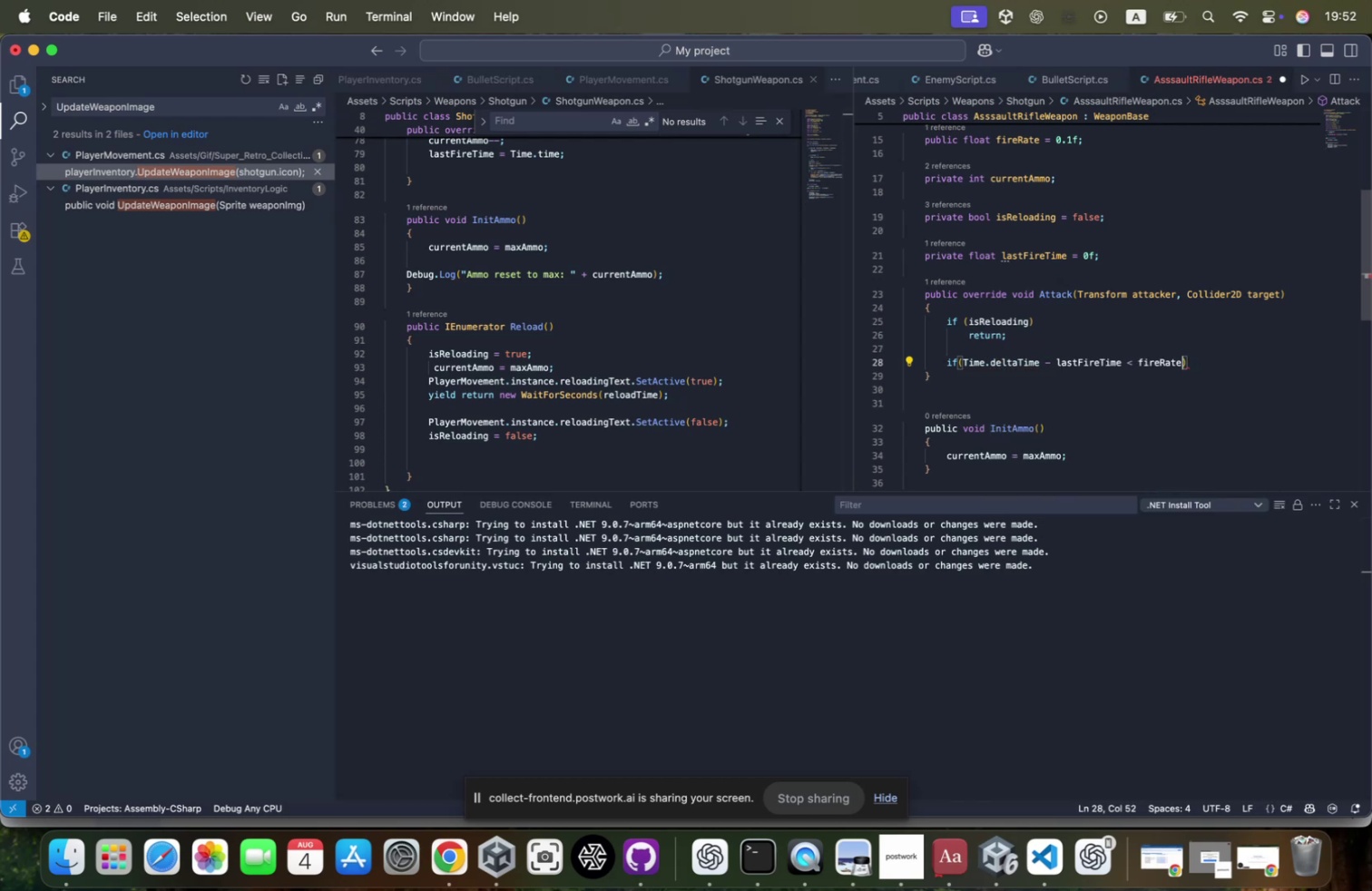 
key(ArrowRight)
 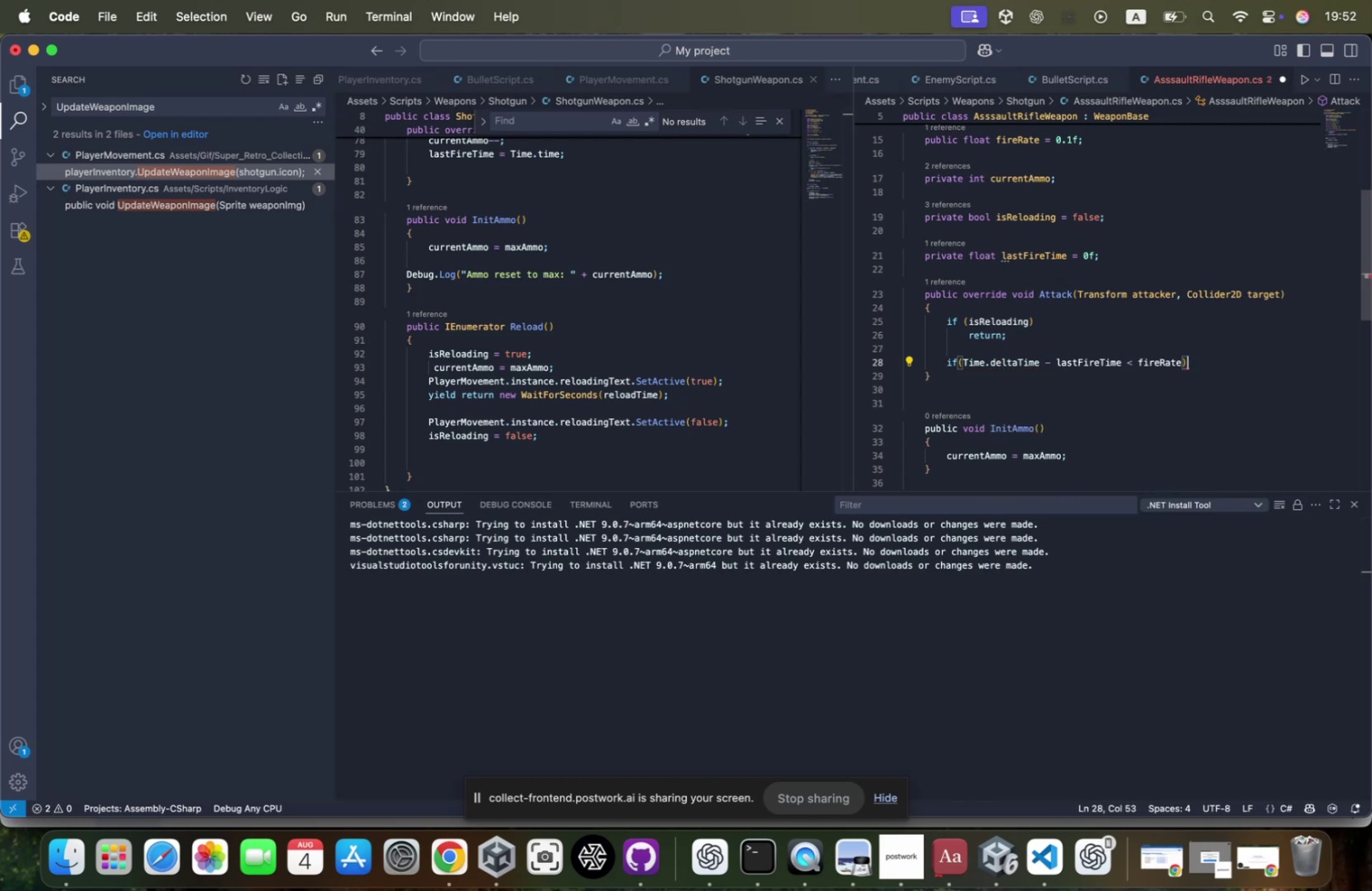 
key(Enter)
 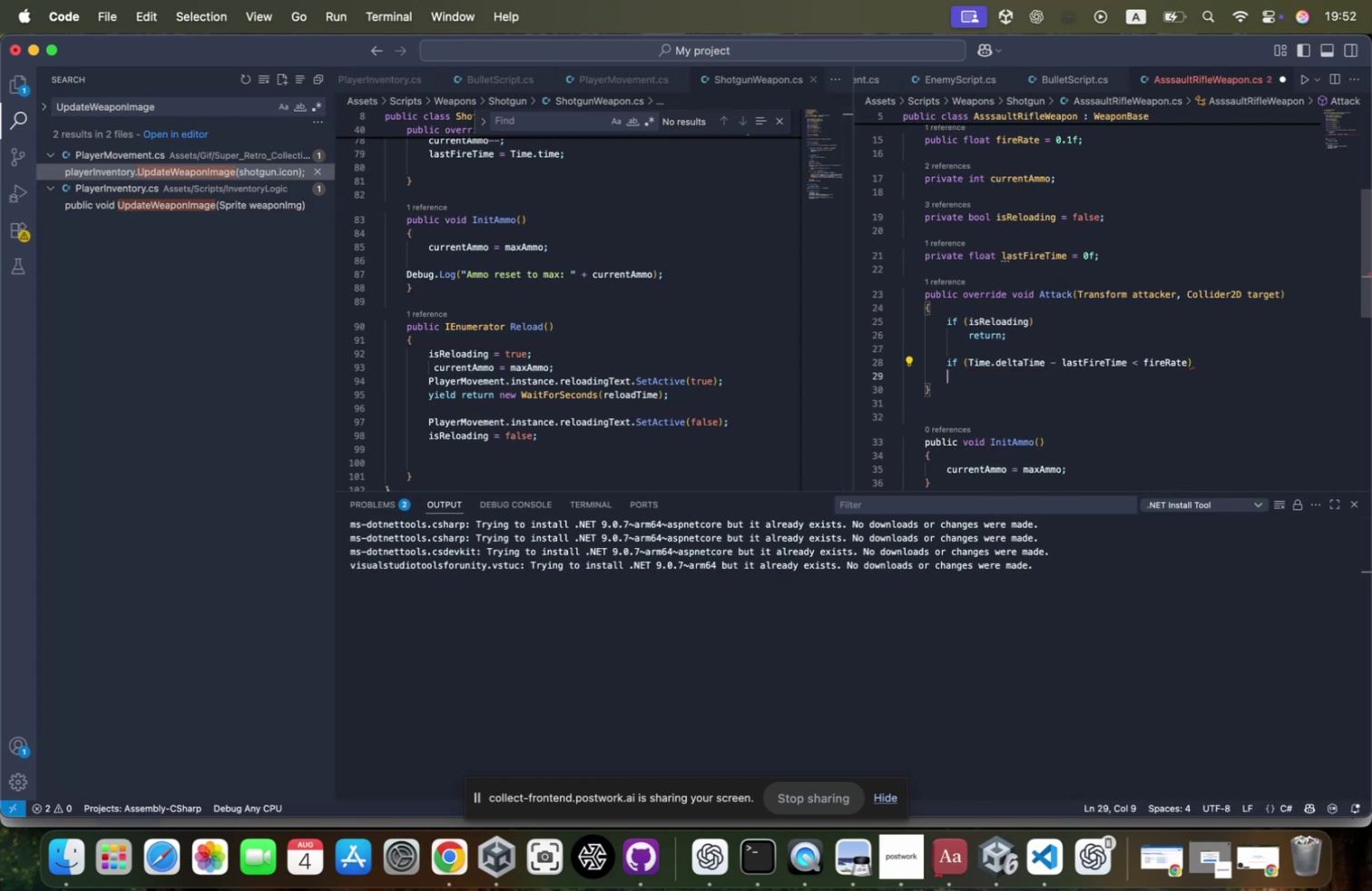 
key(Shift+ShiftRight)
 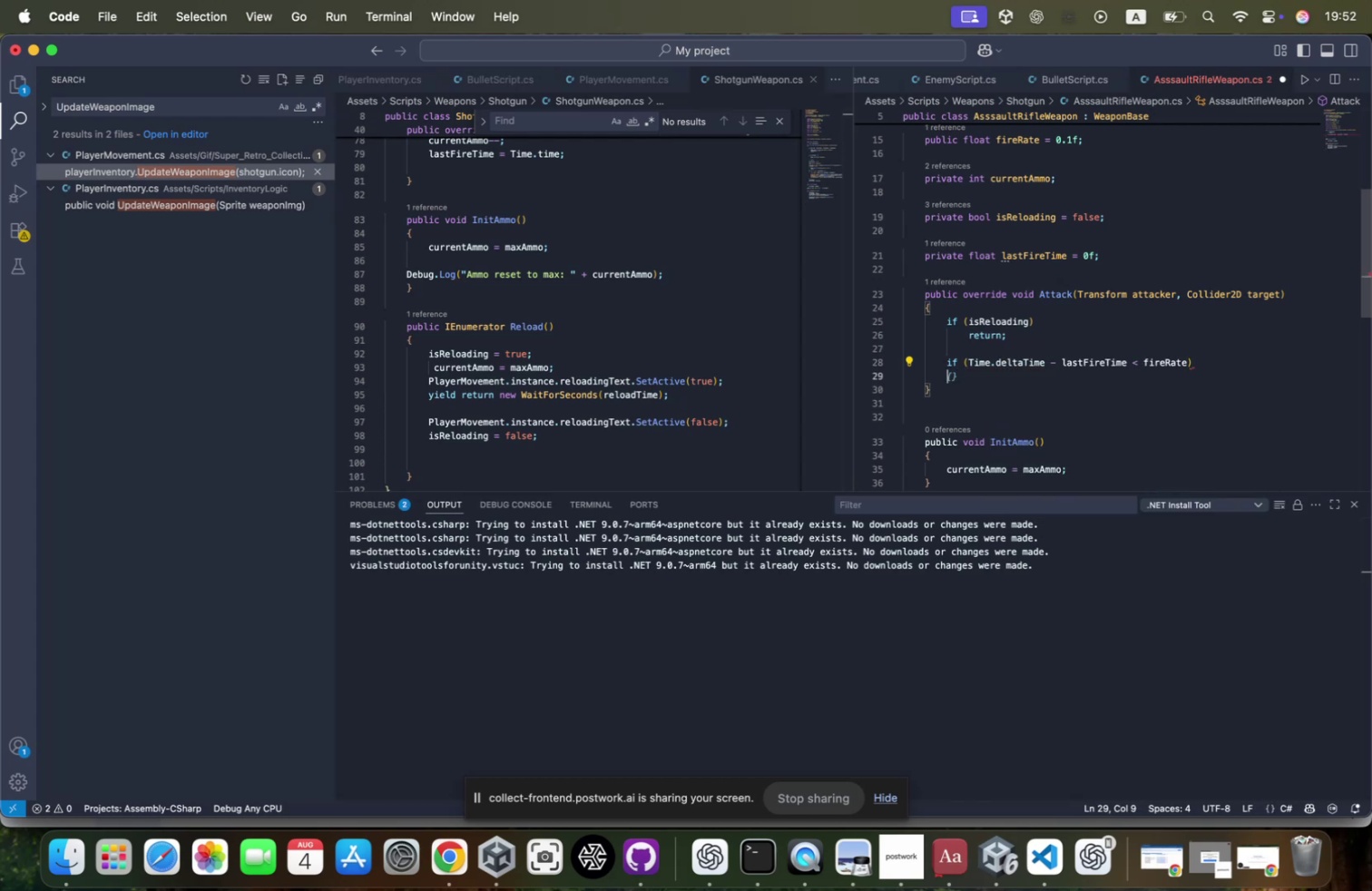 
key(Shift+BracketLeft)
 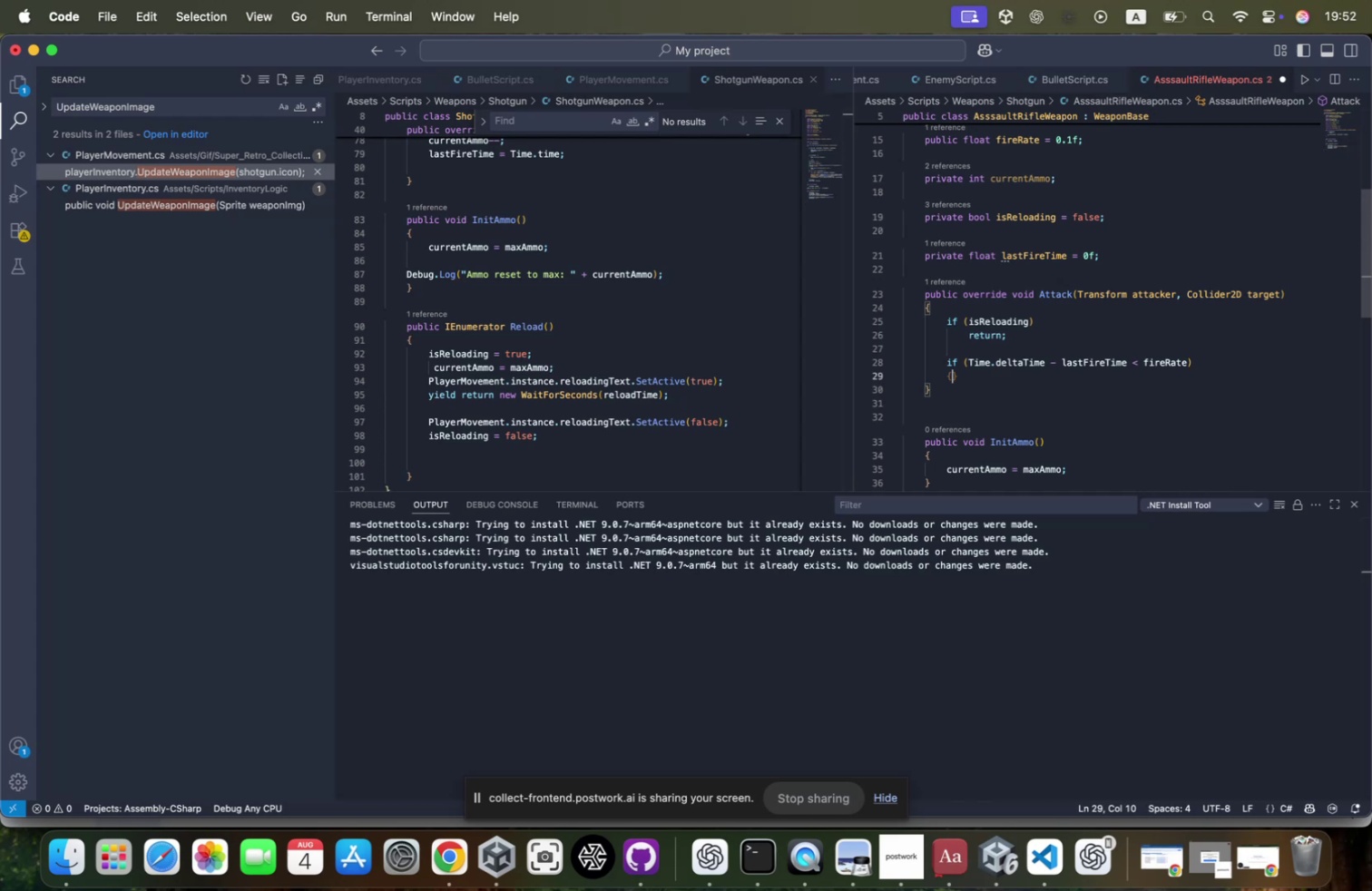 
key(Enter)
 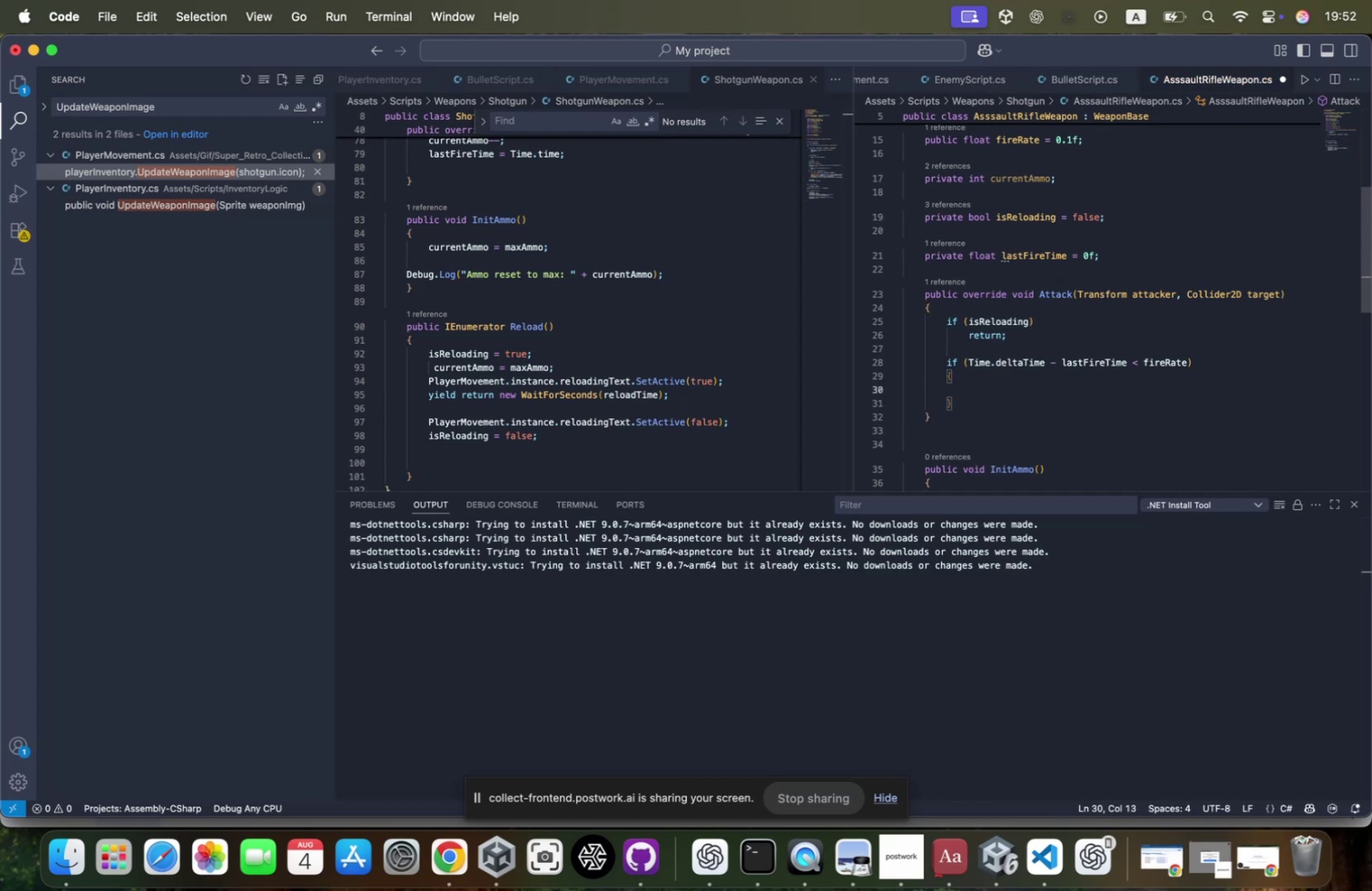 
wait(6.72)
 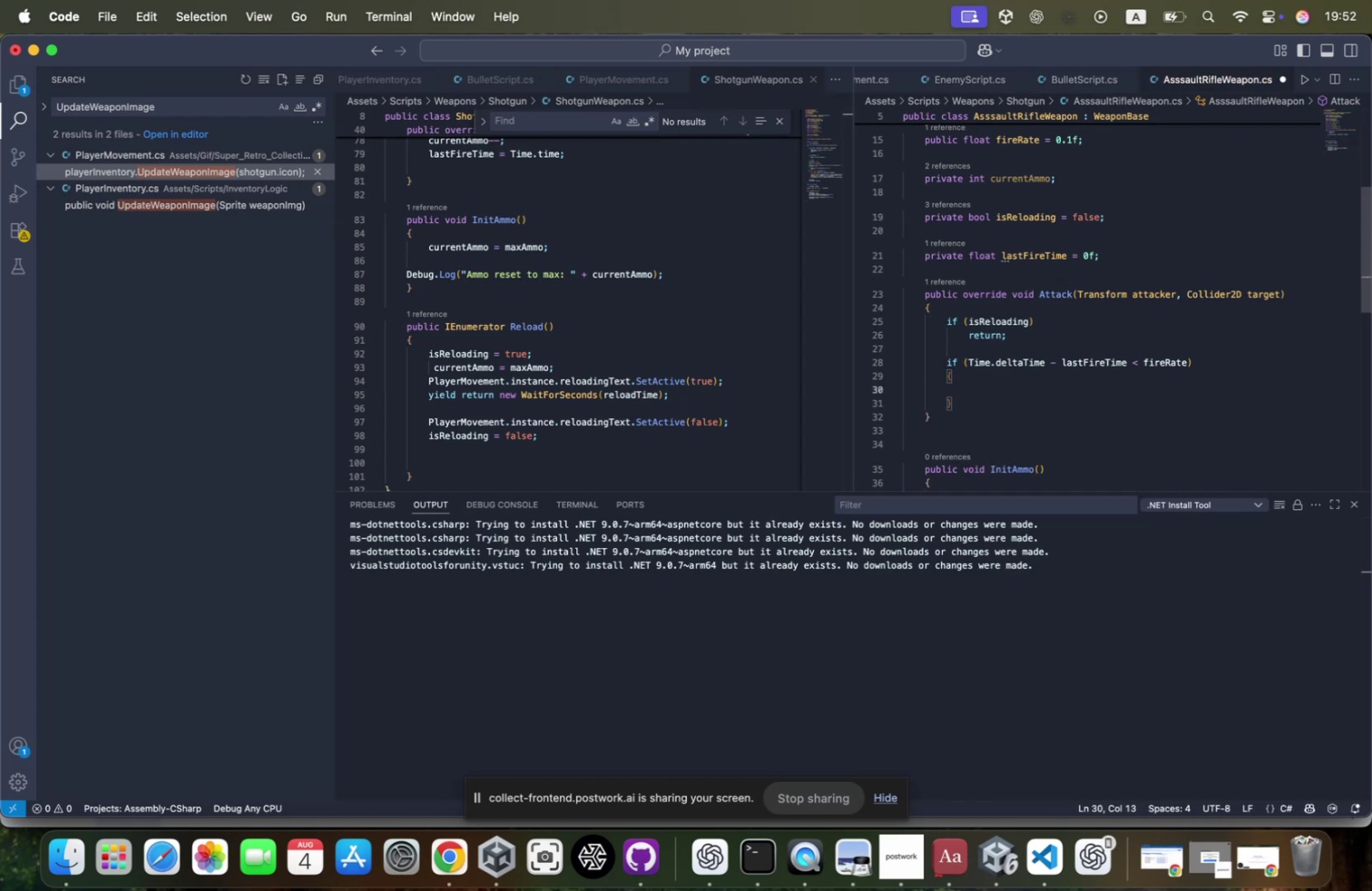 
key(ArrowUp)
 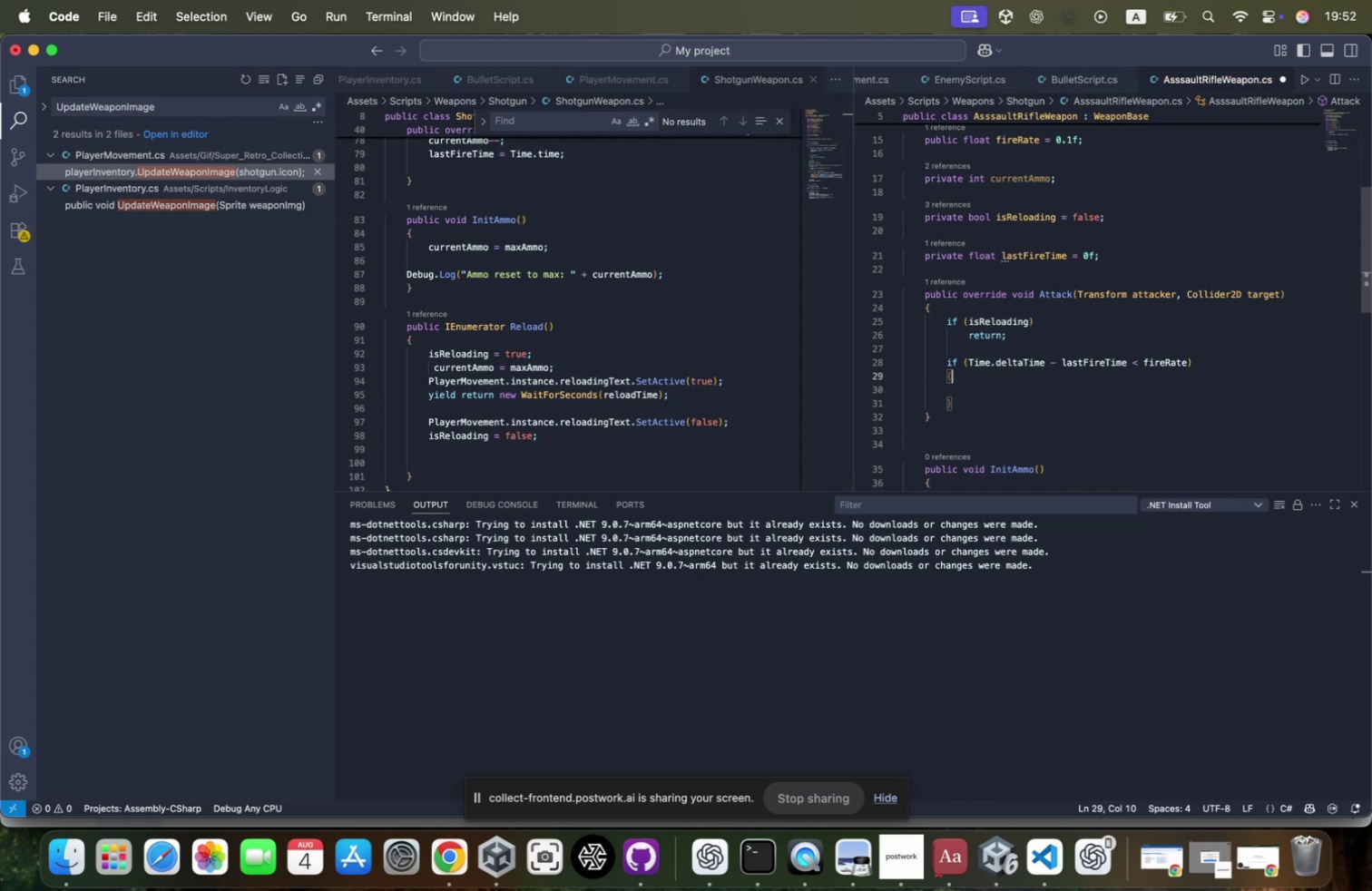 
key(ArrowLeft)
 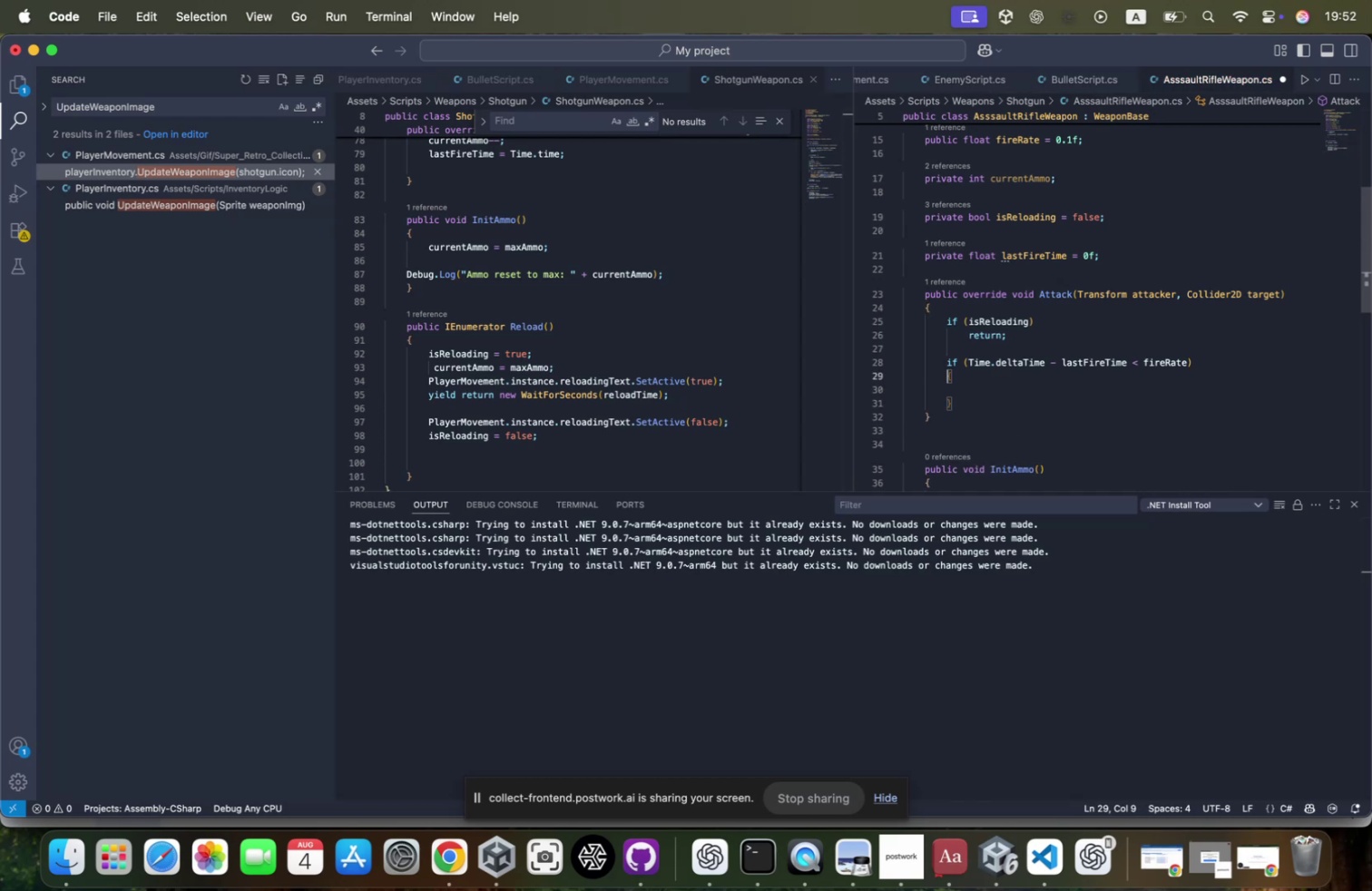 
key(Shift+ArrowDown)
 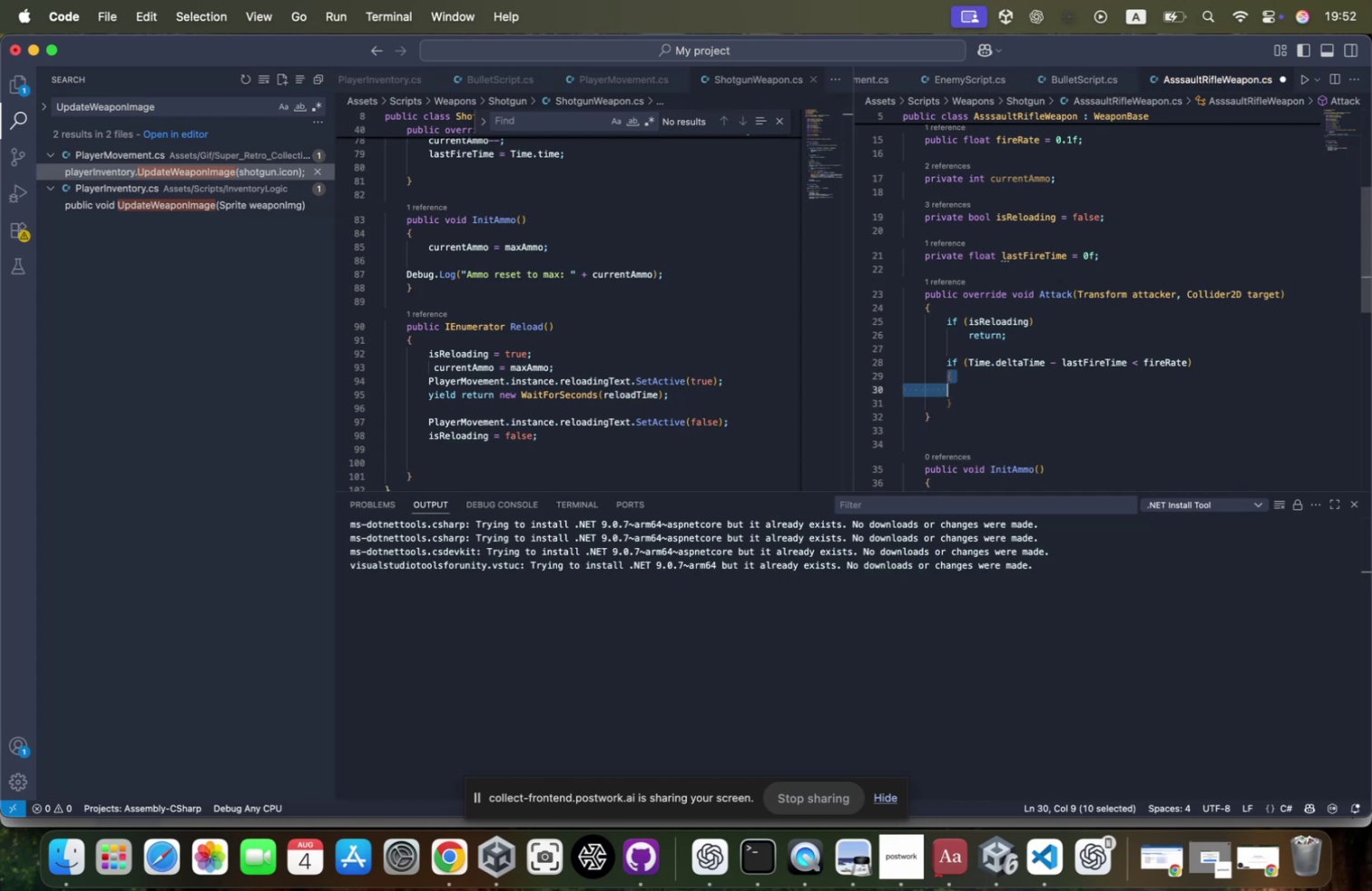 
key(Shift+ArrowDown)
 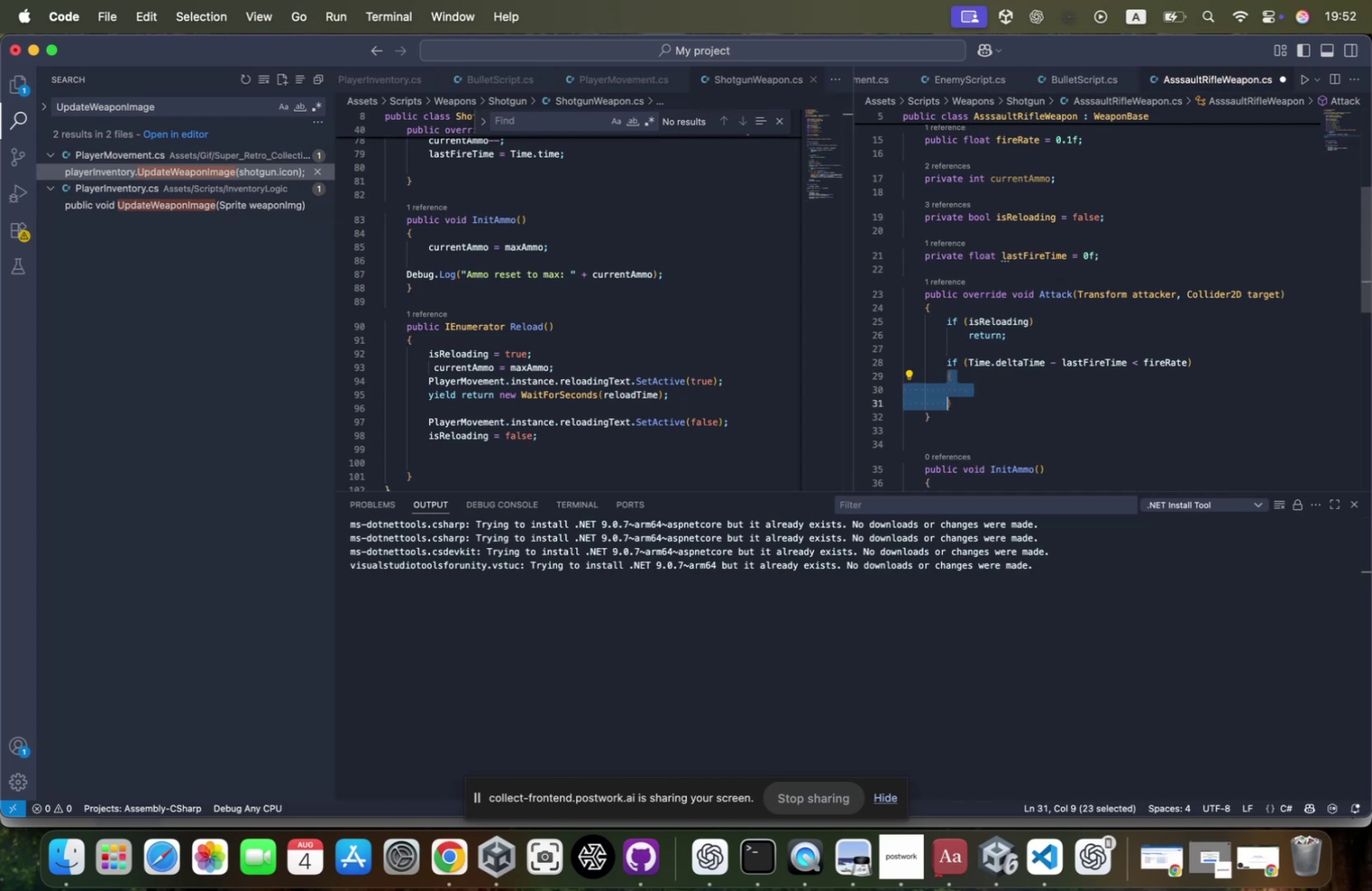 
key(Shift+ArrowRight)
 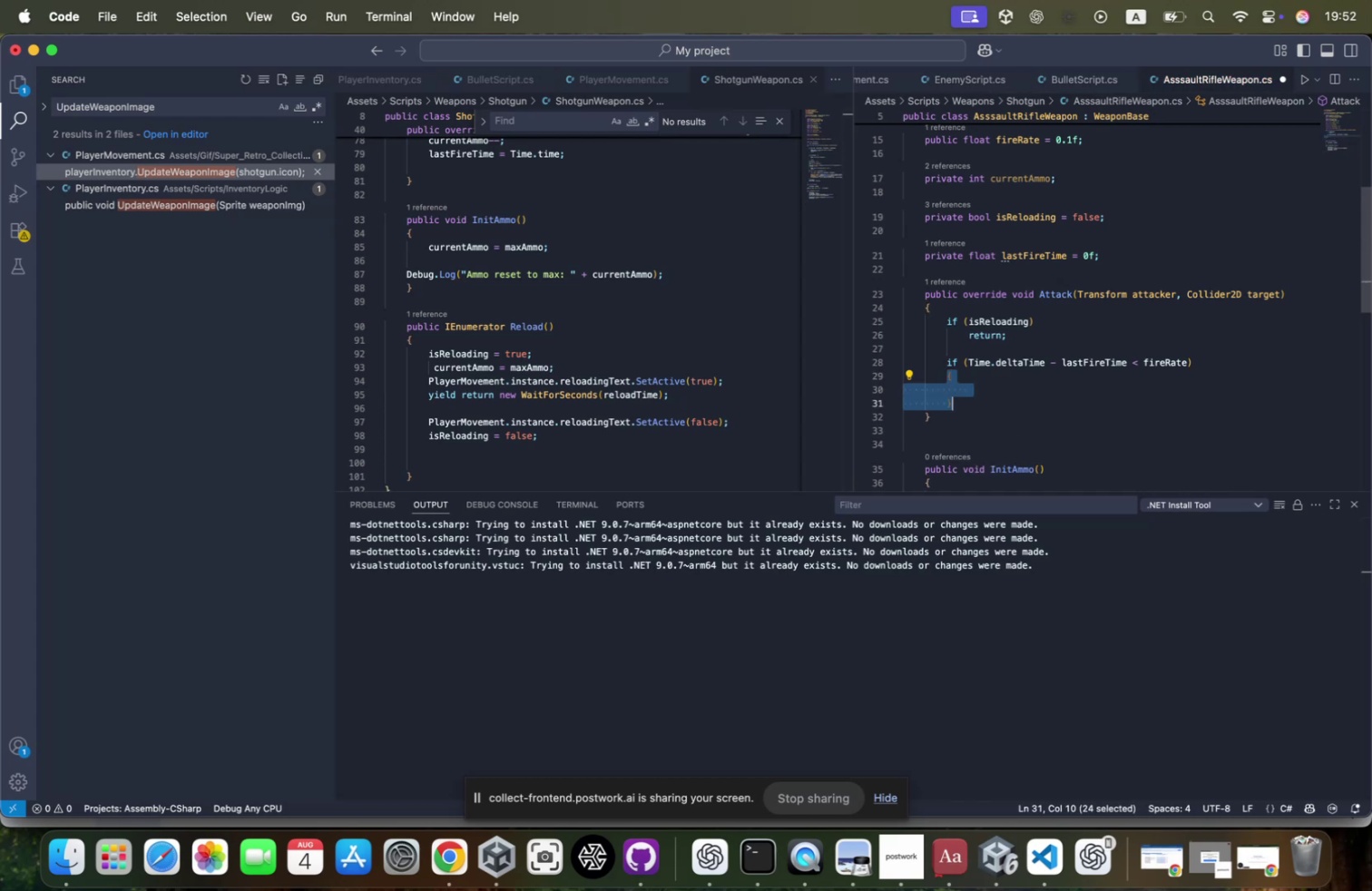 
key(Backspace)
type(retu)
key(Tab)
type(;)
 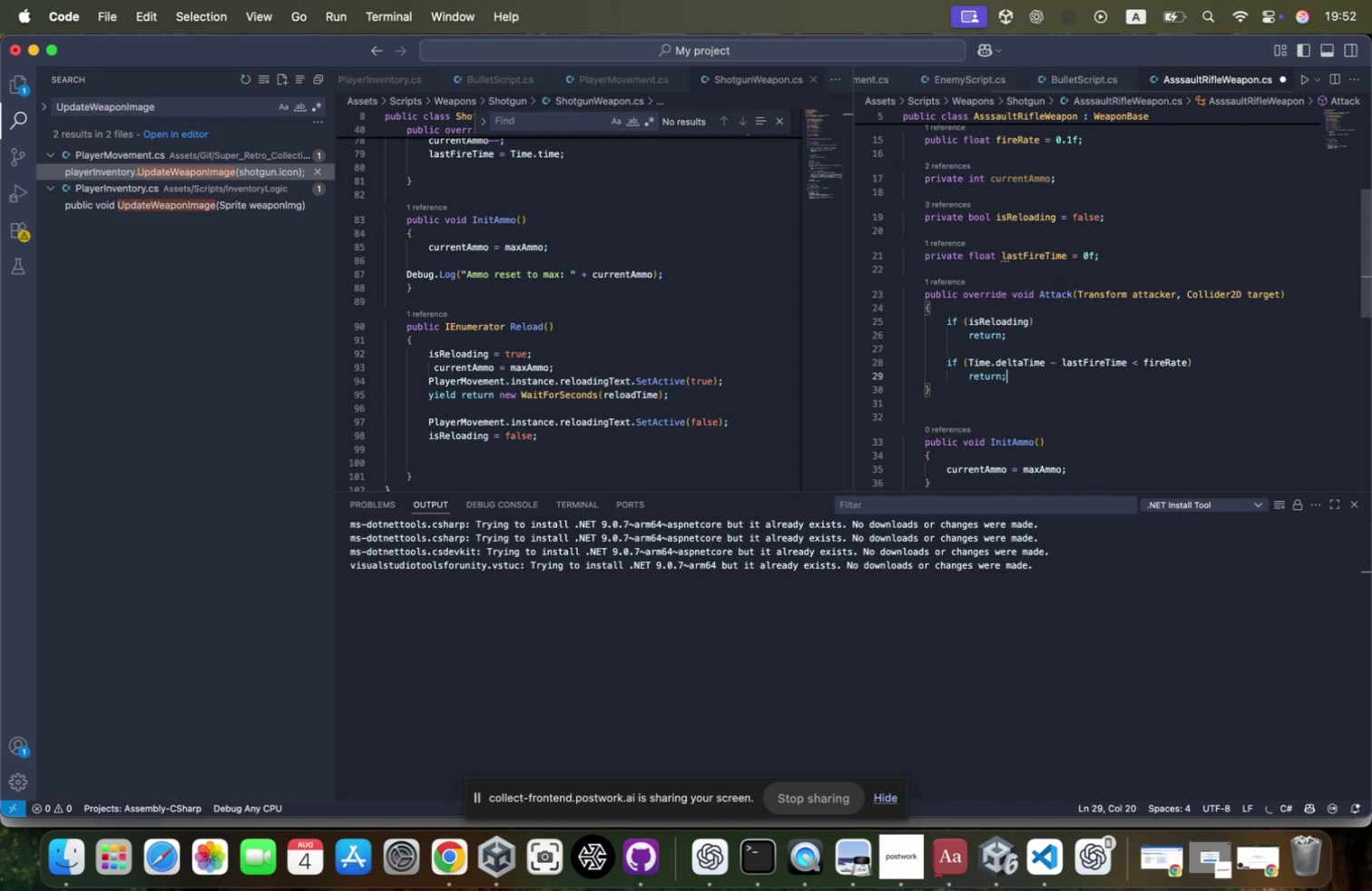 
key(Enter)
 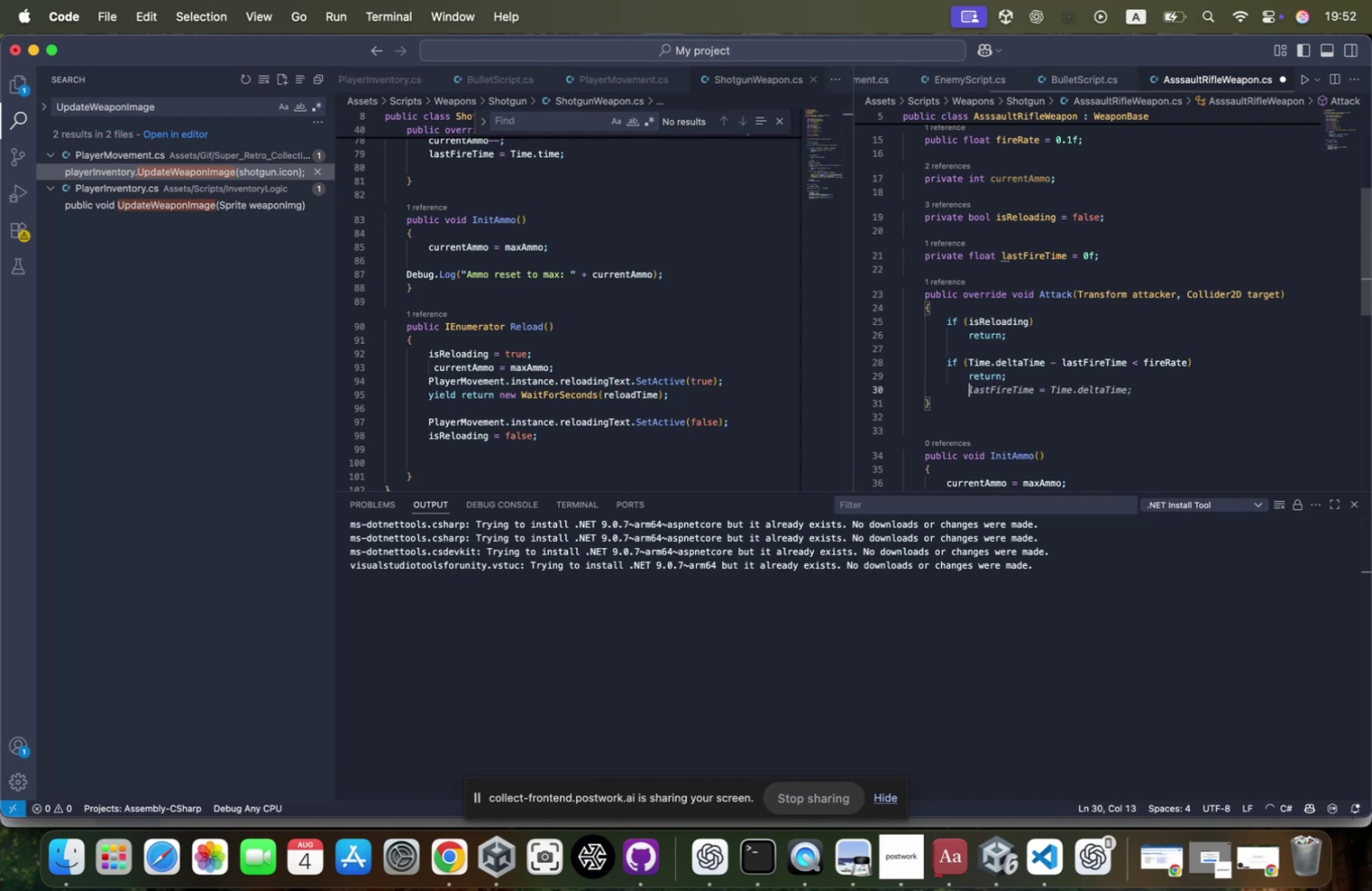 
key(Backspace)
 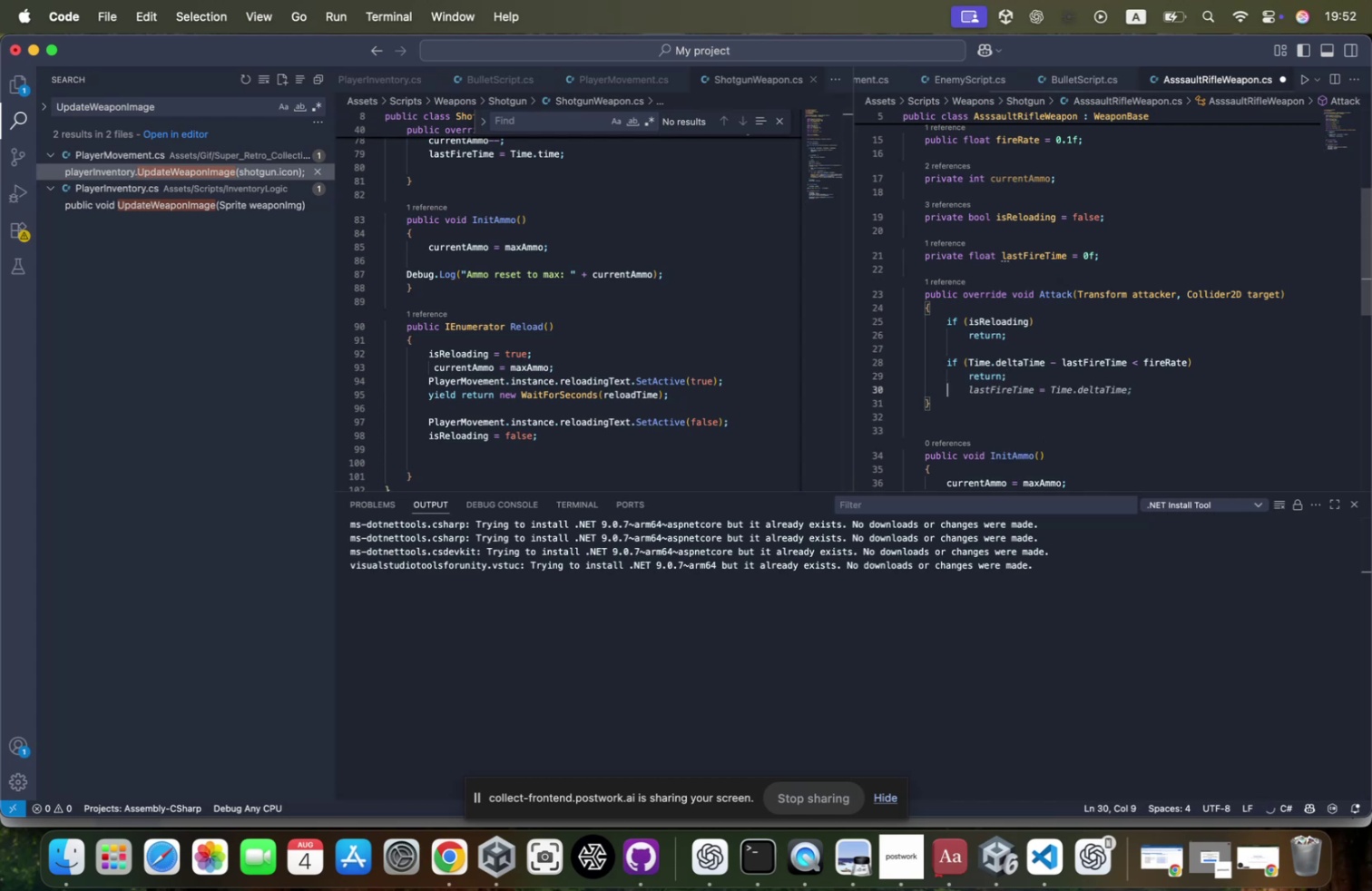 
key(Enter)
 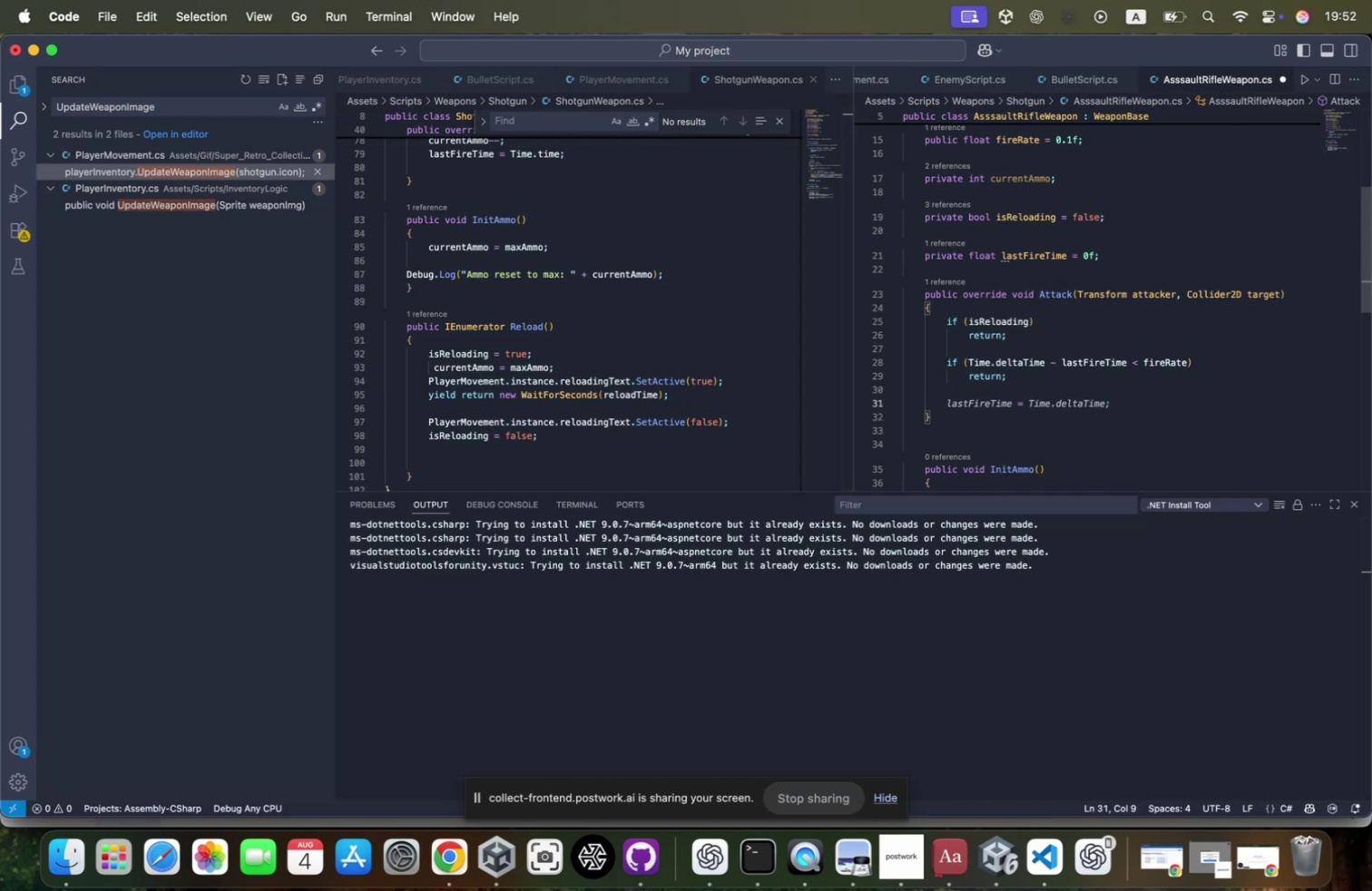 
type(if))
key(Backspace)
type((currentA)
key(Tab)
type( <= -)
key(Backspace)
type(0)
 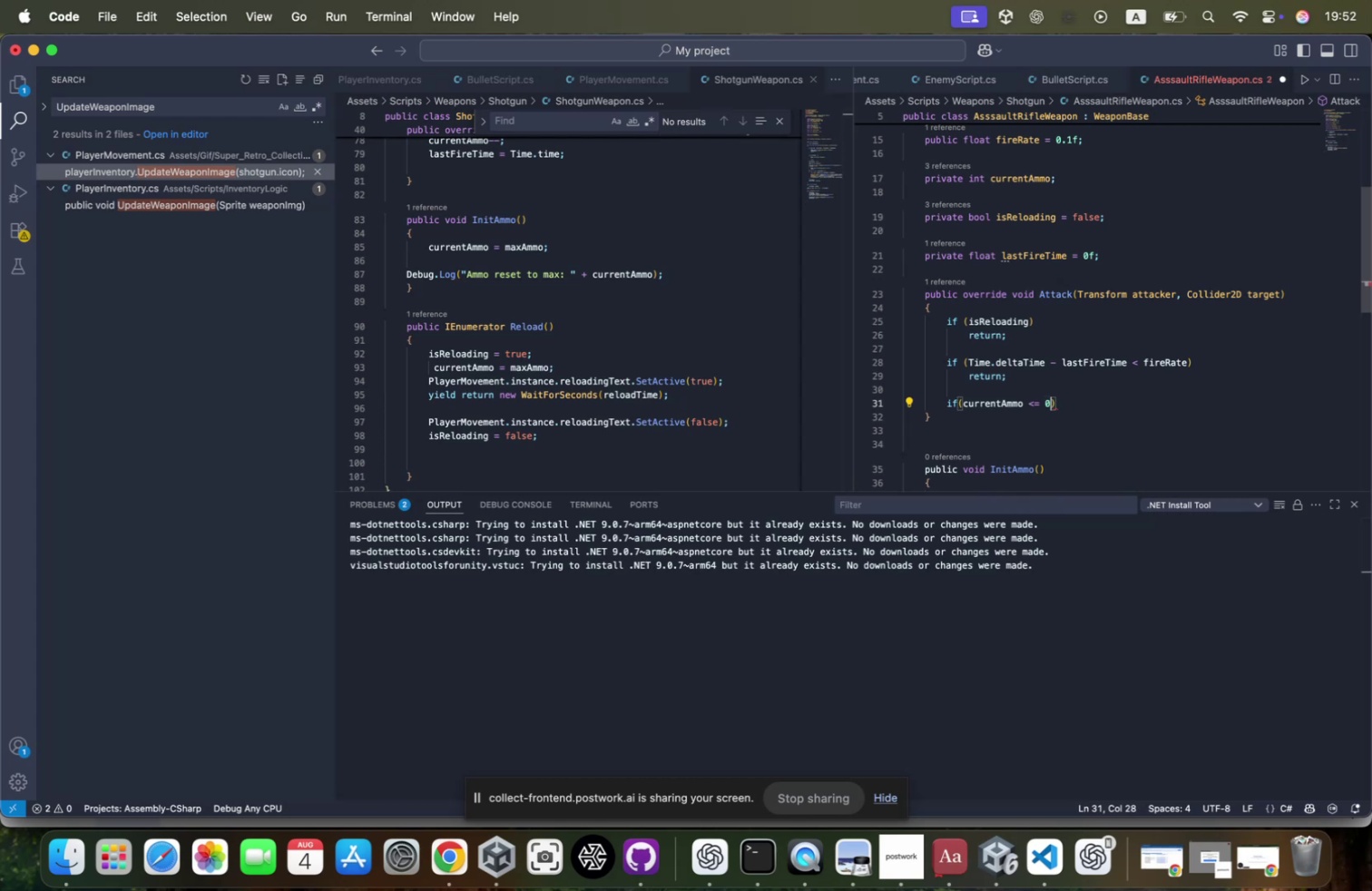 
key(ArrowRight)
 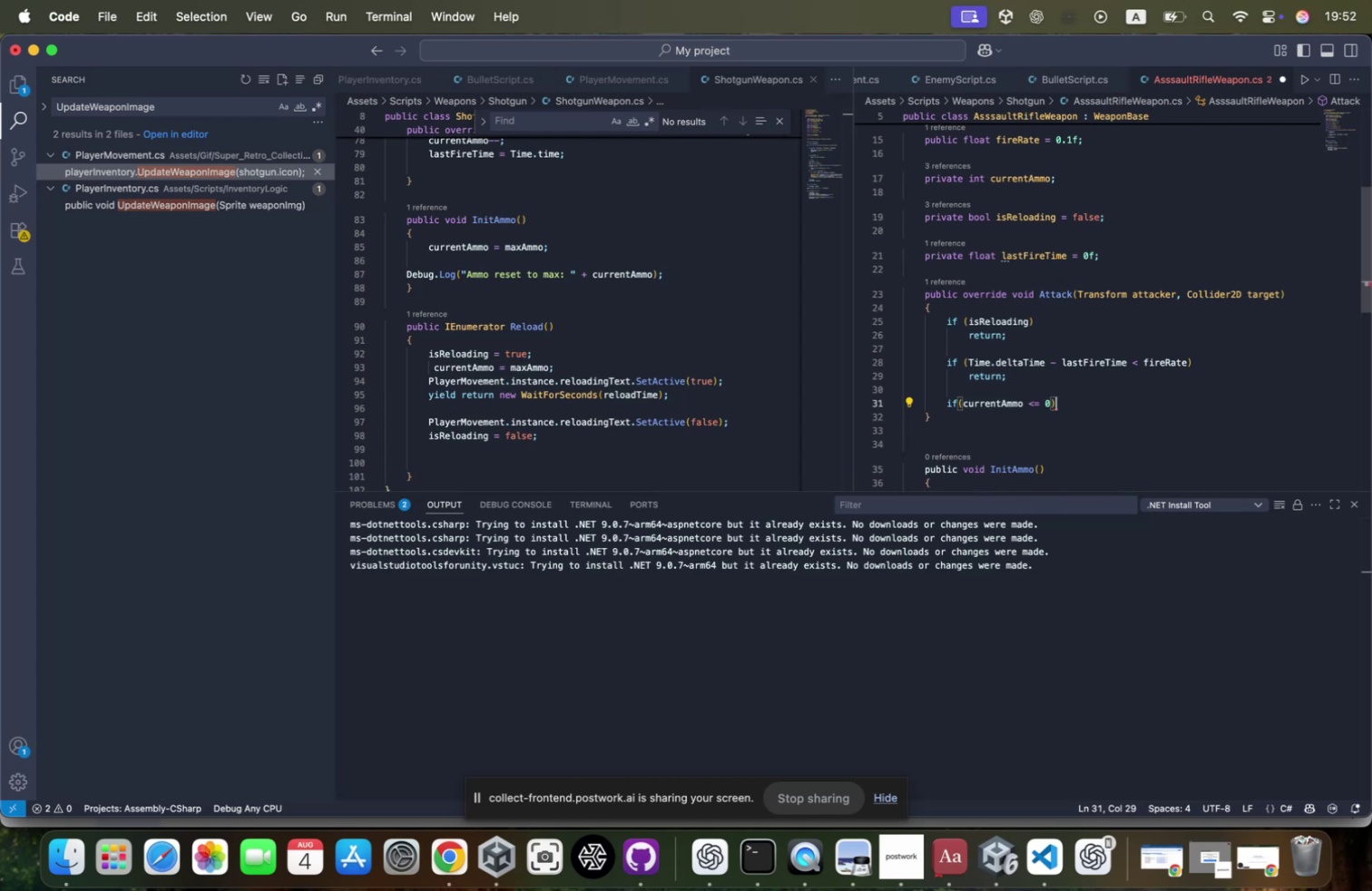 
key(Enter)
 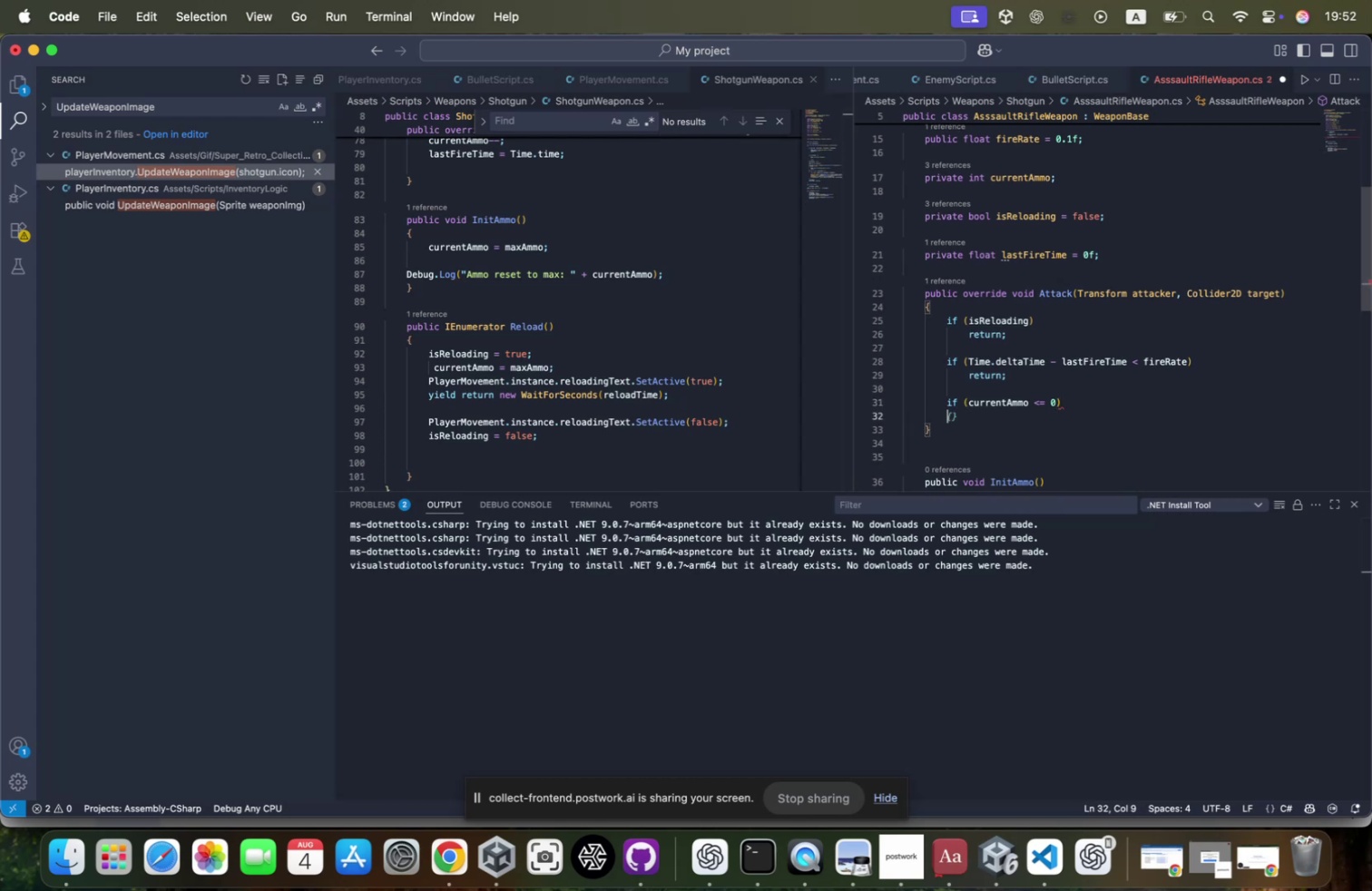 
key(Shift+ShiftRight)
 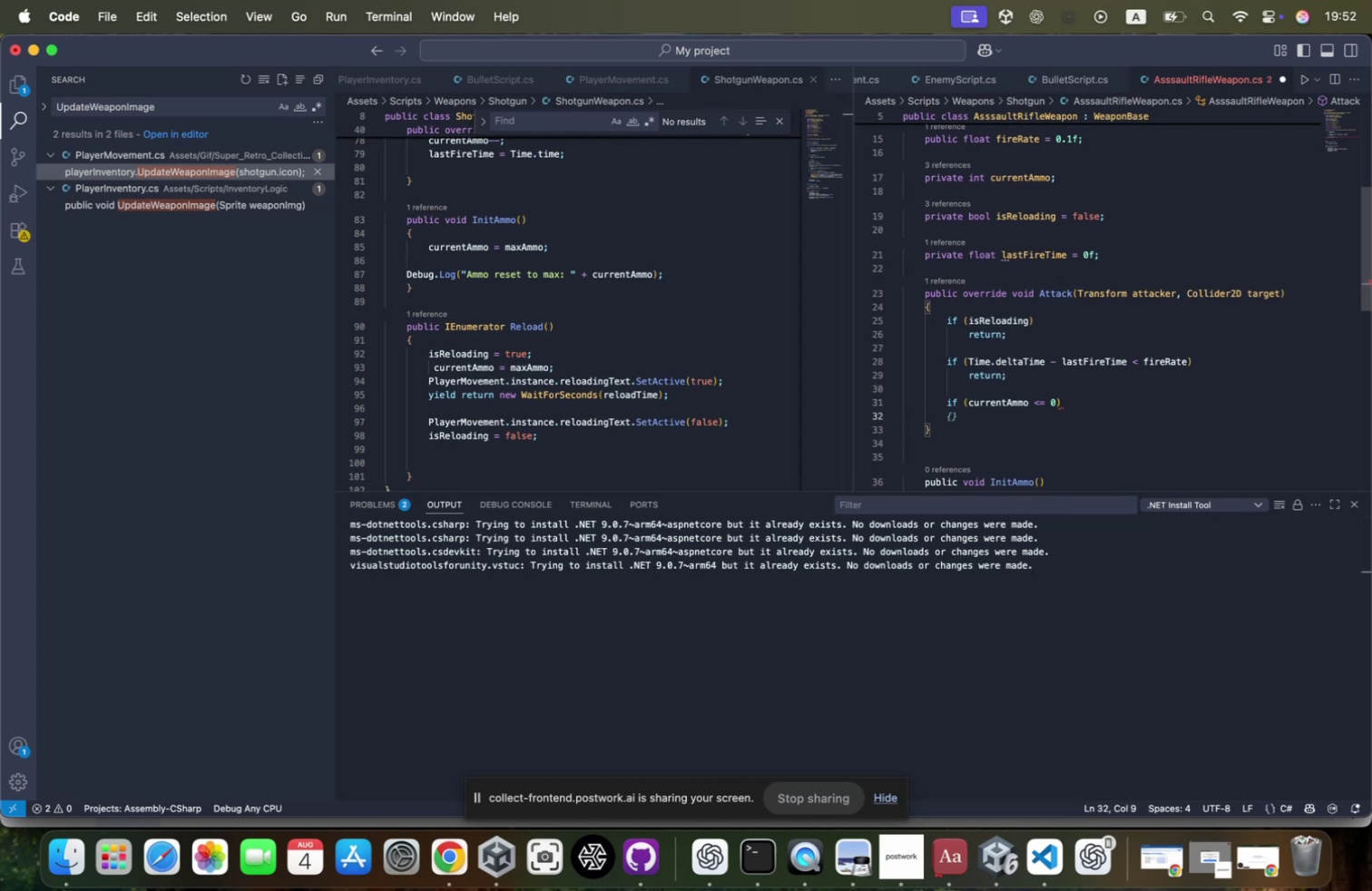 
key(Shift+BracketLeft)
 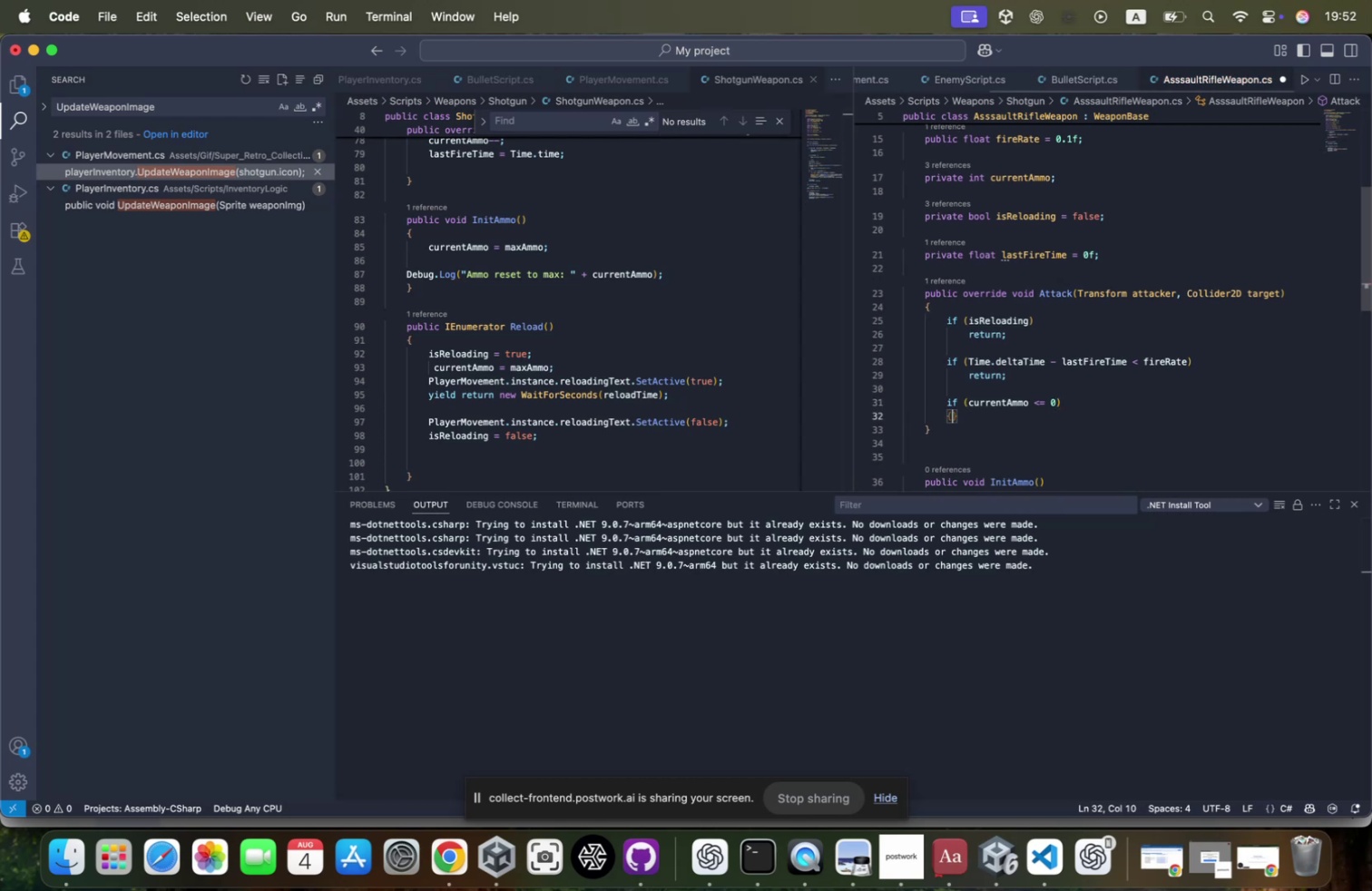 
key(Enter)
 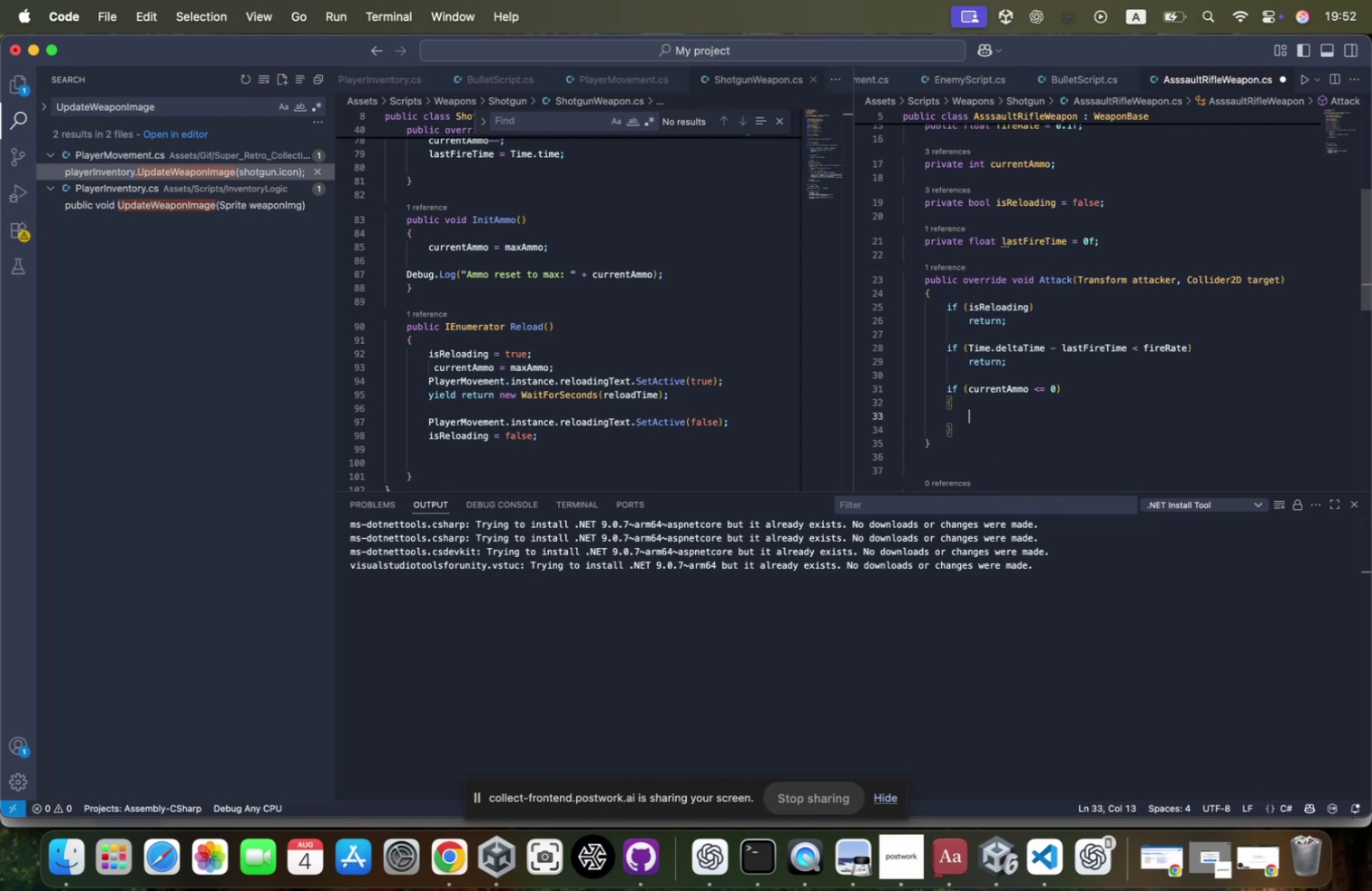 
type(Debu.log)
key(Tab)
type(("NO)
key(Backspace)
type(o ammo relao)
key(Backspace)
key(Backspace)
type(oading;)
 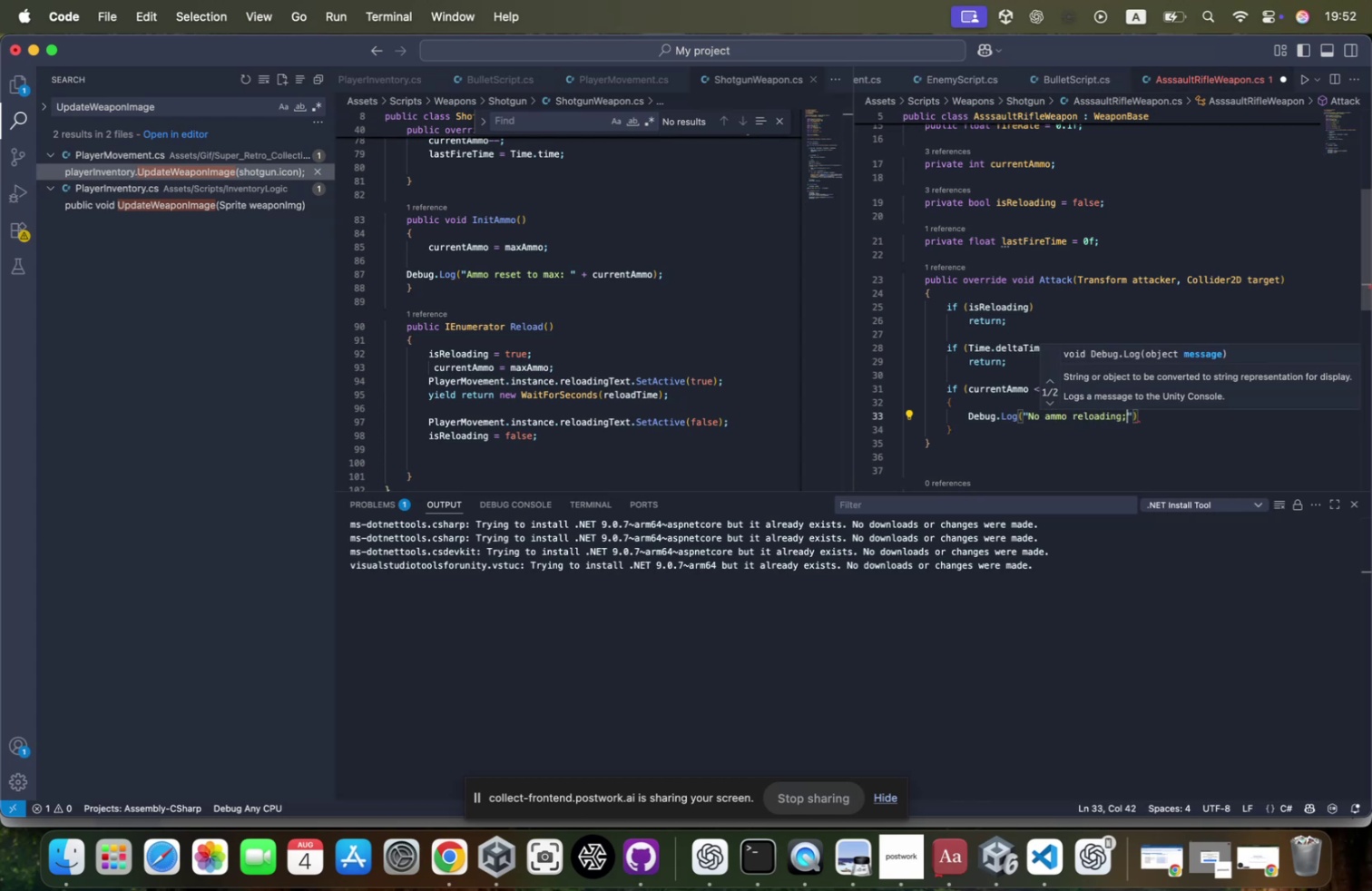 
 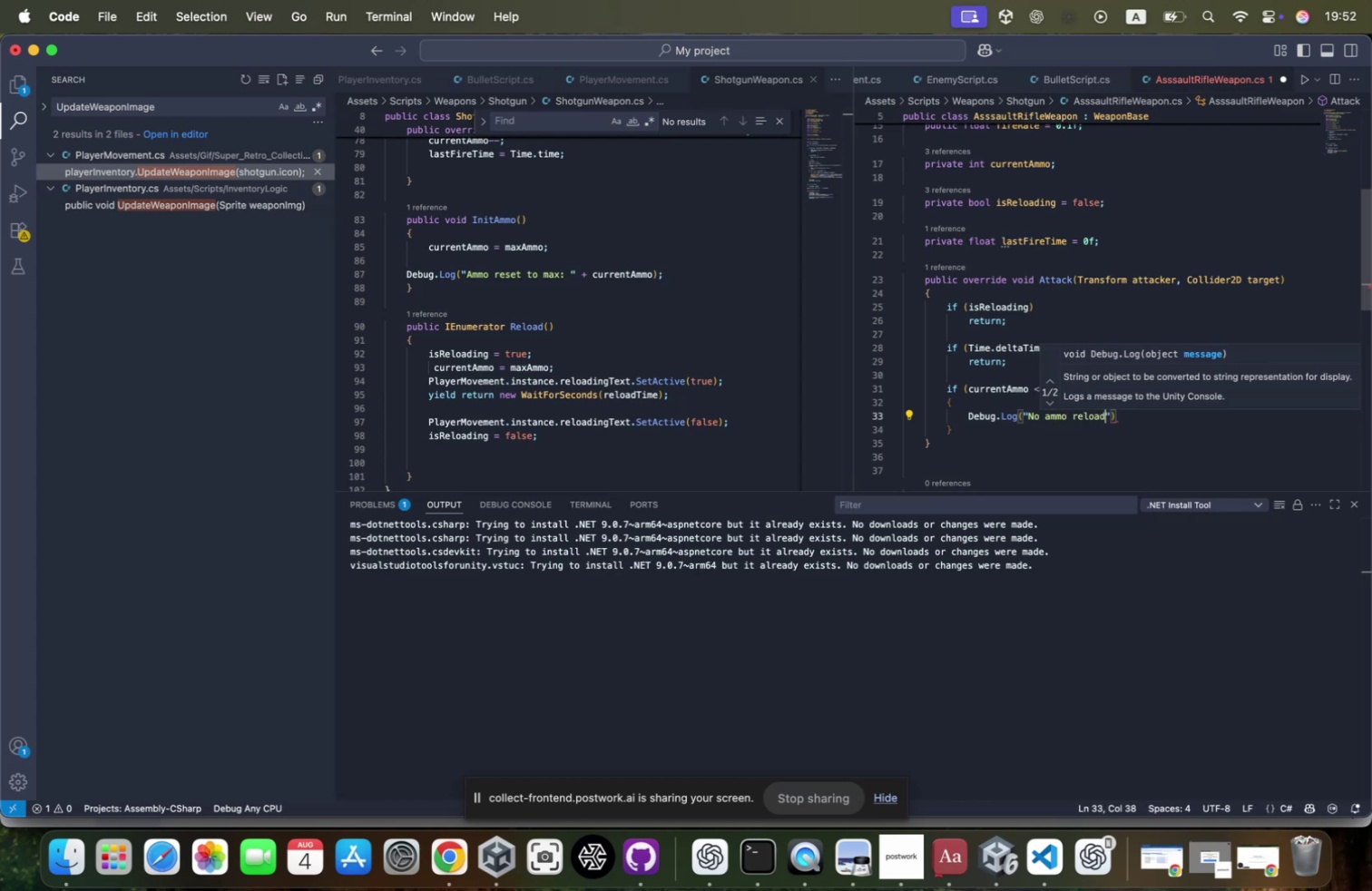 
key(ArrowRight)
 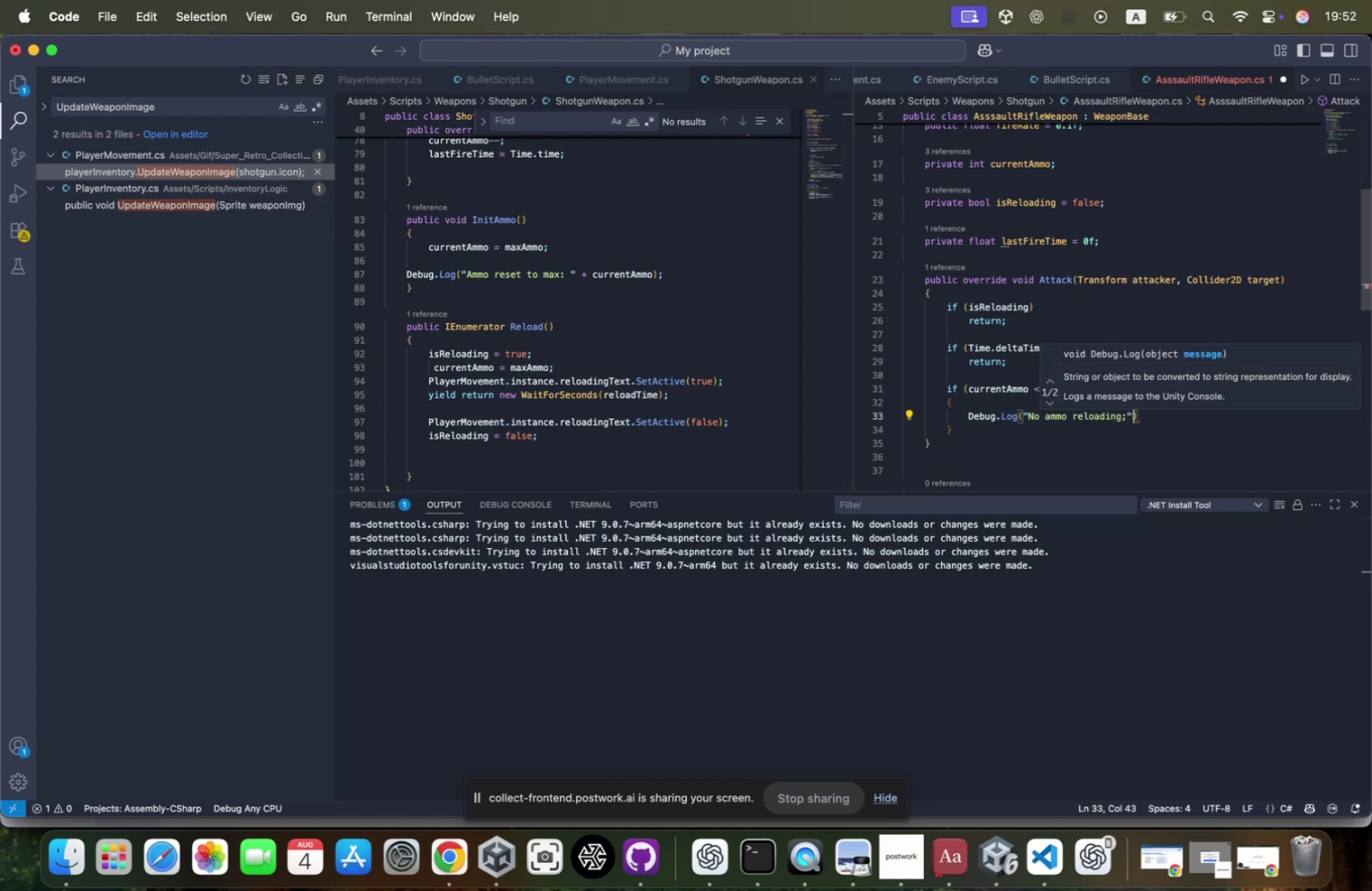 
key(ArrowLeft)
 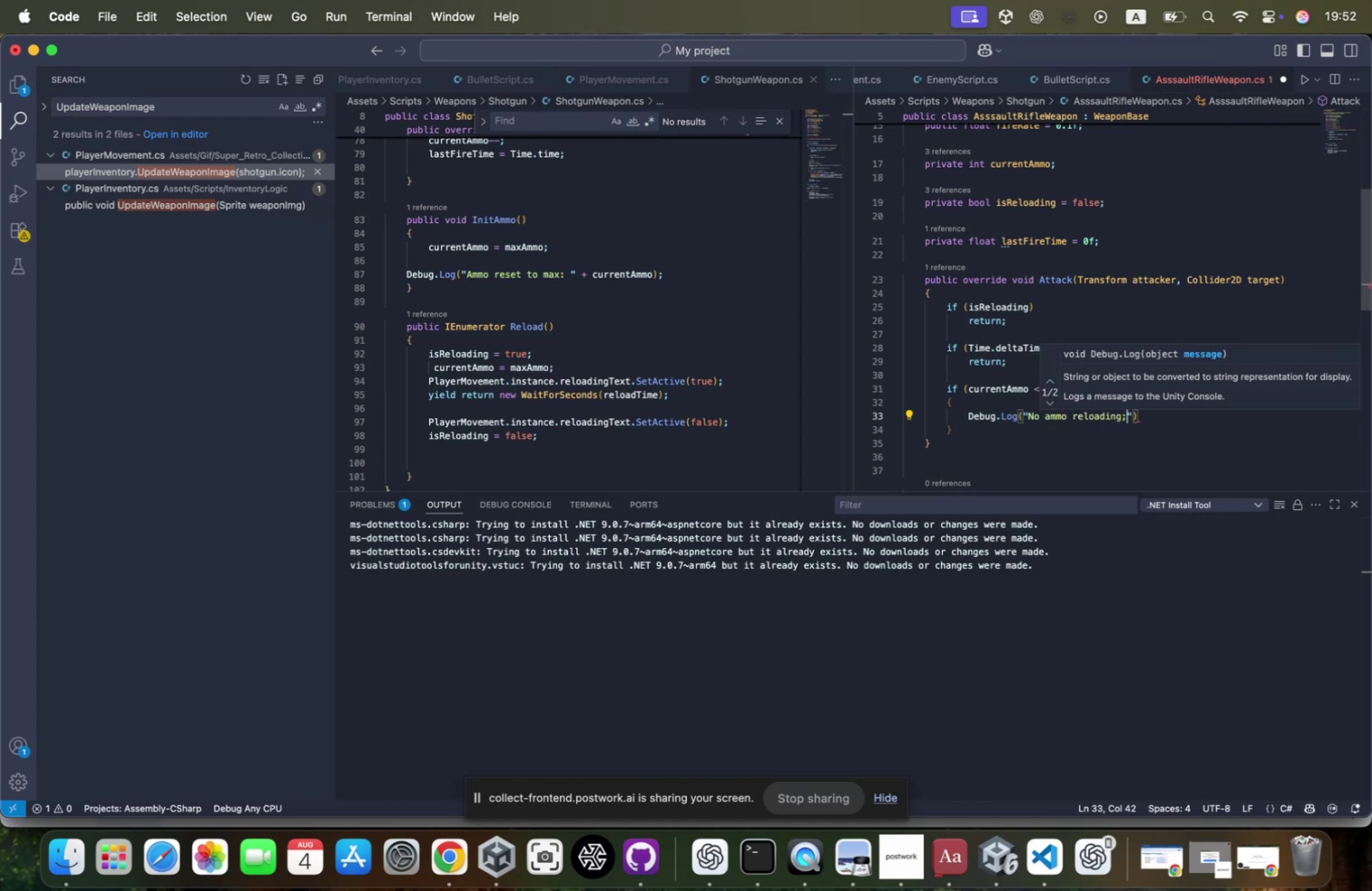 
key(Backspace)
 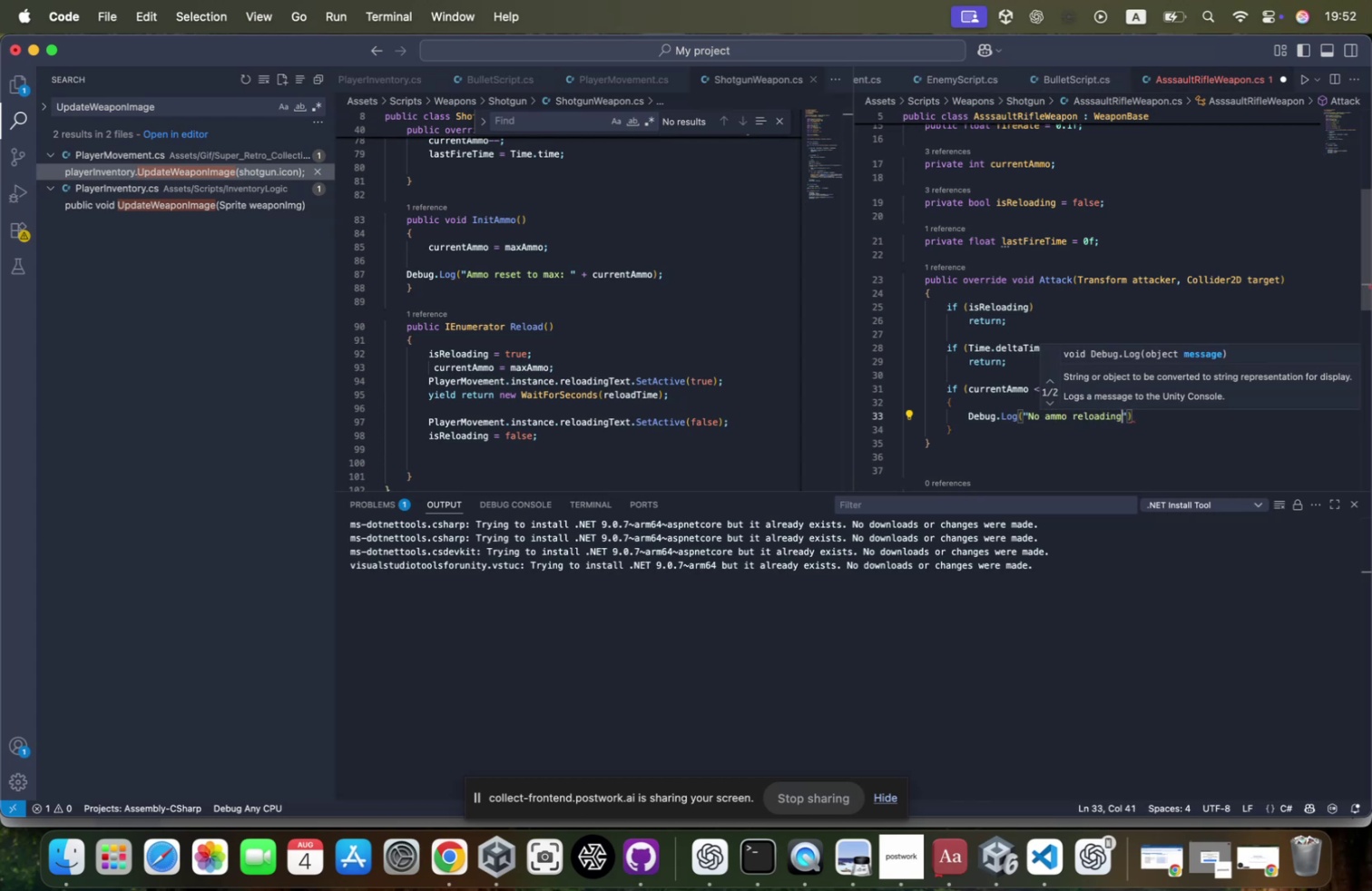 
key(ArrowRight)
 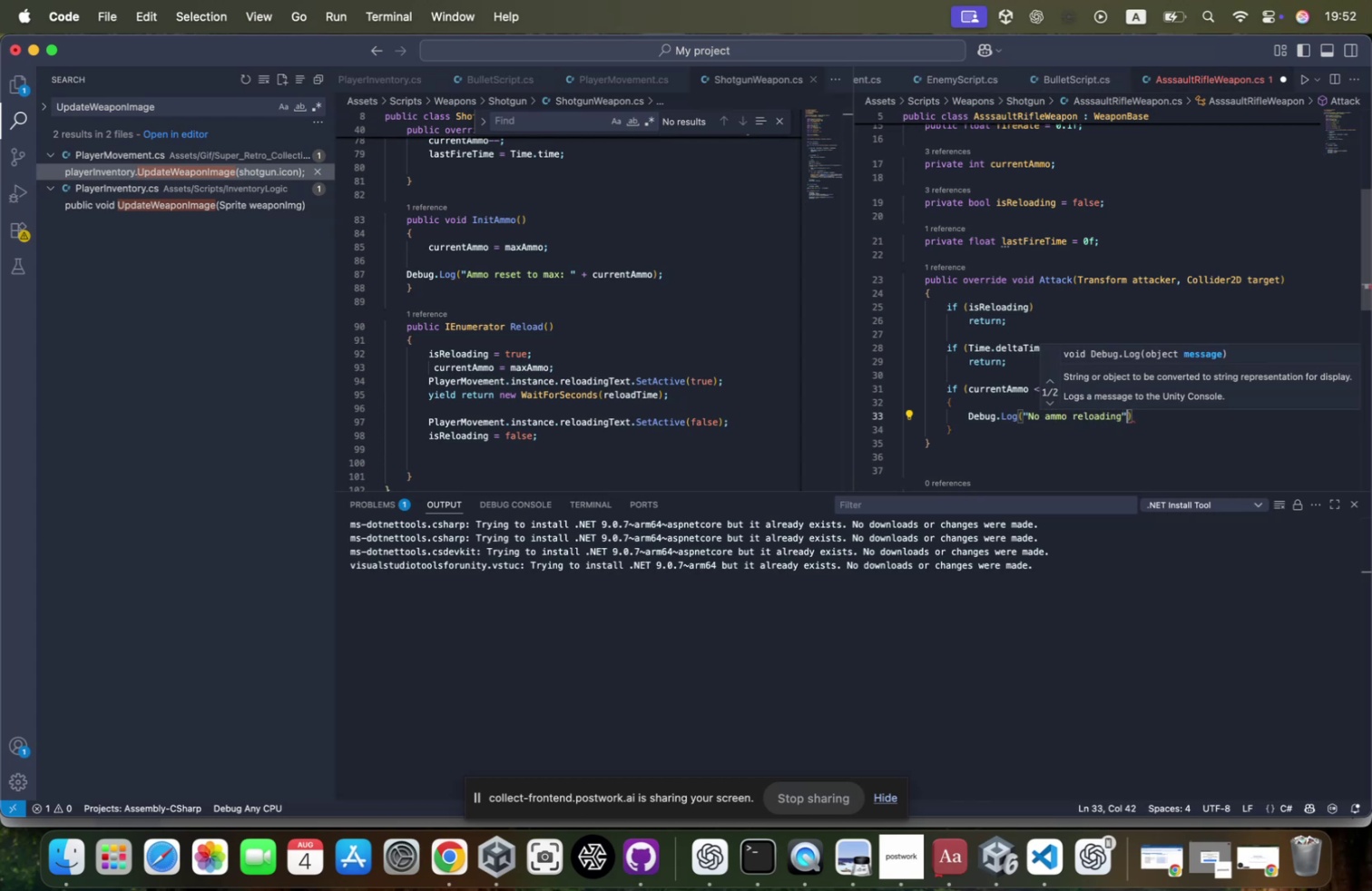 
key(ArrowRight)
 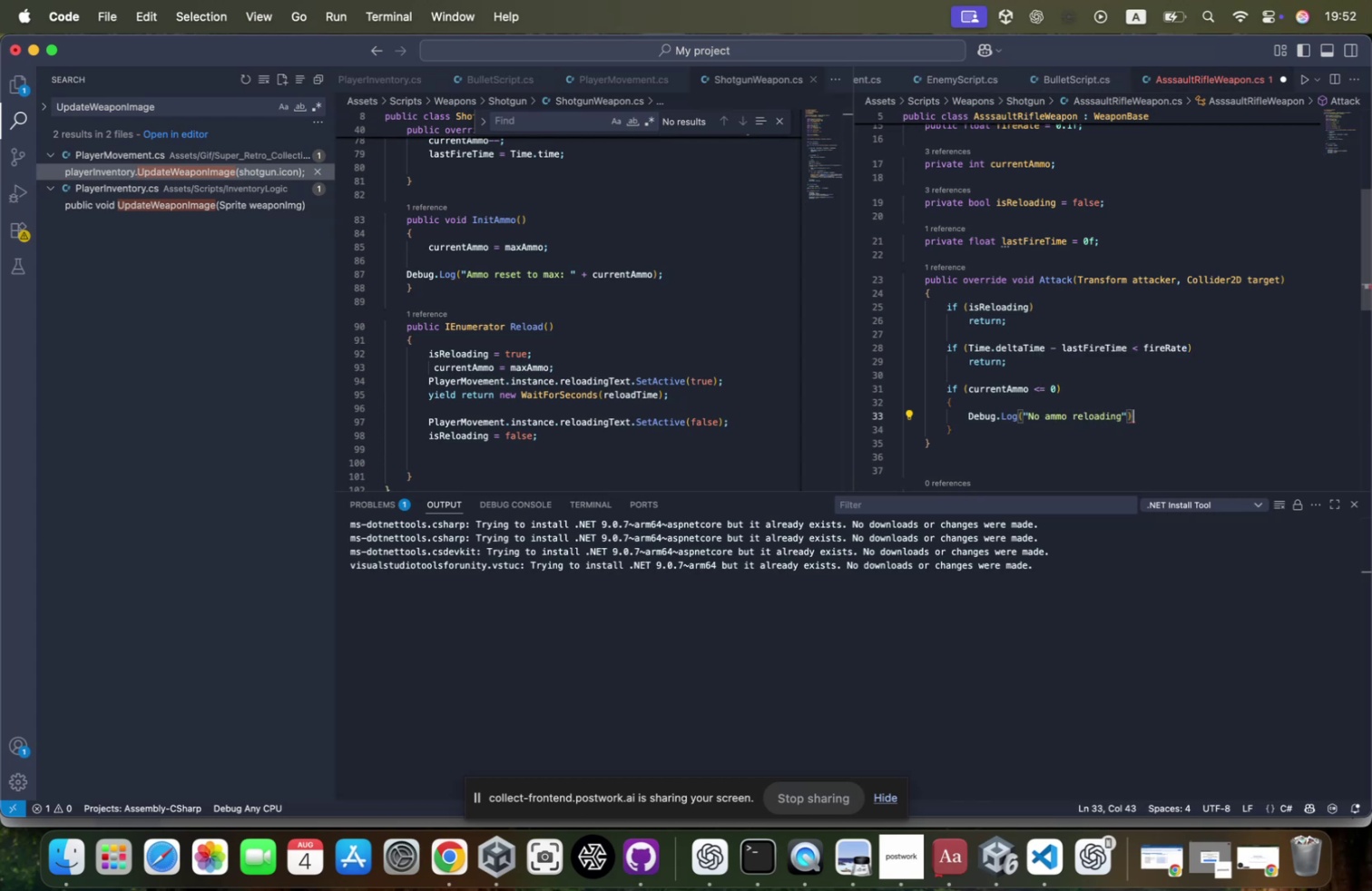 
key(Semicolon)
 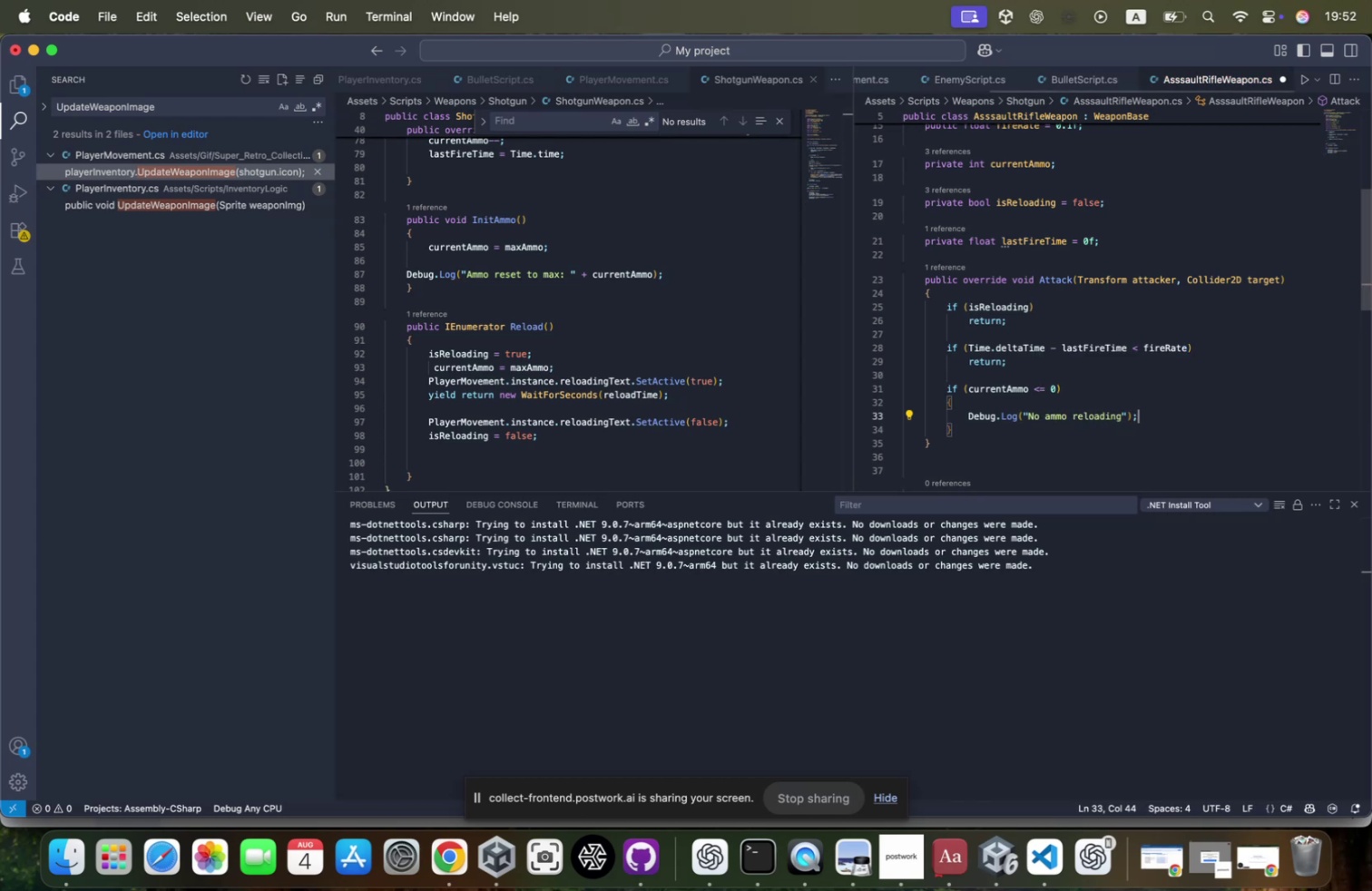 
key(Enter)
 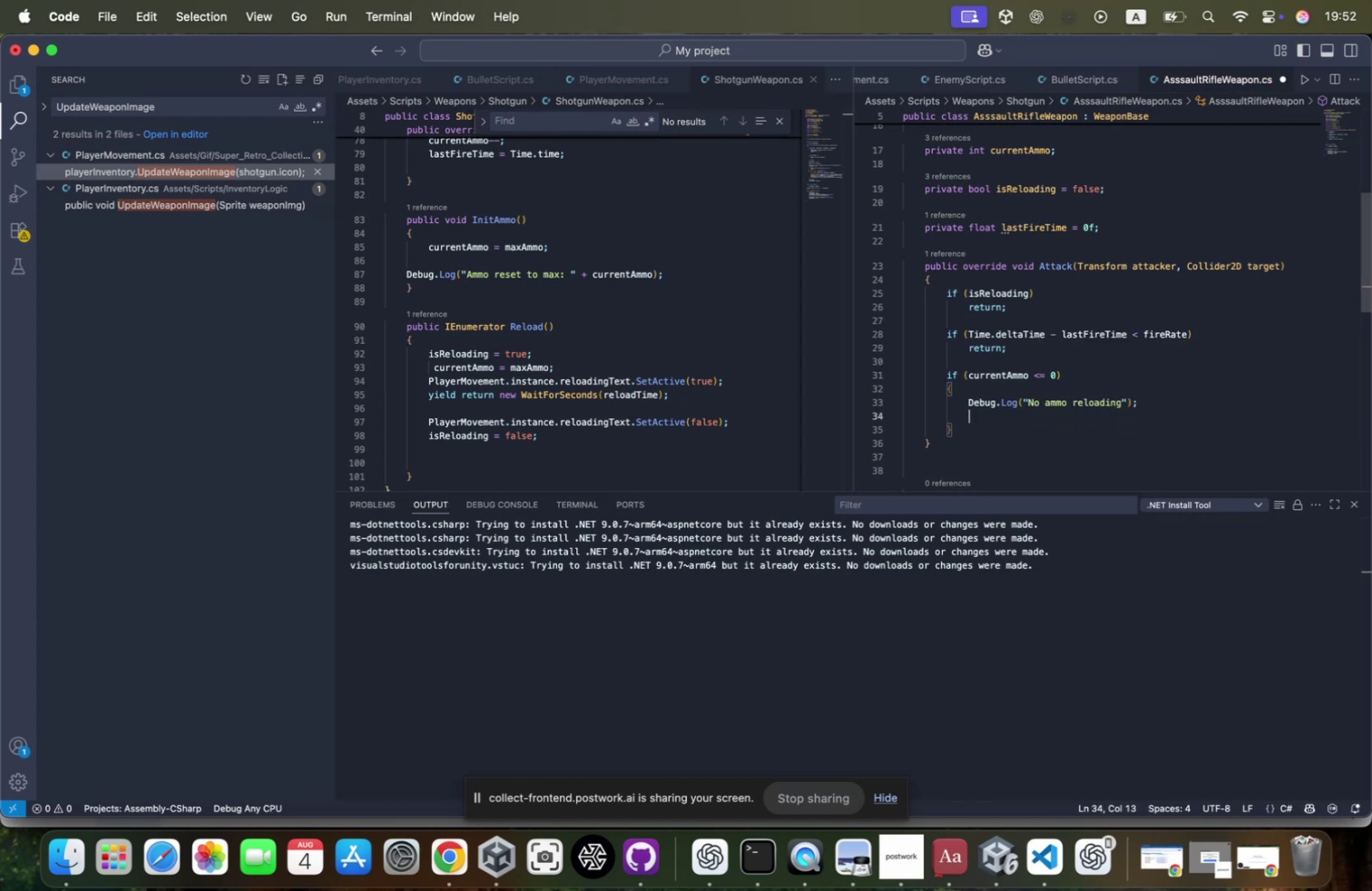 
type(Playermo.)
 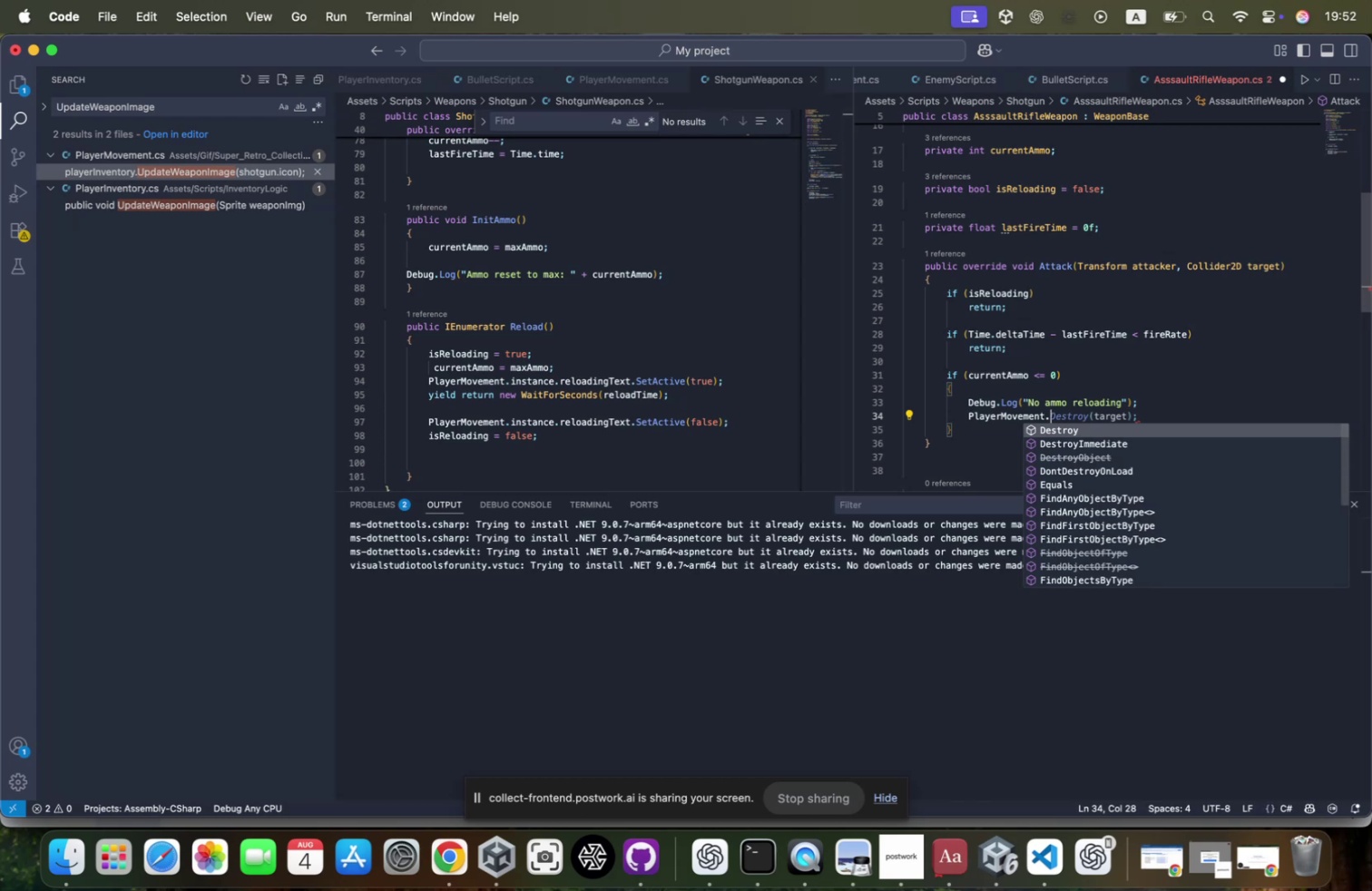 
type(instan)
key(Tab)
type(.startco)
key(Tab)
type(()
 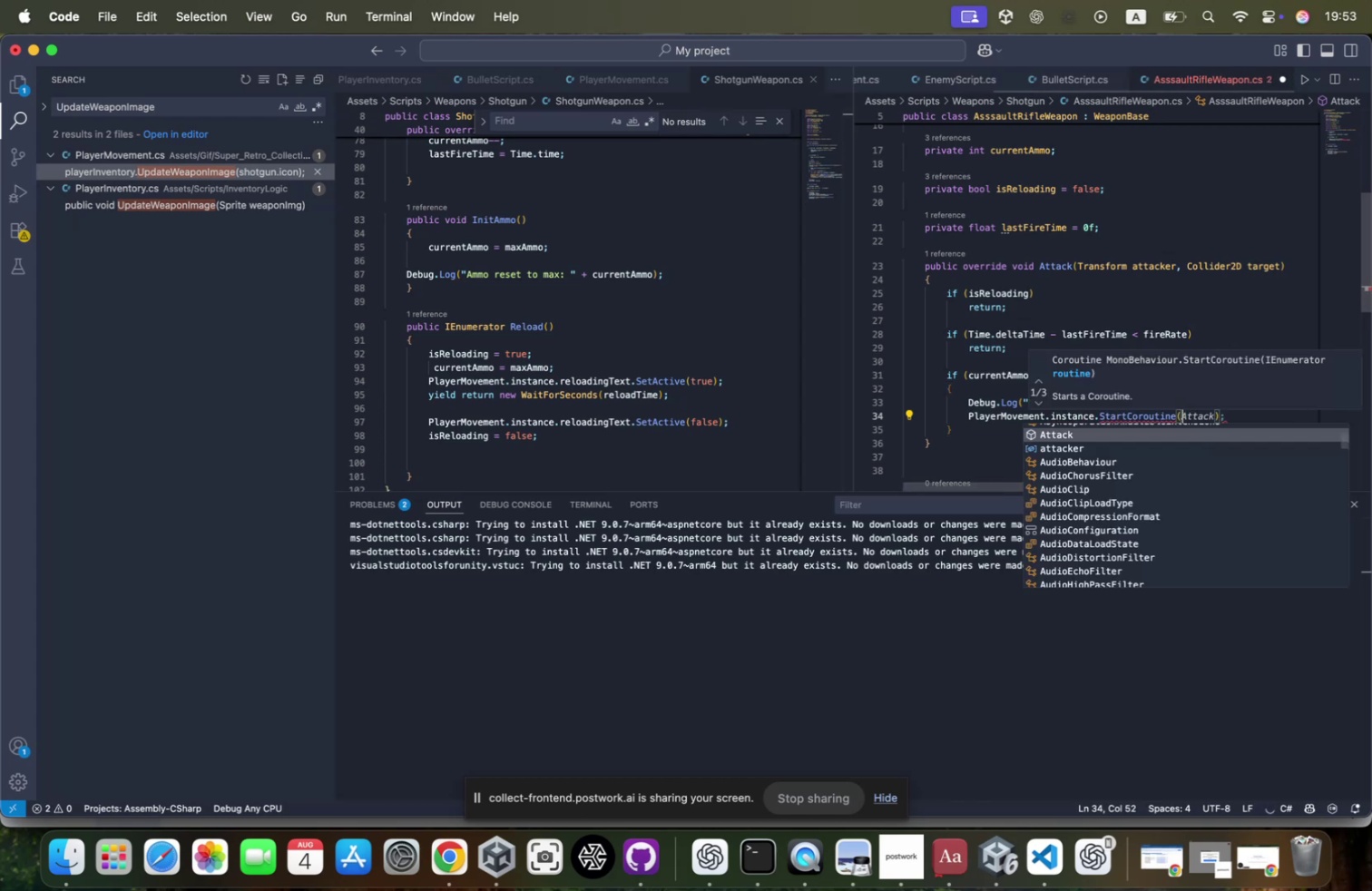 
hold_key(key=ShiftRight, duration=1.64)
 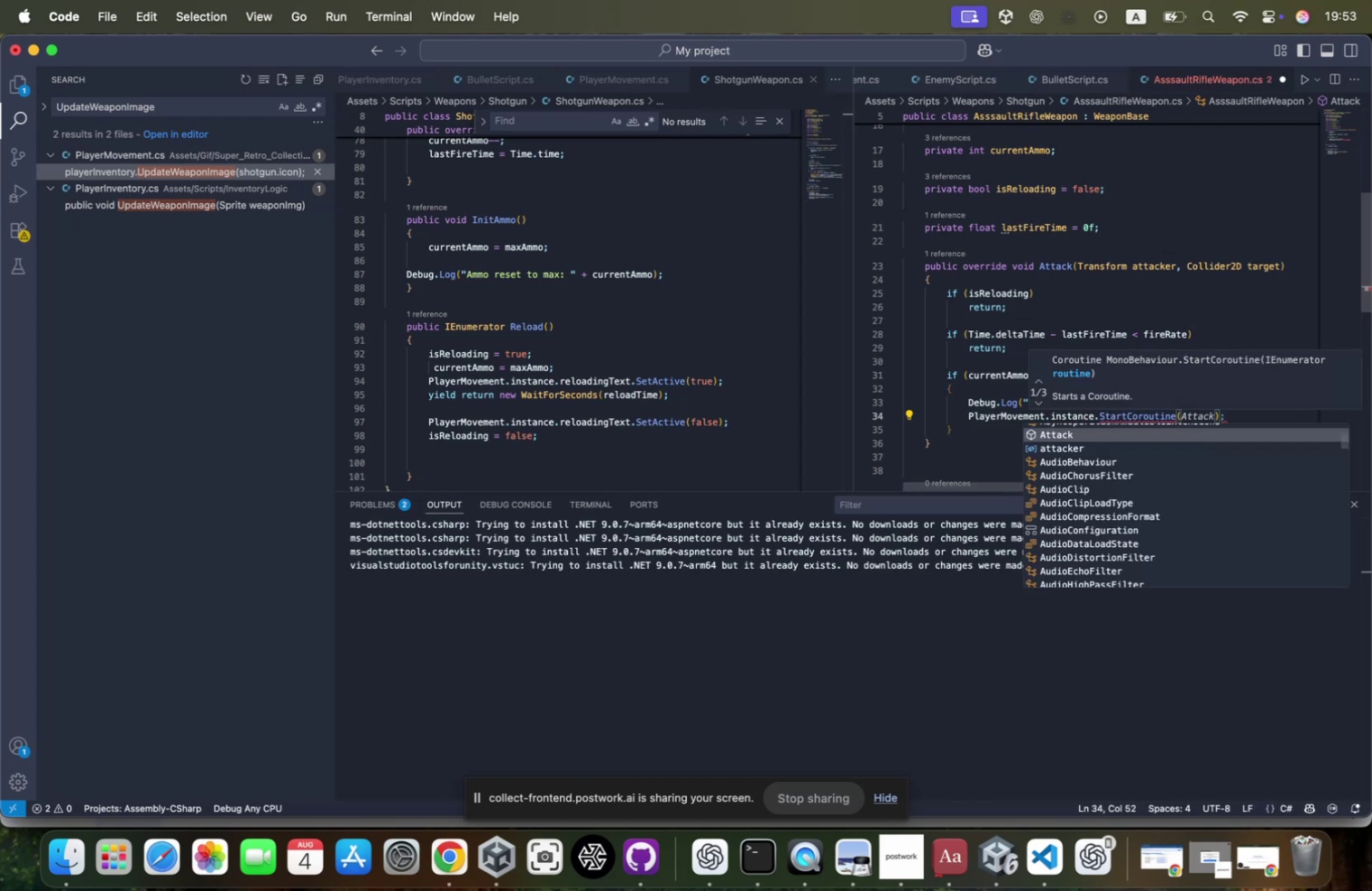 
type(Reloa)
key(Tab)
type(())
 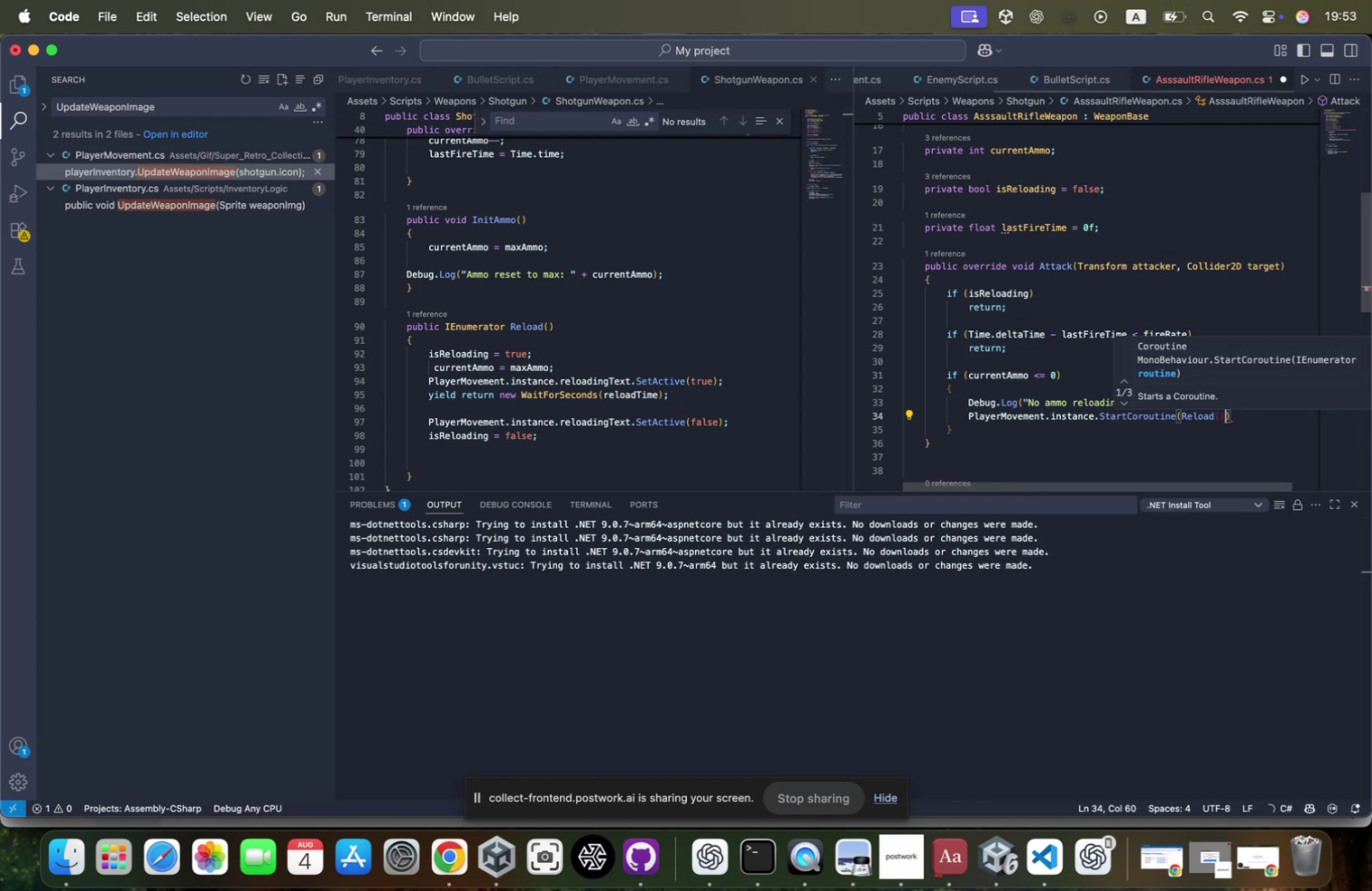 
 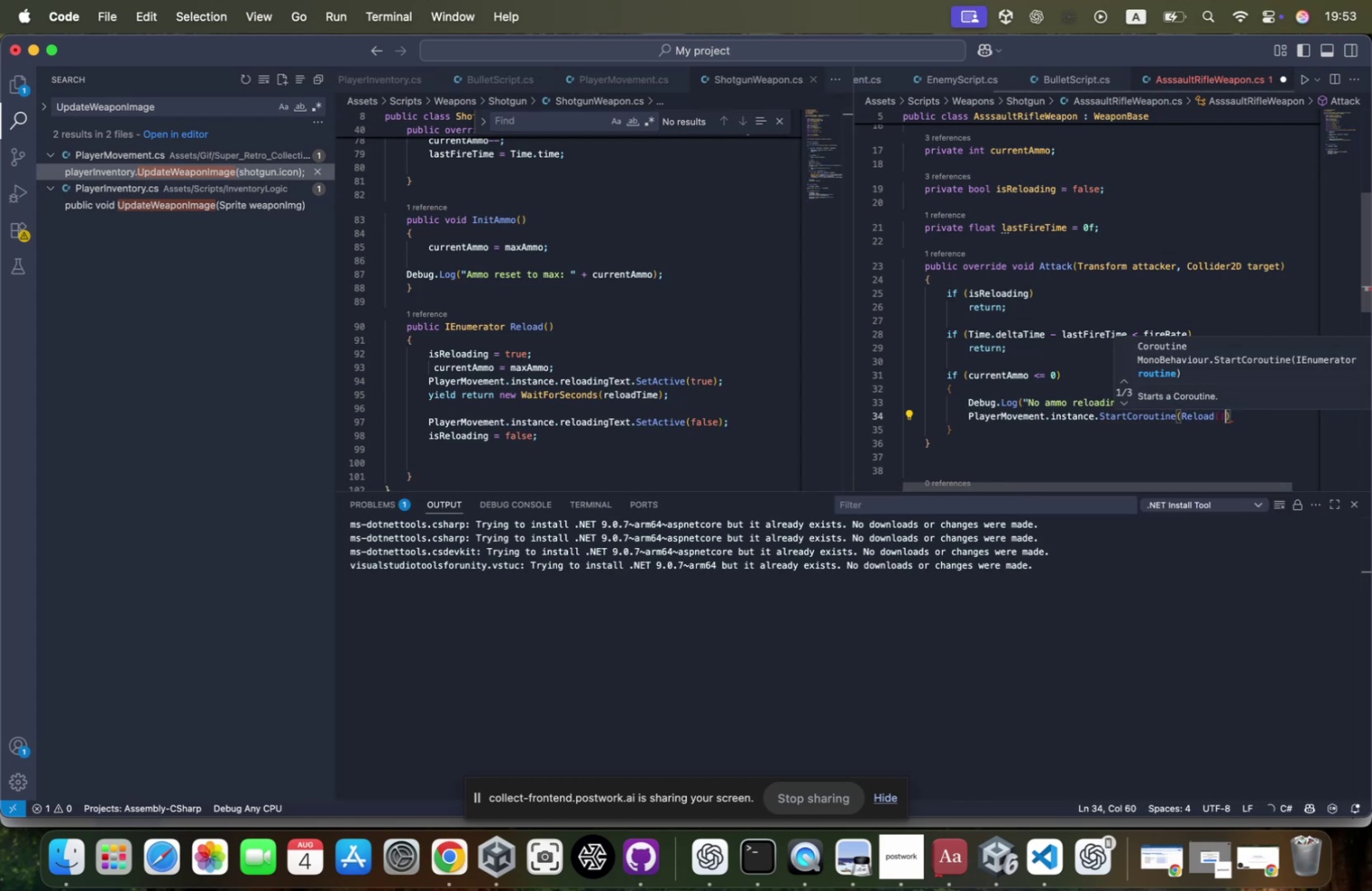 
key(ArrowRight)
 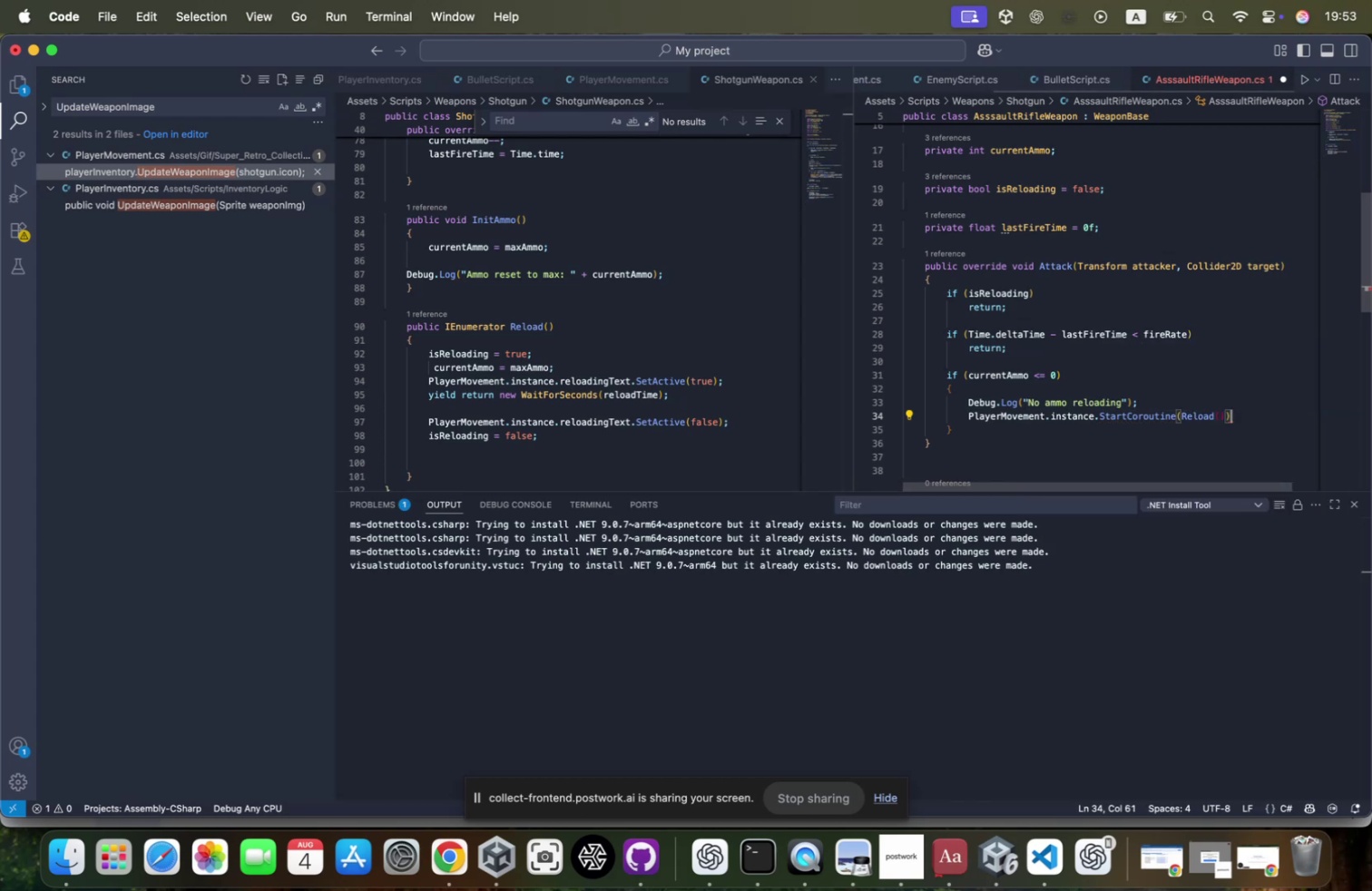 
key(Semicolon)
 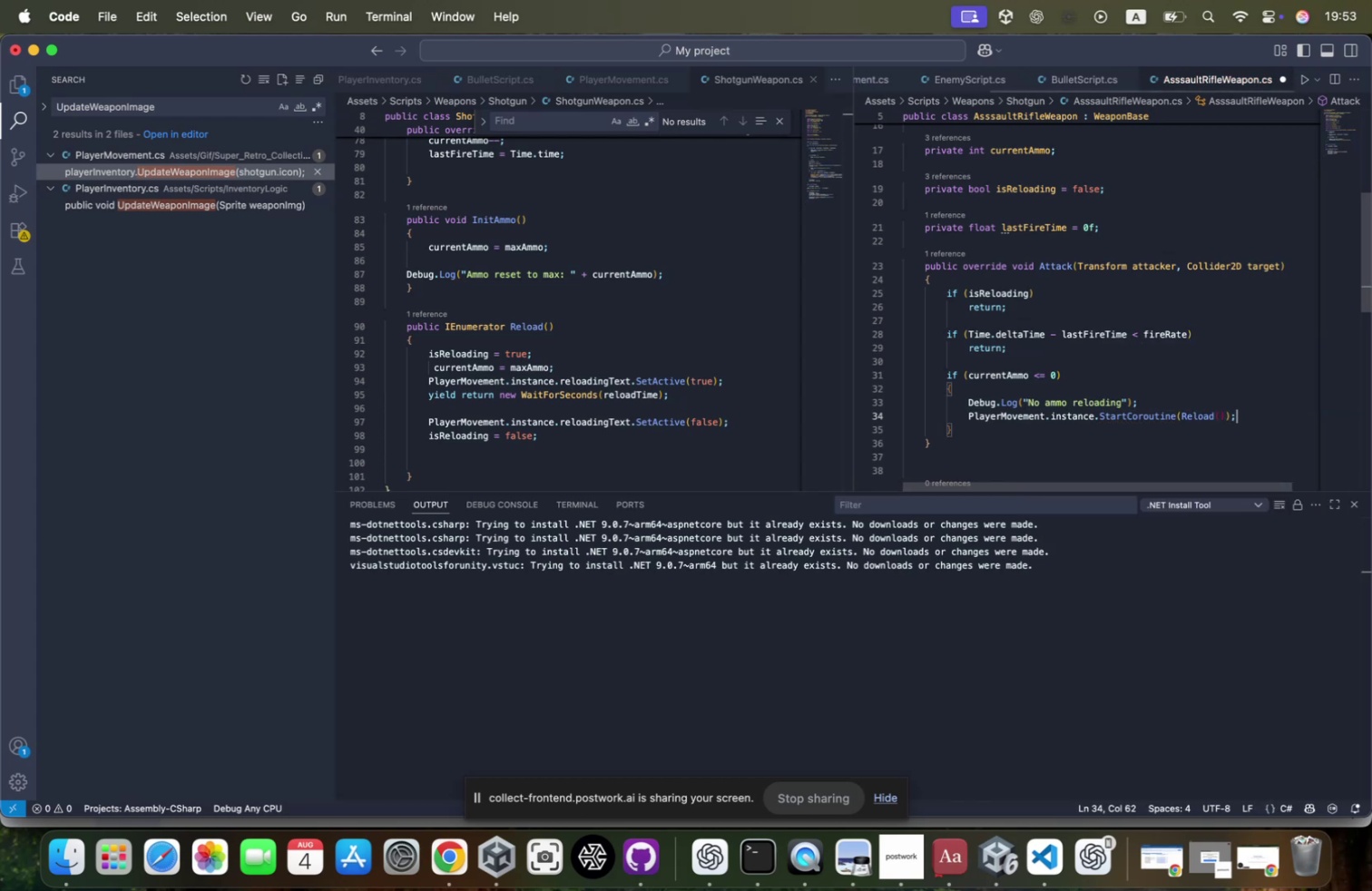 
key(Enter)
 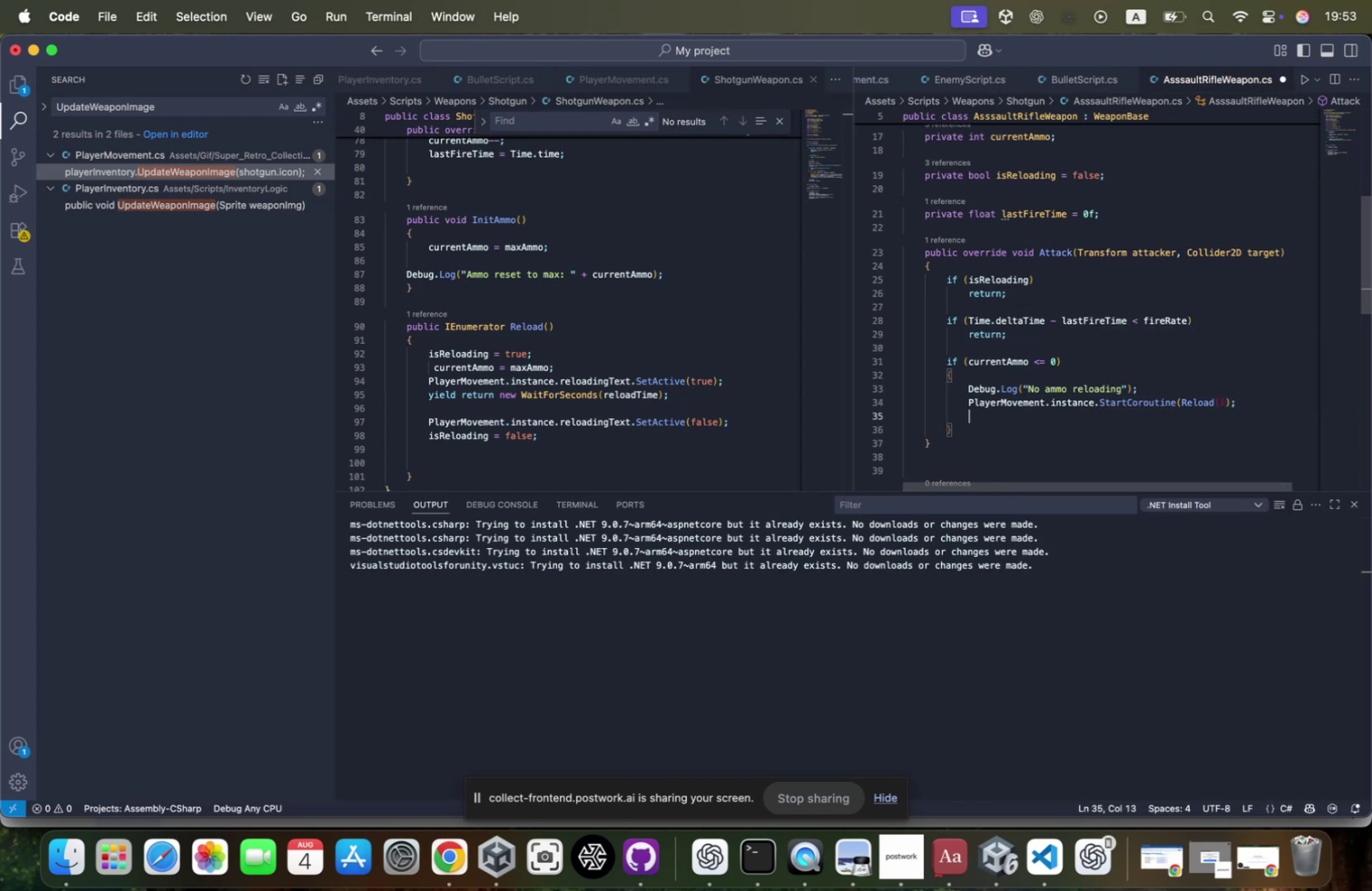 
key(Enter)
 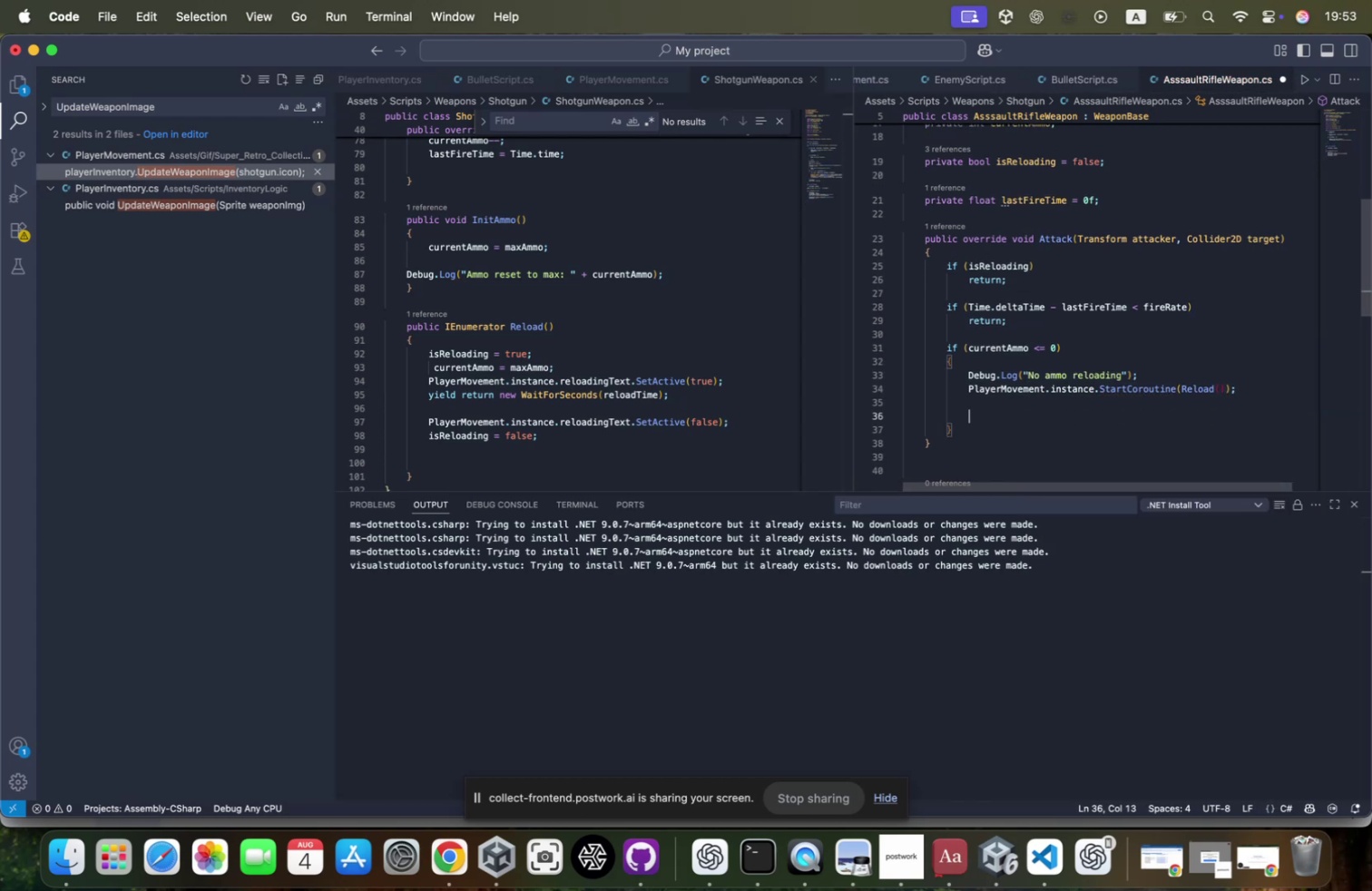 
key(Backspace)
key(Backspace)
key(Backspace)
key(Backspace)
key(Tab)
key(Tab)
key(Tab)
type(retu)
key(Tab)
type(;)
 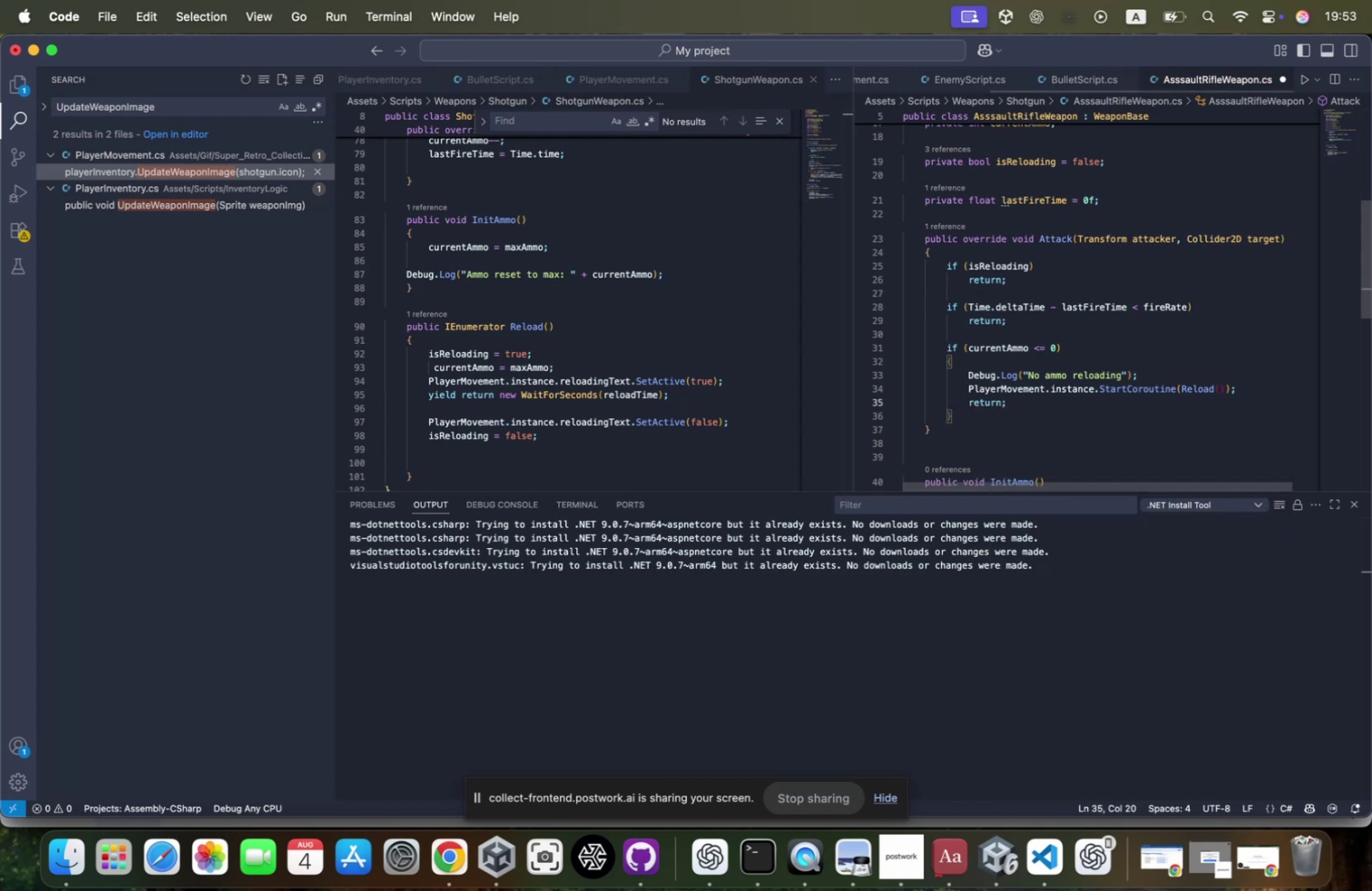 
key(ArrowDown)
 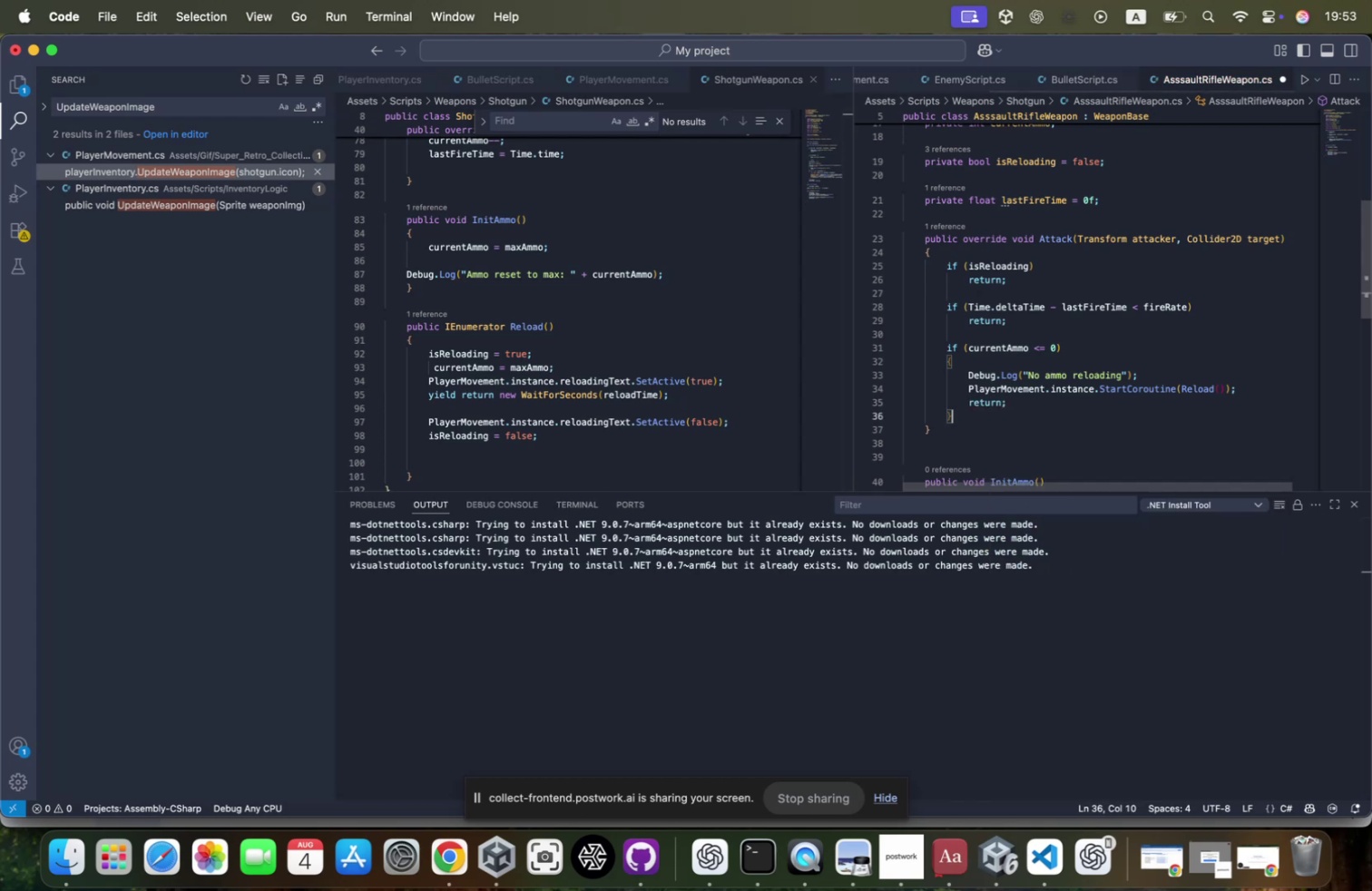 
key(Enter)
 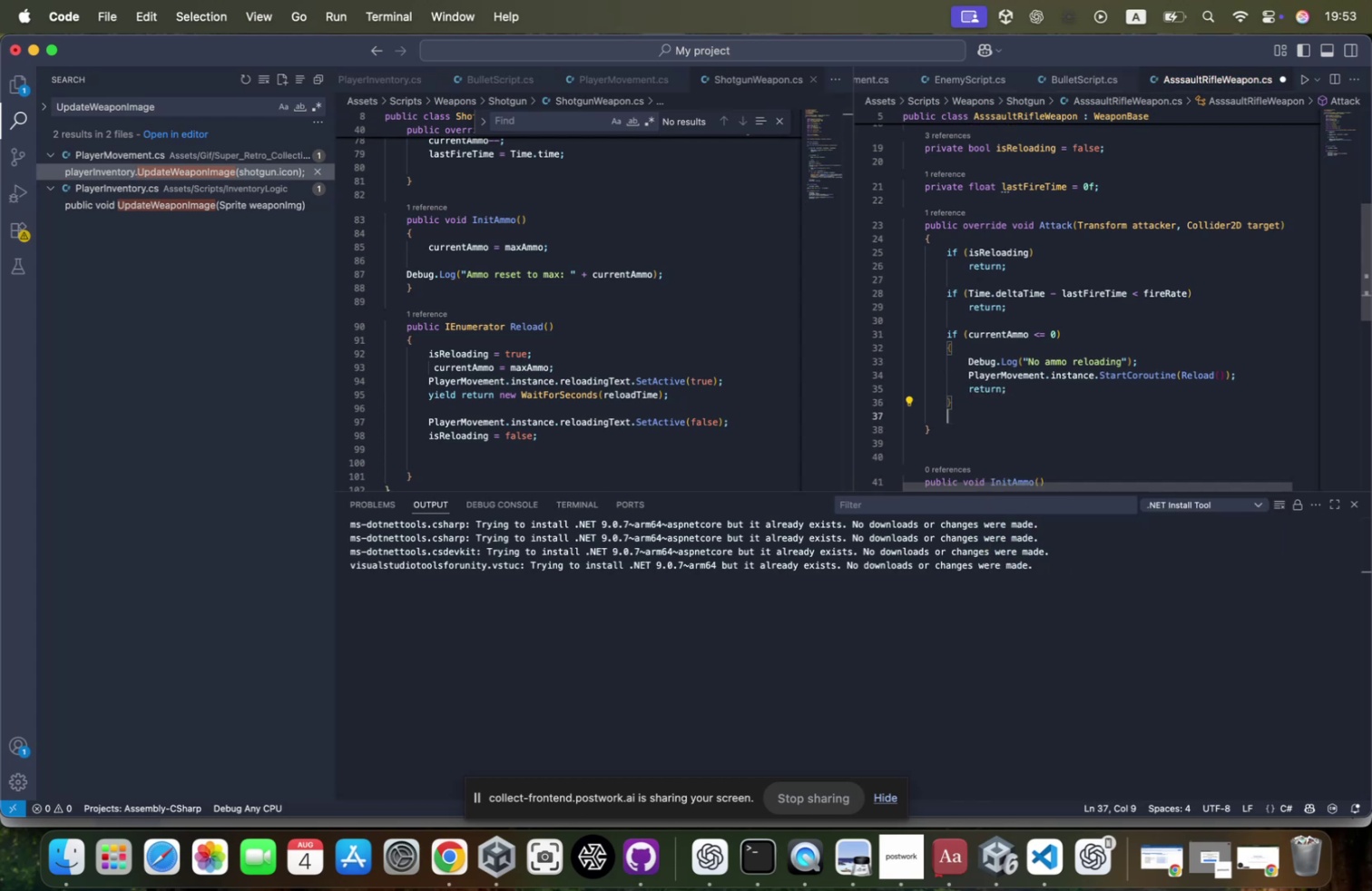 
key(Enter)
 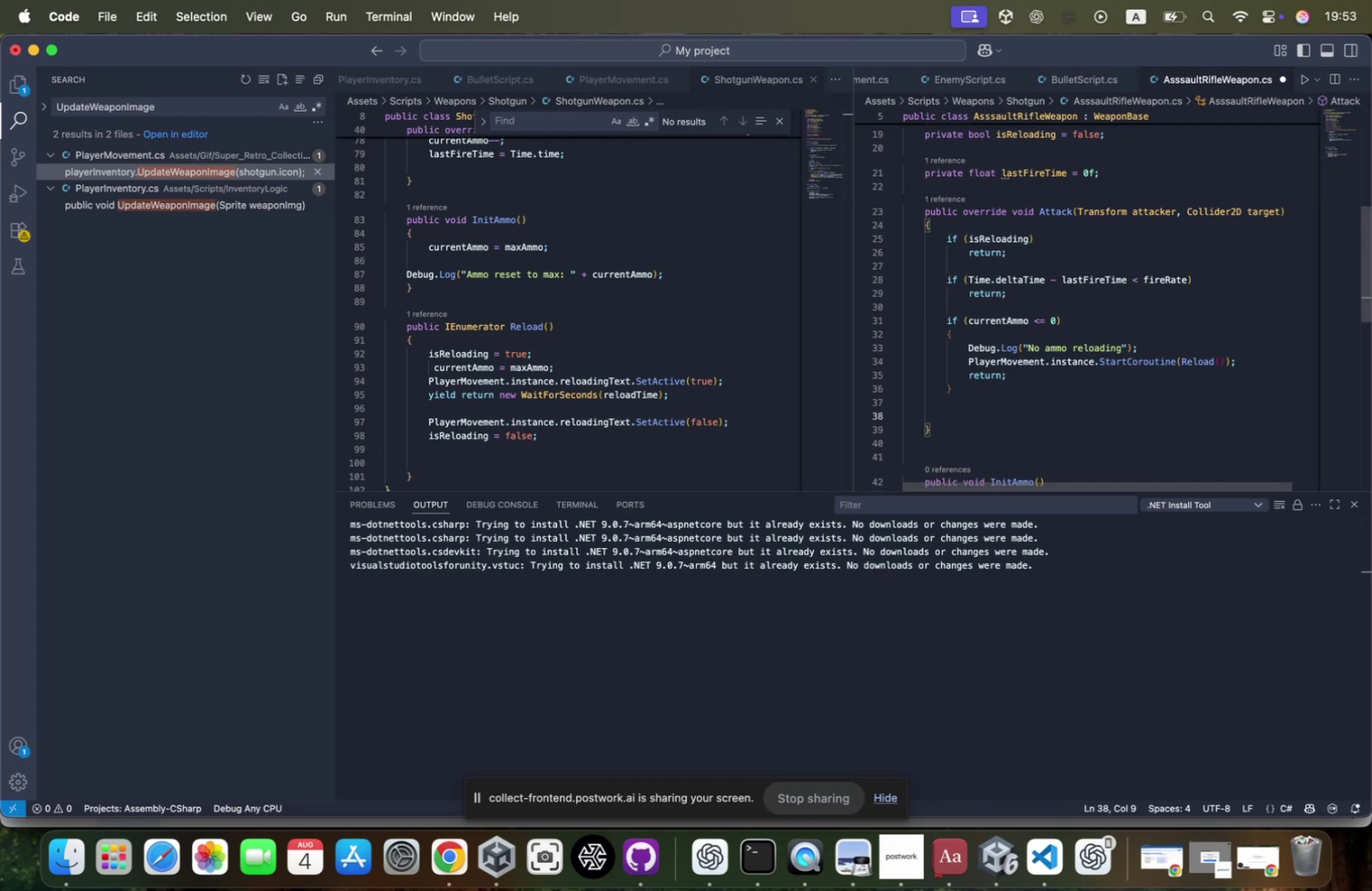 
wait(14.73)
 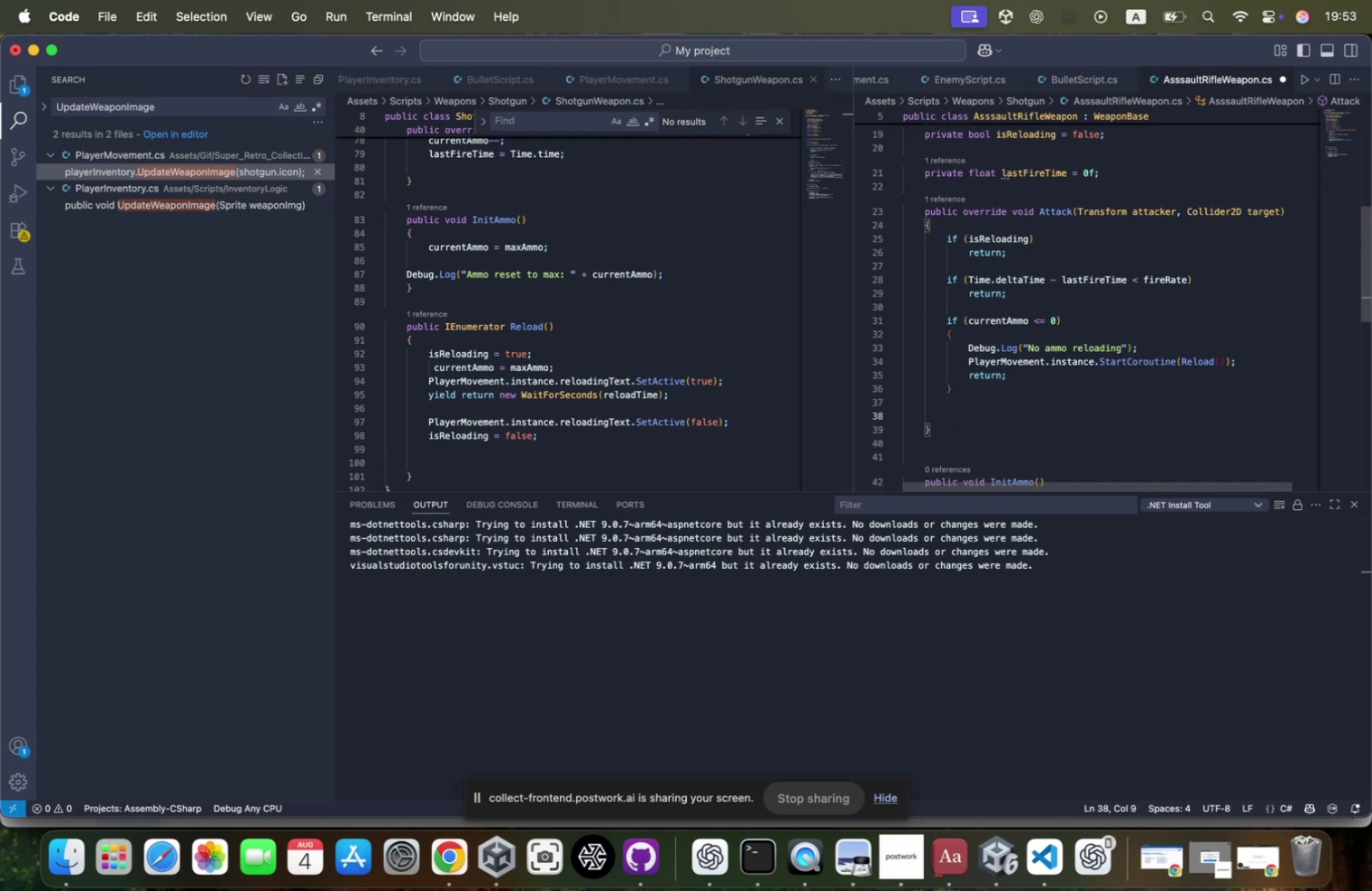 
right_click([453, 840])
 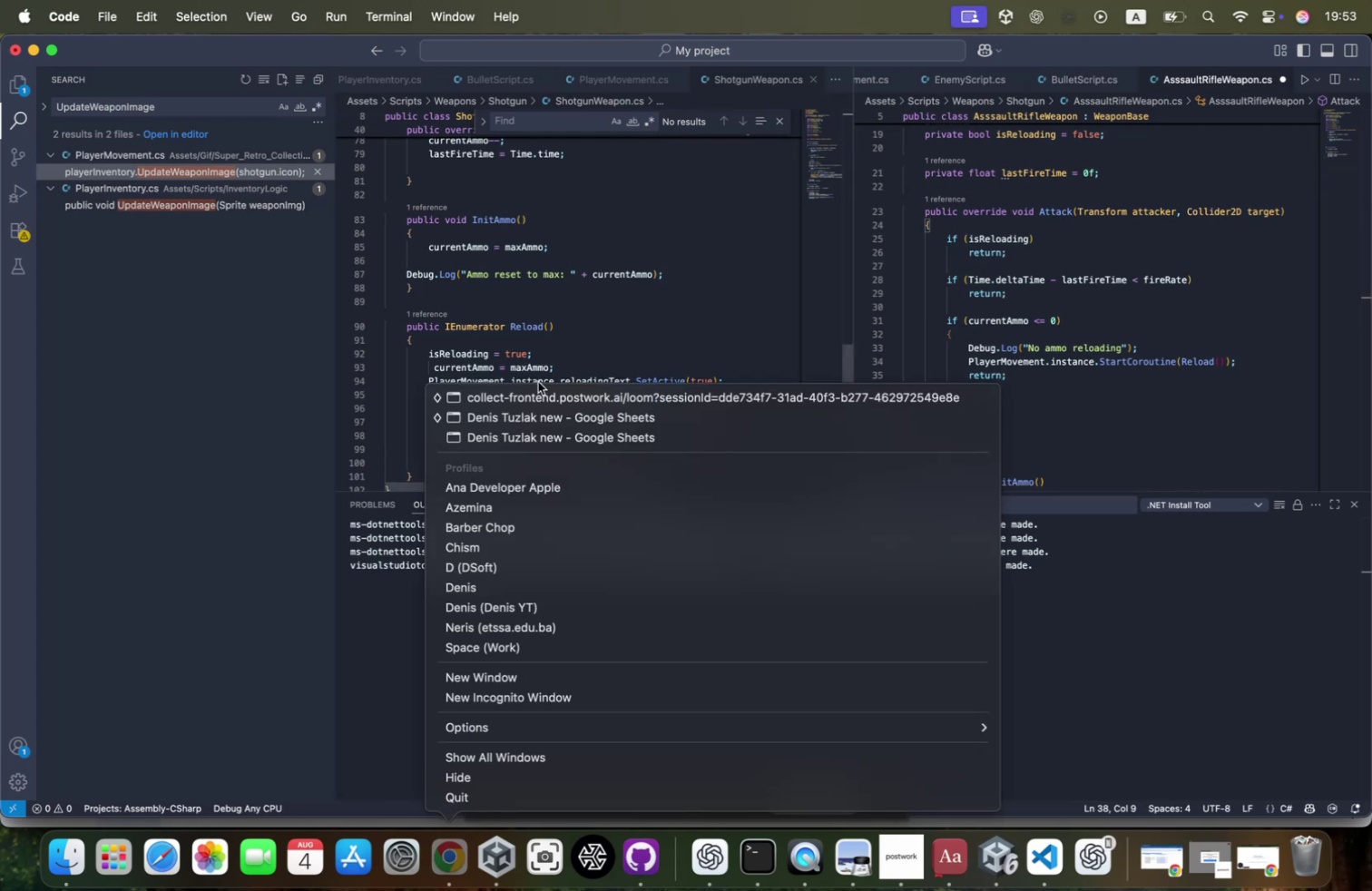 
left_click([532, 397])
 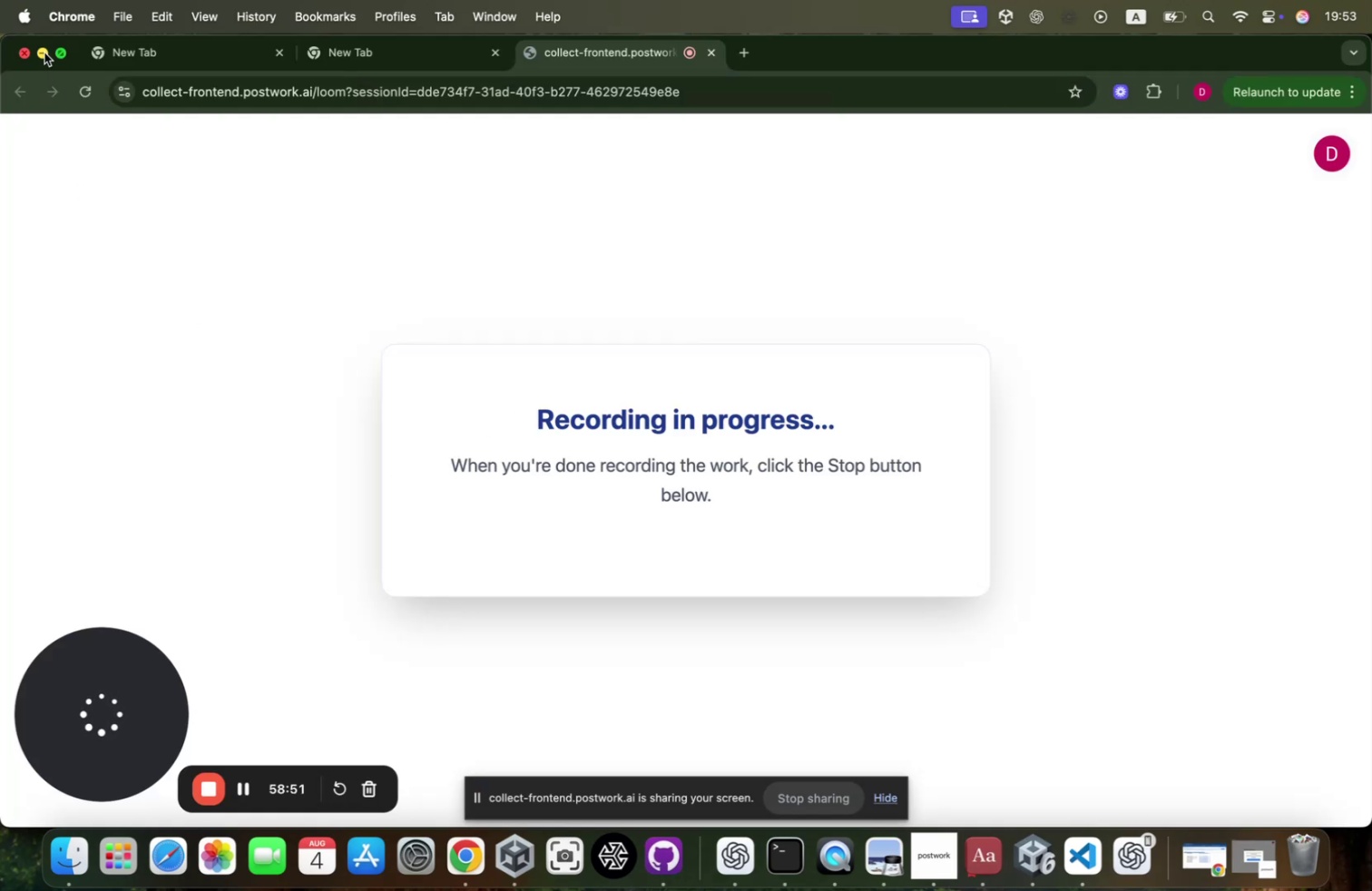 
wait(8.16)
 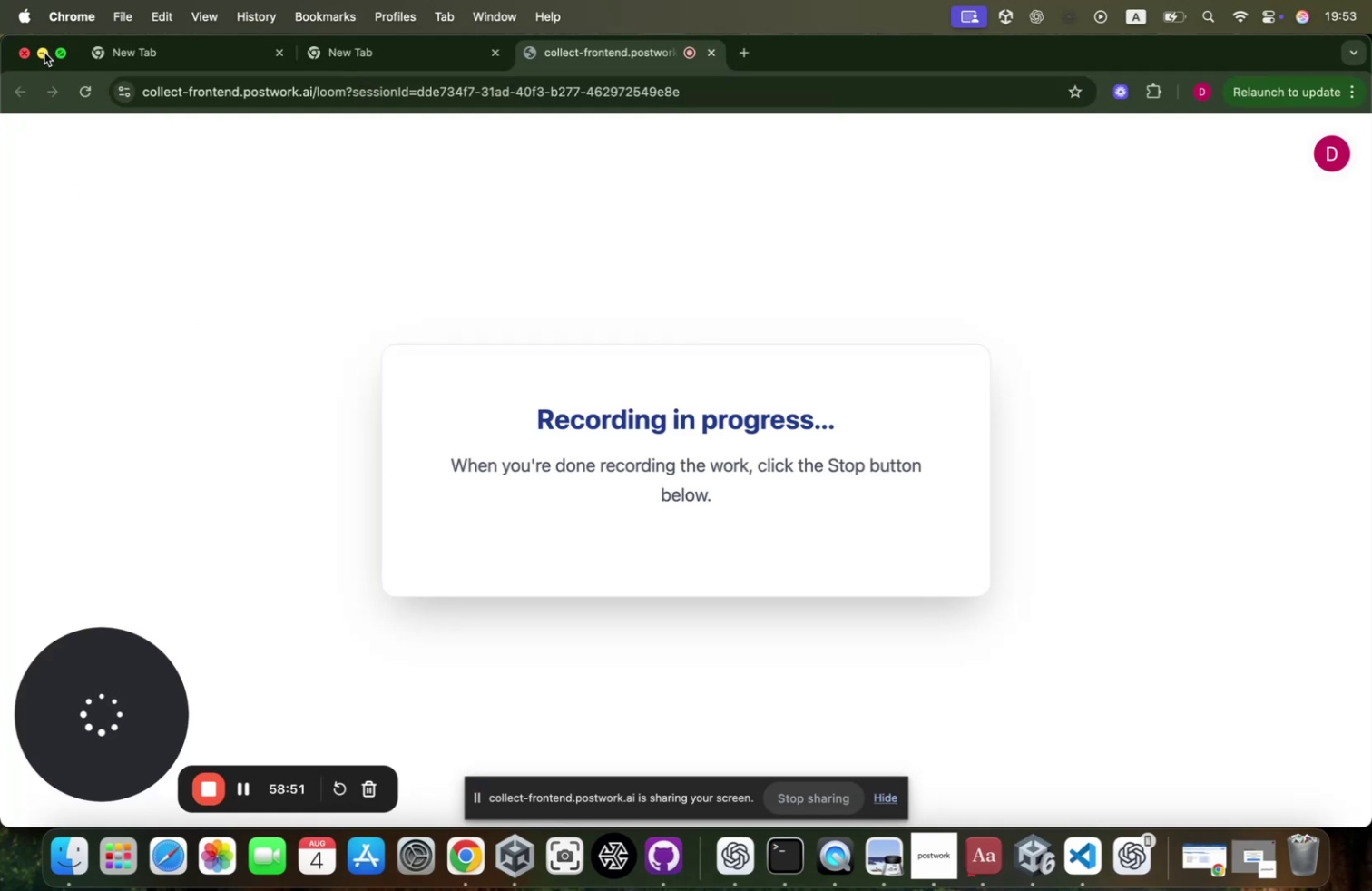 
left_click([1035, 365])
 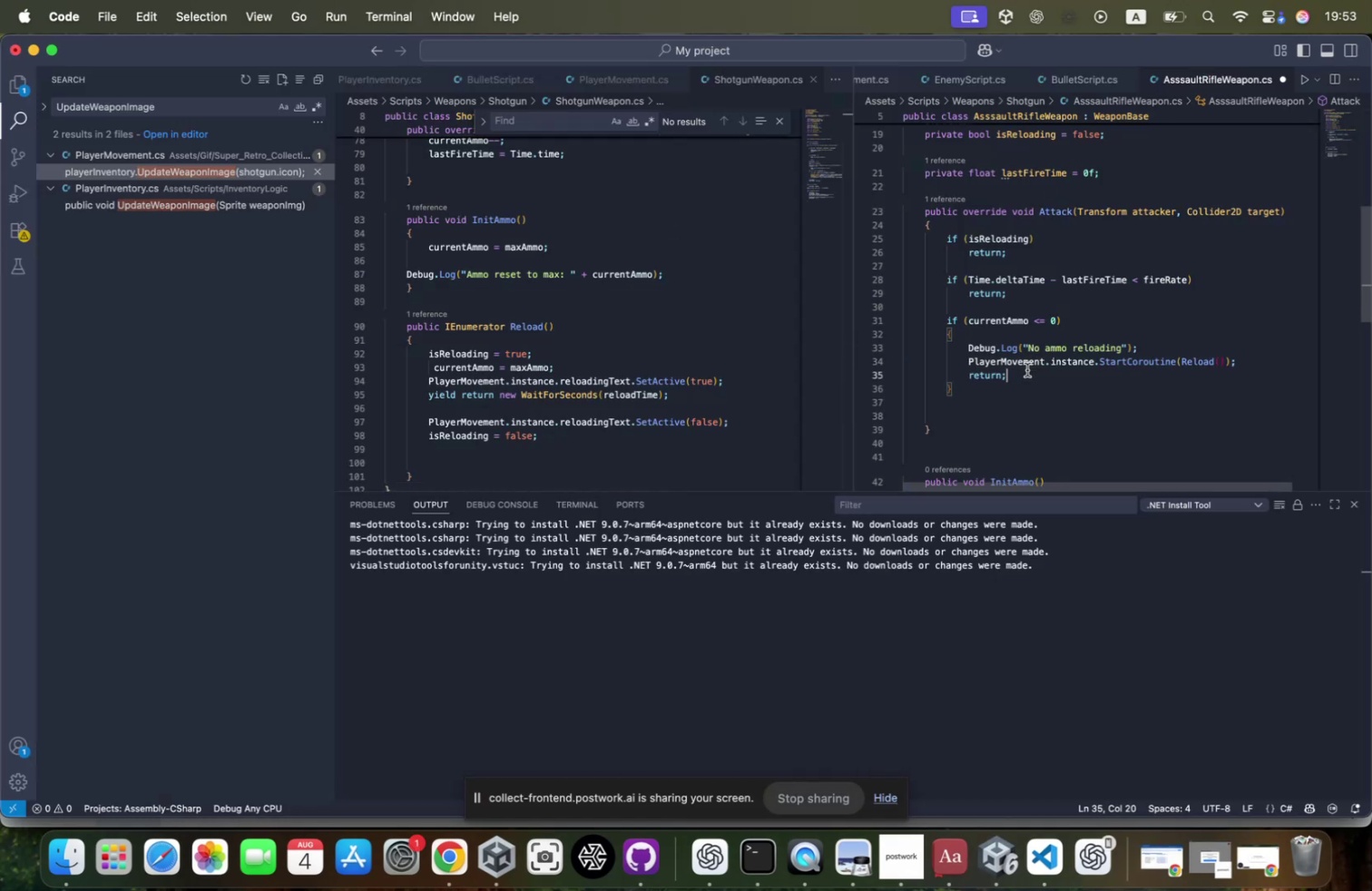 
scroll: coordinate [1027, 369], scroll_direction: down, amount: 10.0
 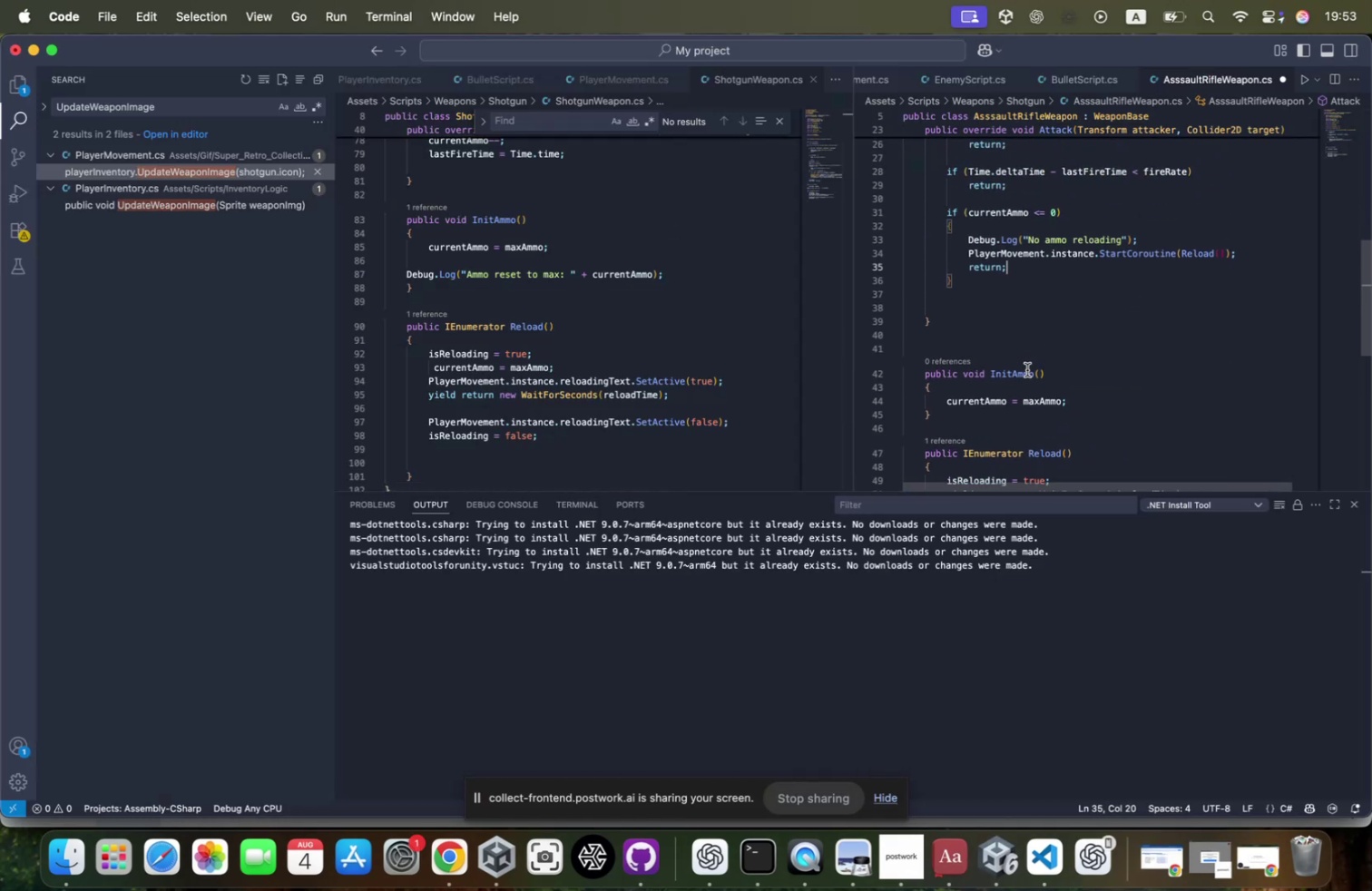 
scroll: coordinate [1027, 369], scroll_direction: up, amount: 2.0
 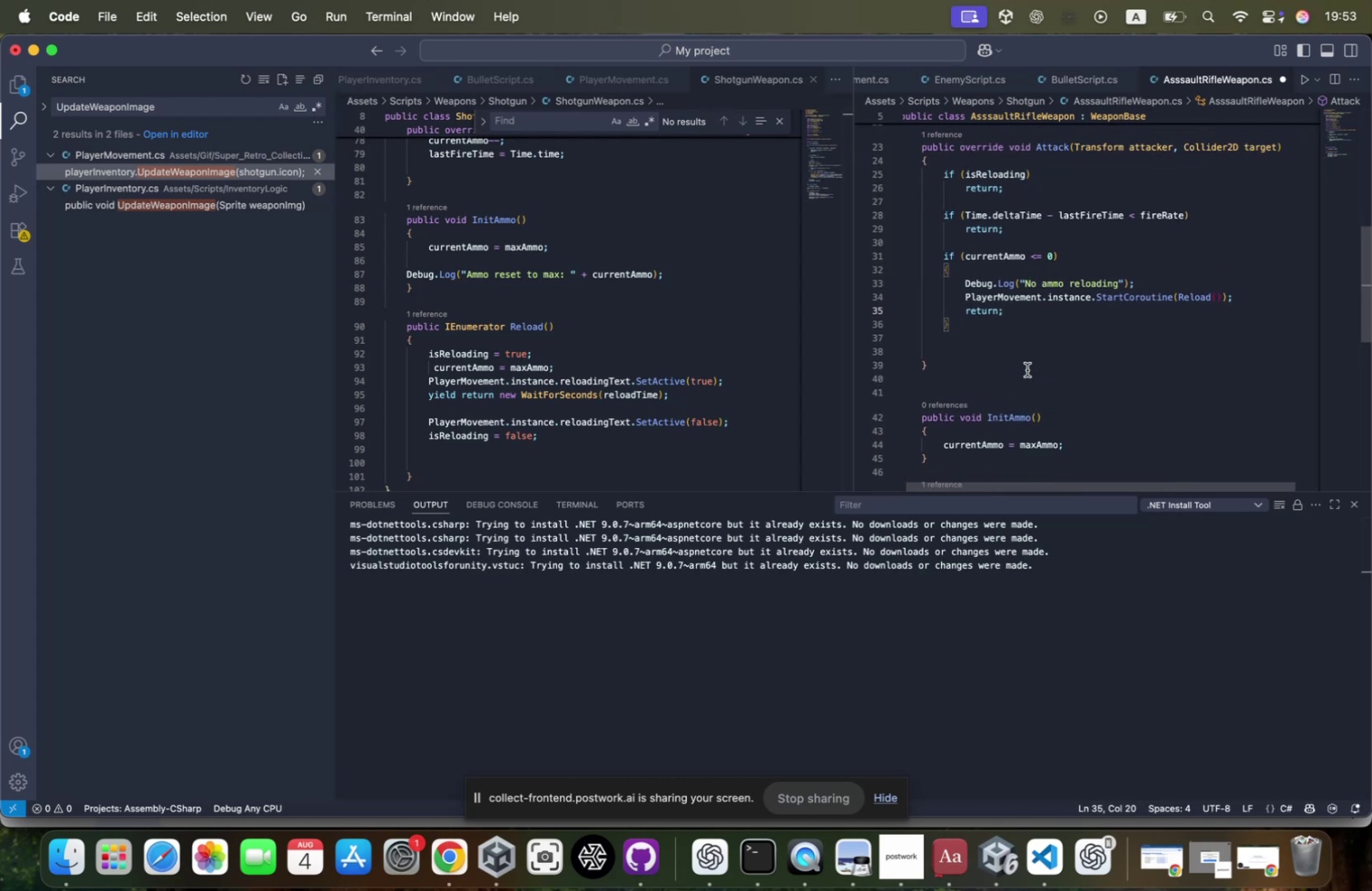 
scroll: coordinate [1027, 369], scroll_direction: down, amount: 2.0
 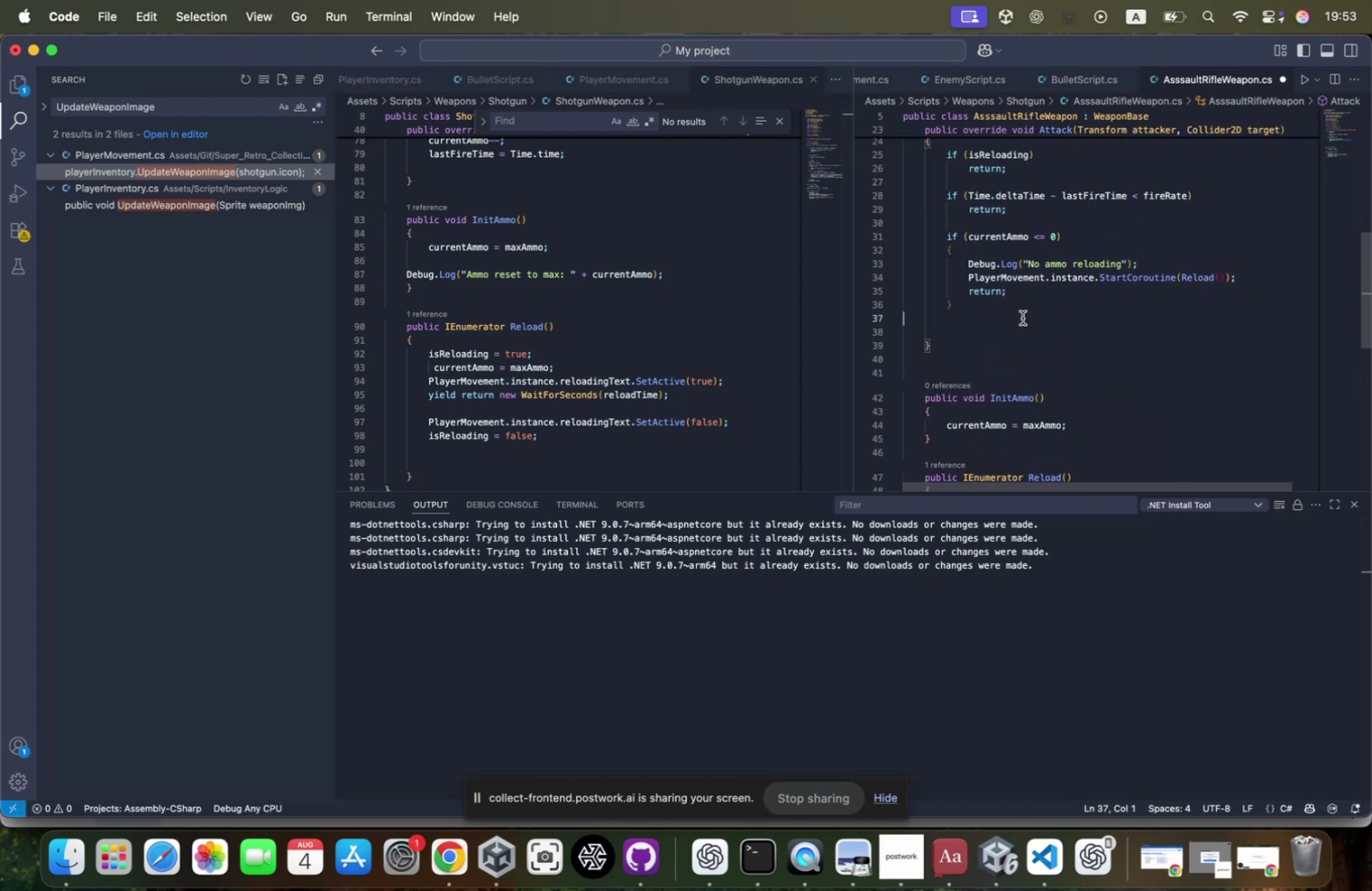 
left_click([1028, 303])
 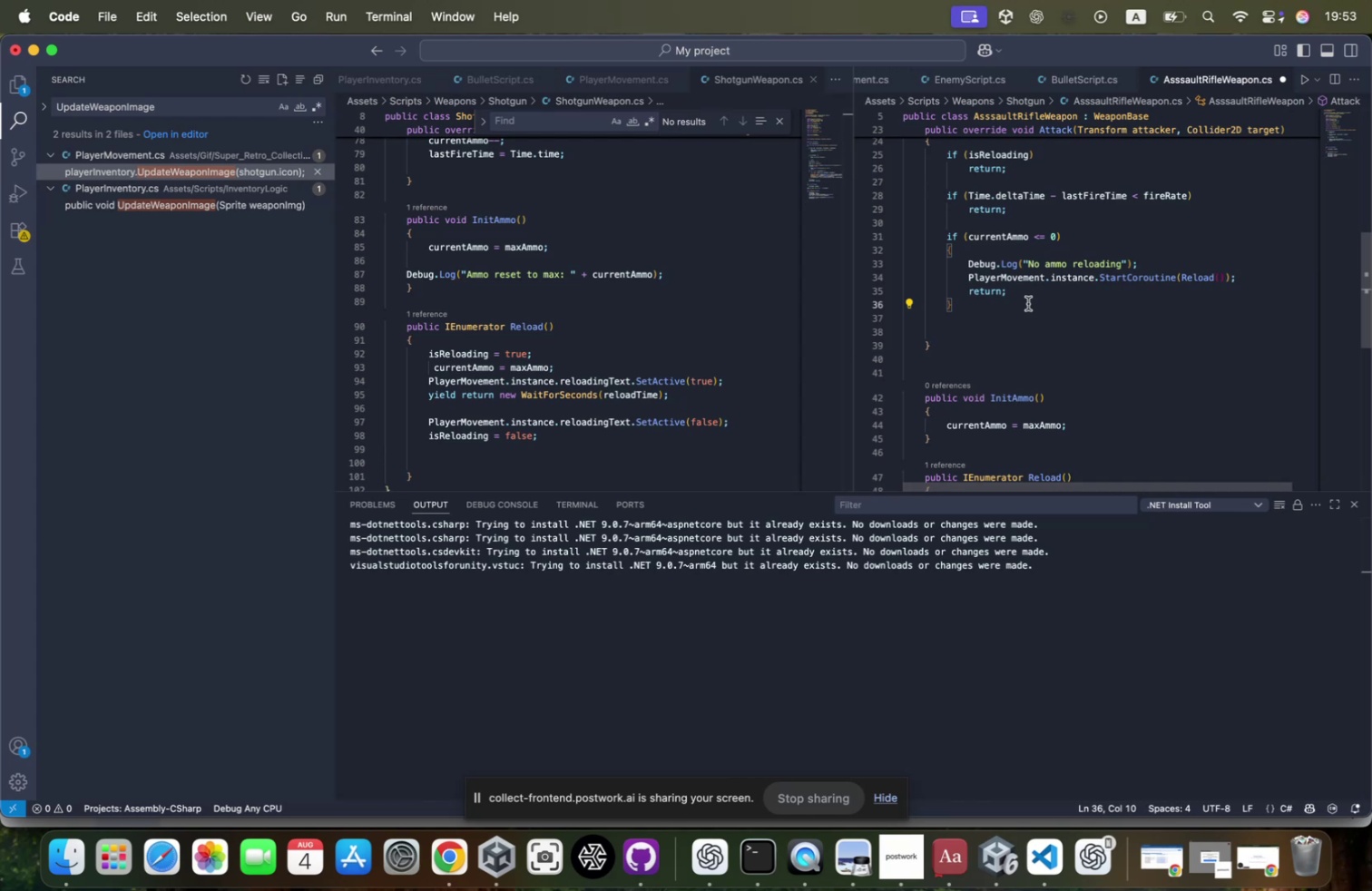 
wait(10.9)
 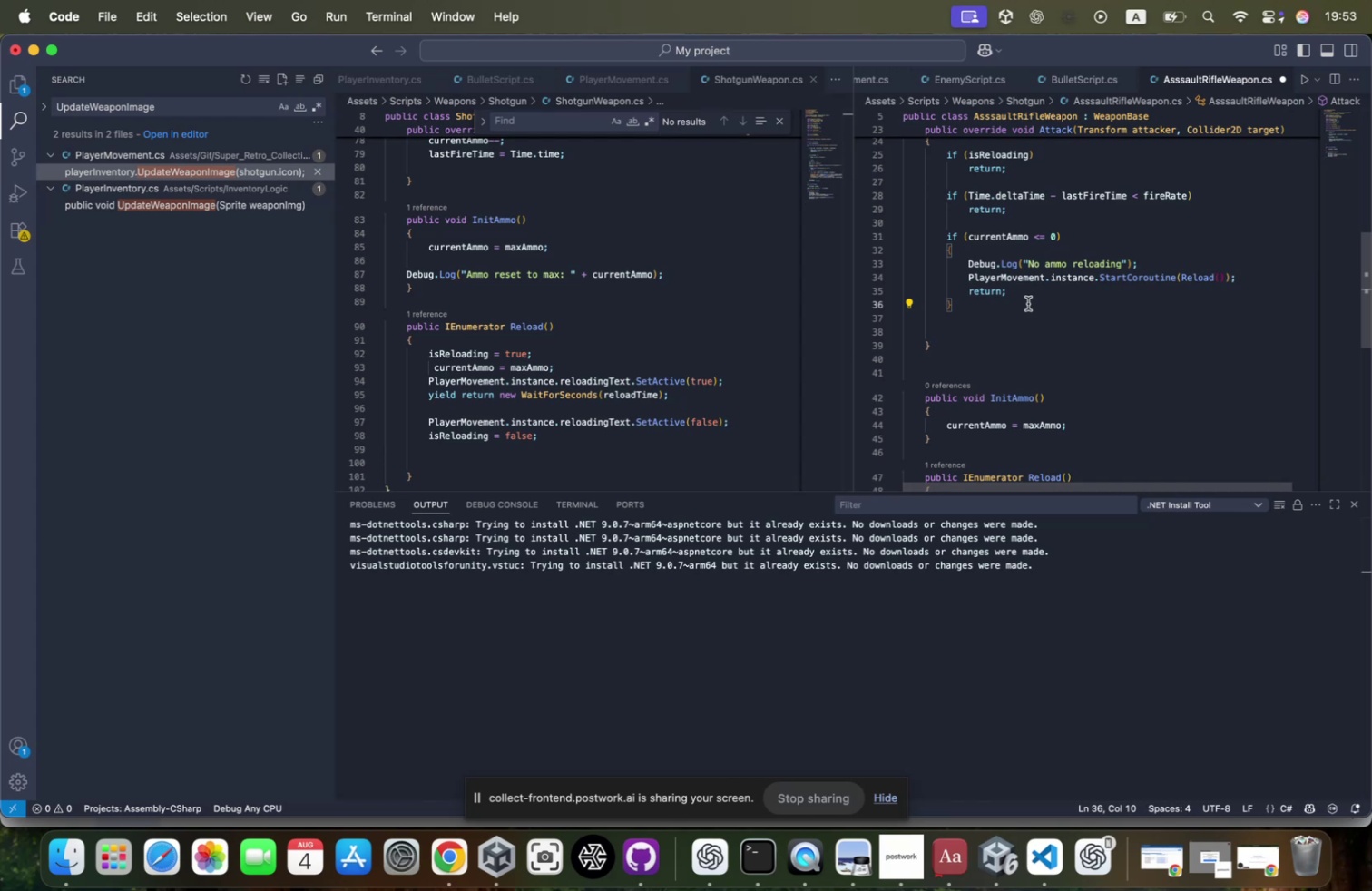 
key(Enter)
 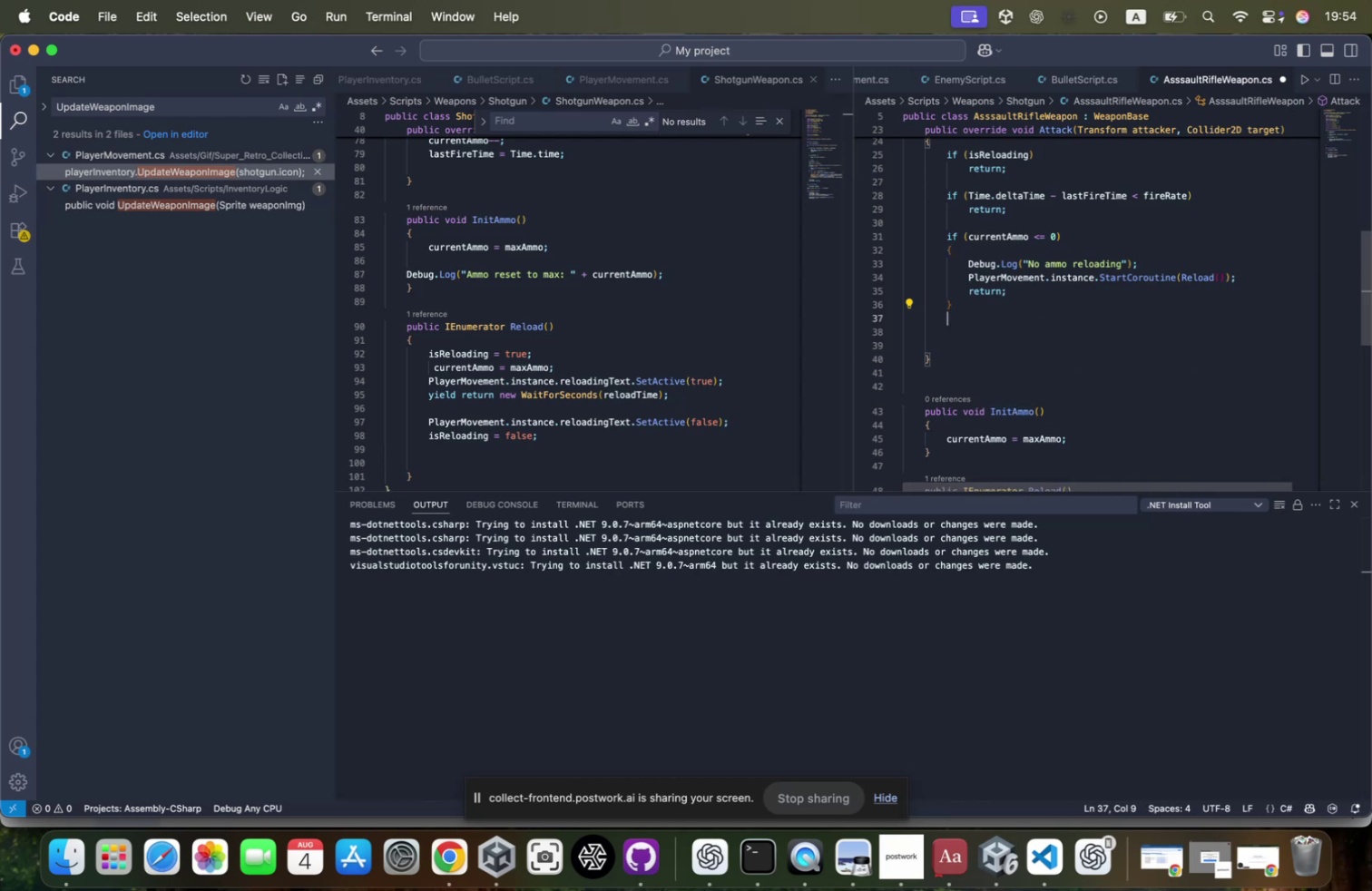 
key(Enter)
 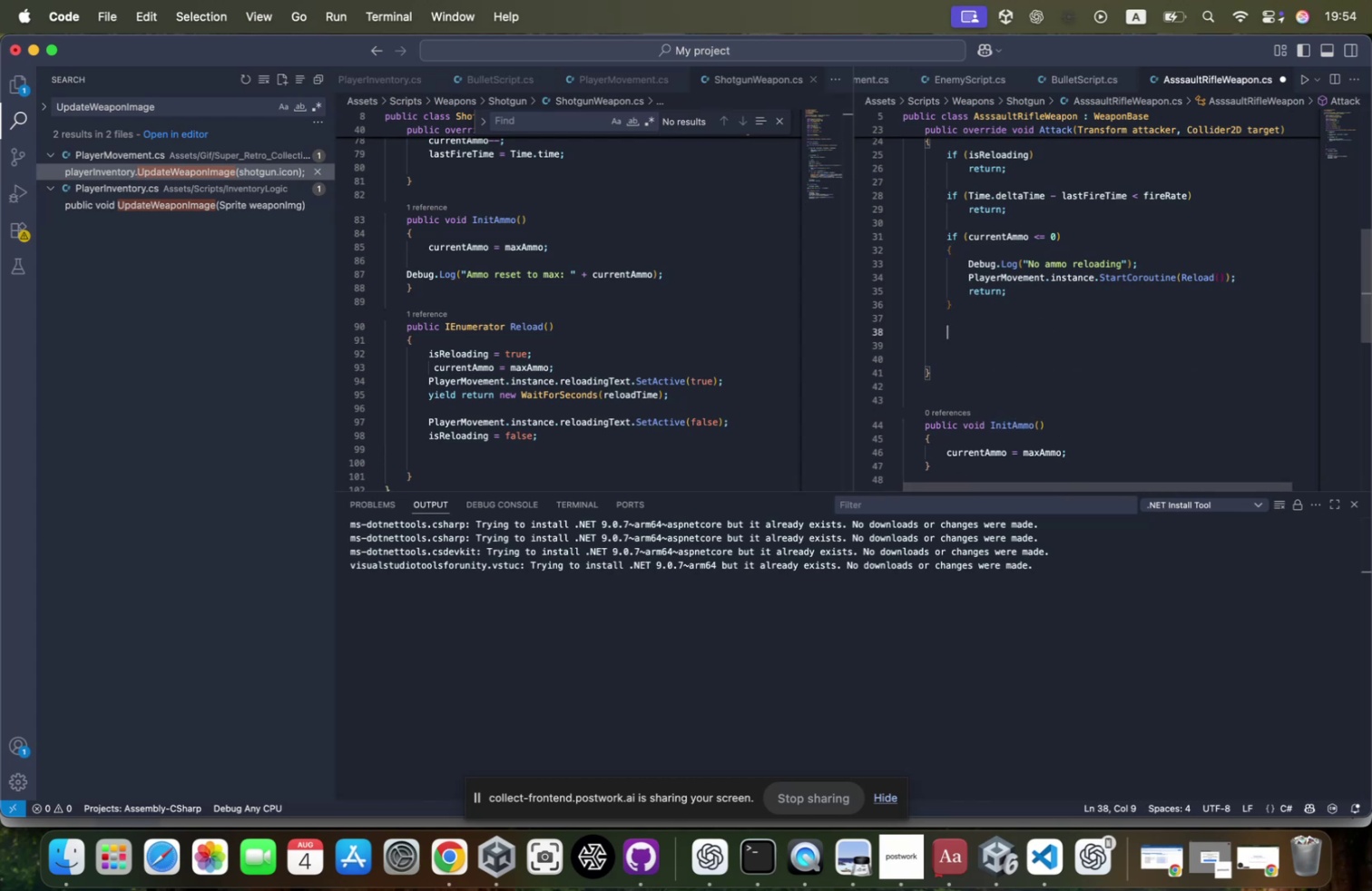 
type(Assautri)
key(Backspace)
key(Backspace)
key(Backspace)
key(Backspace)
key(Backspace)
key(Backspace)
key(Backspace)
key(Backspace)
 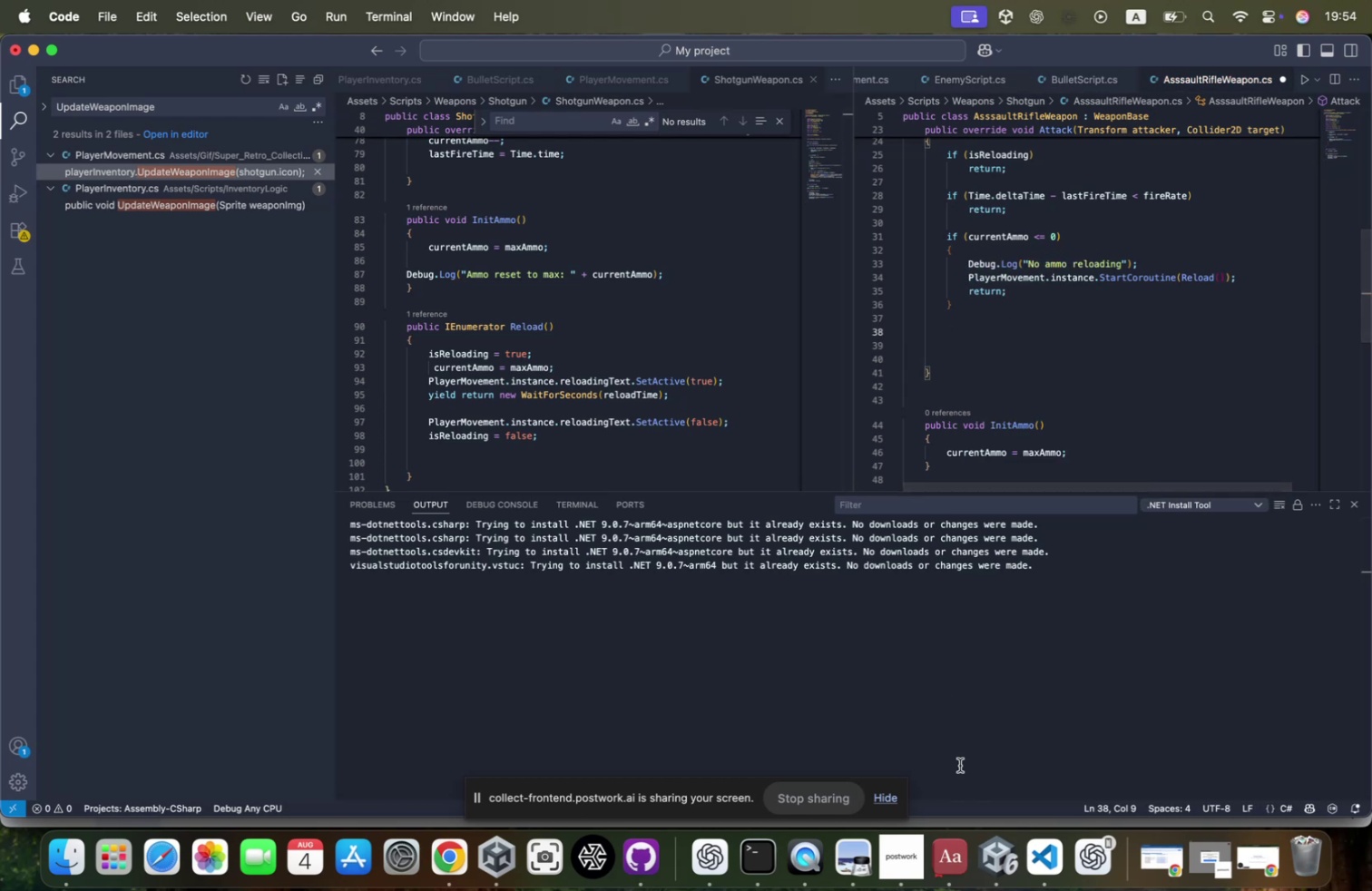 
wait(5.14)
 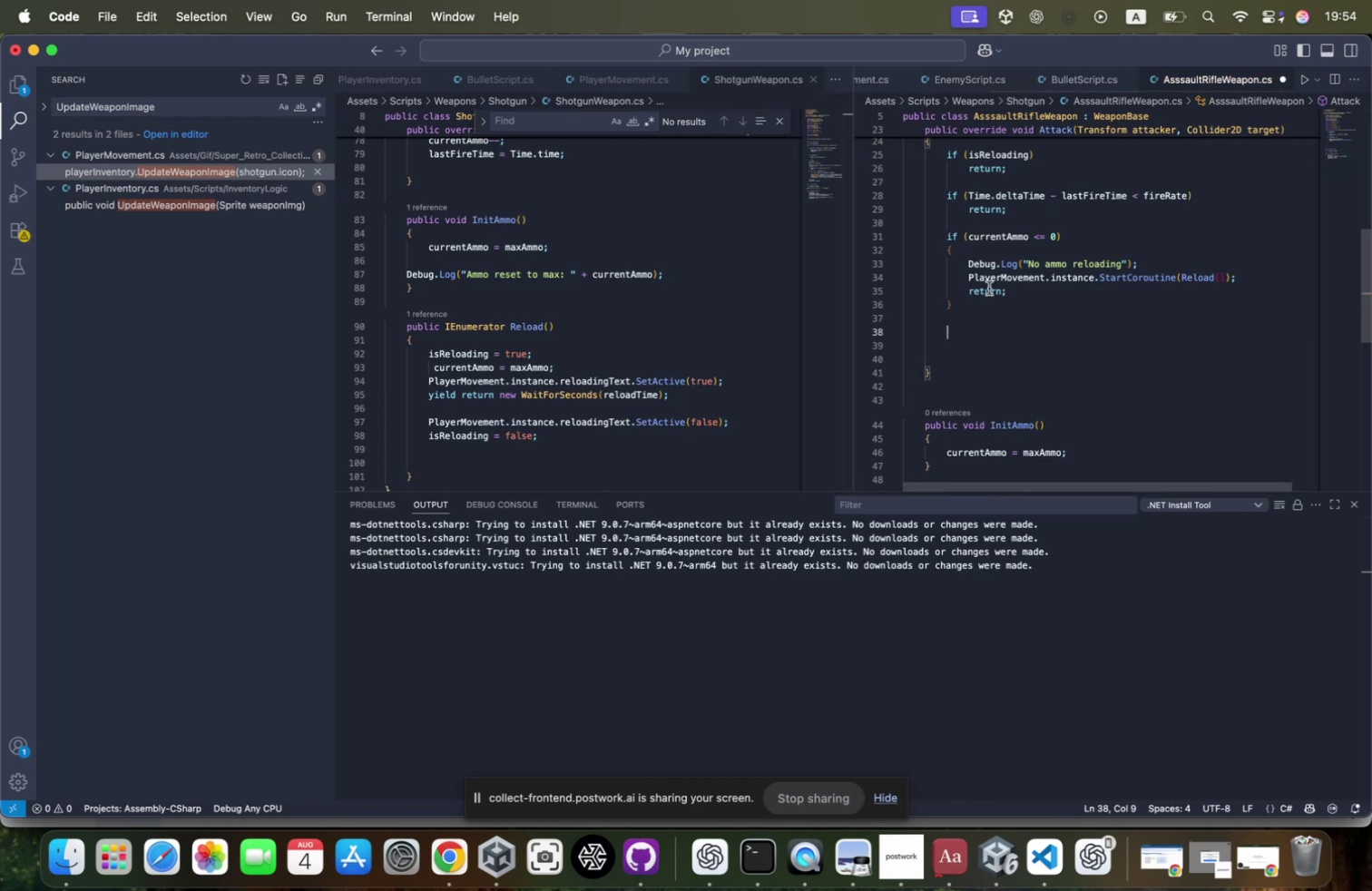 
left_click([991, 861])
 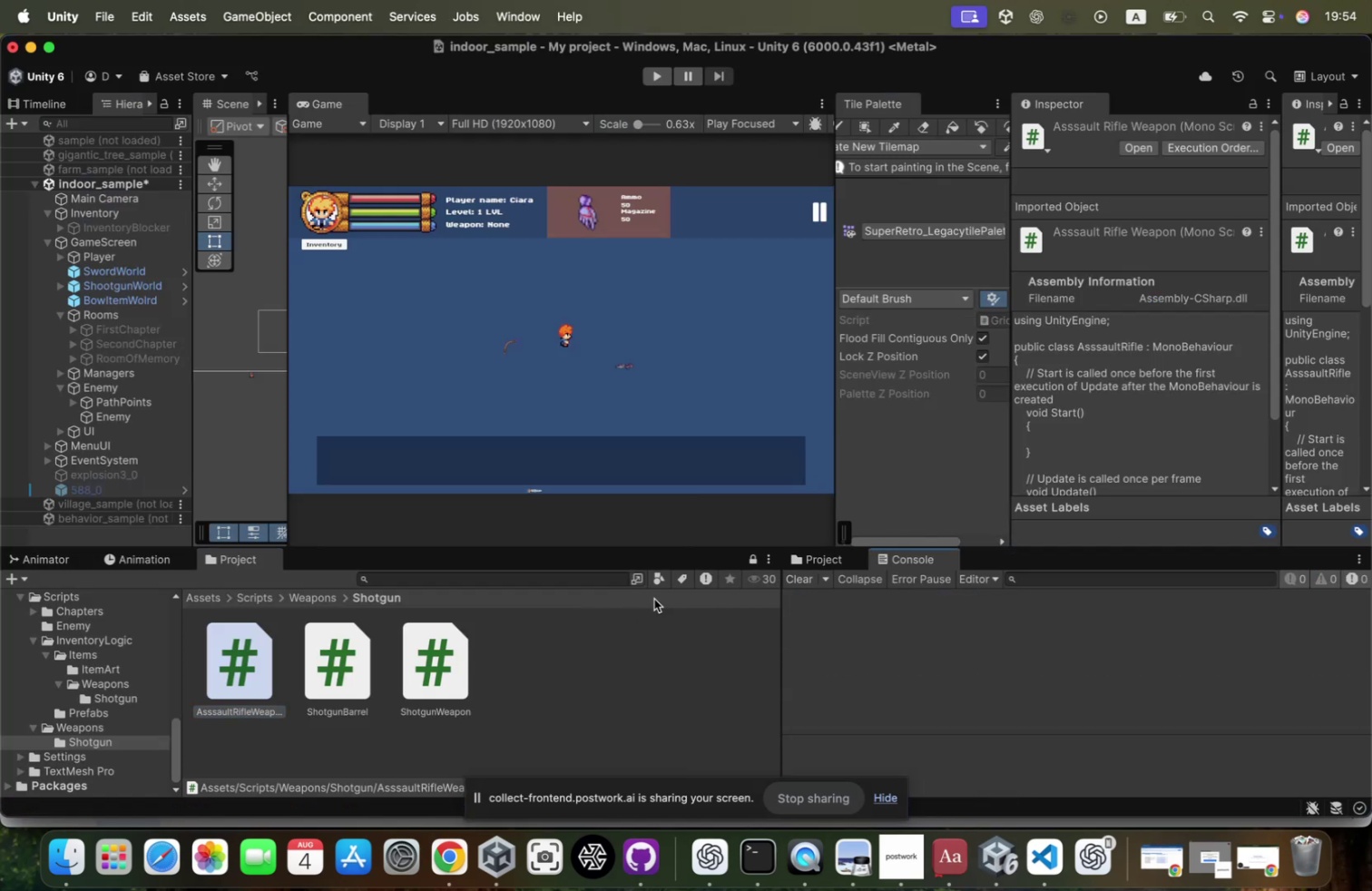 
right_click([594, 659])
 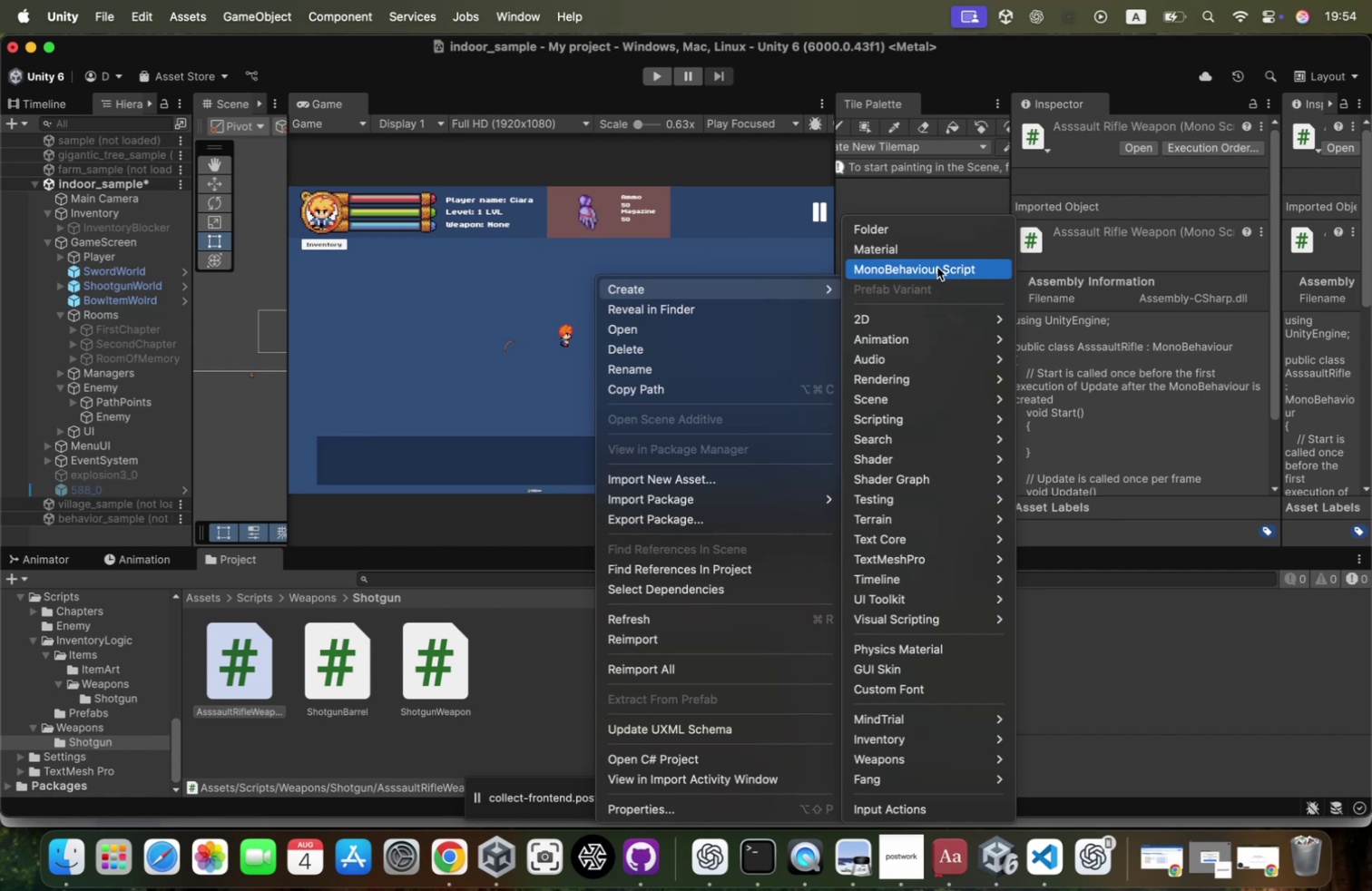 
type(AssaultRifleBarrel)
 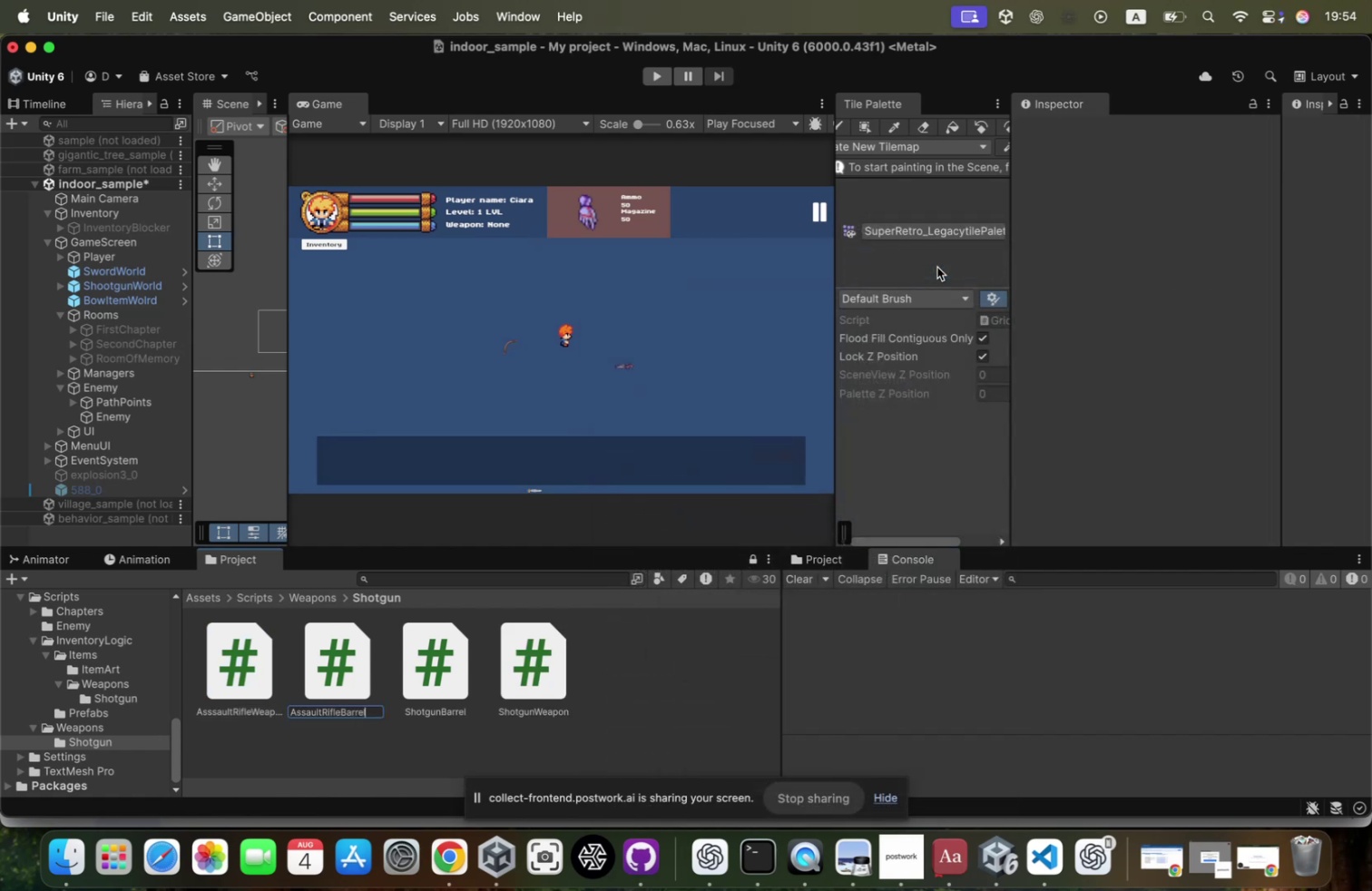 
 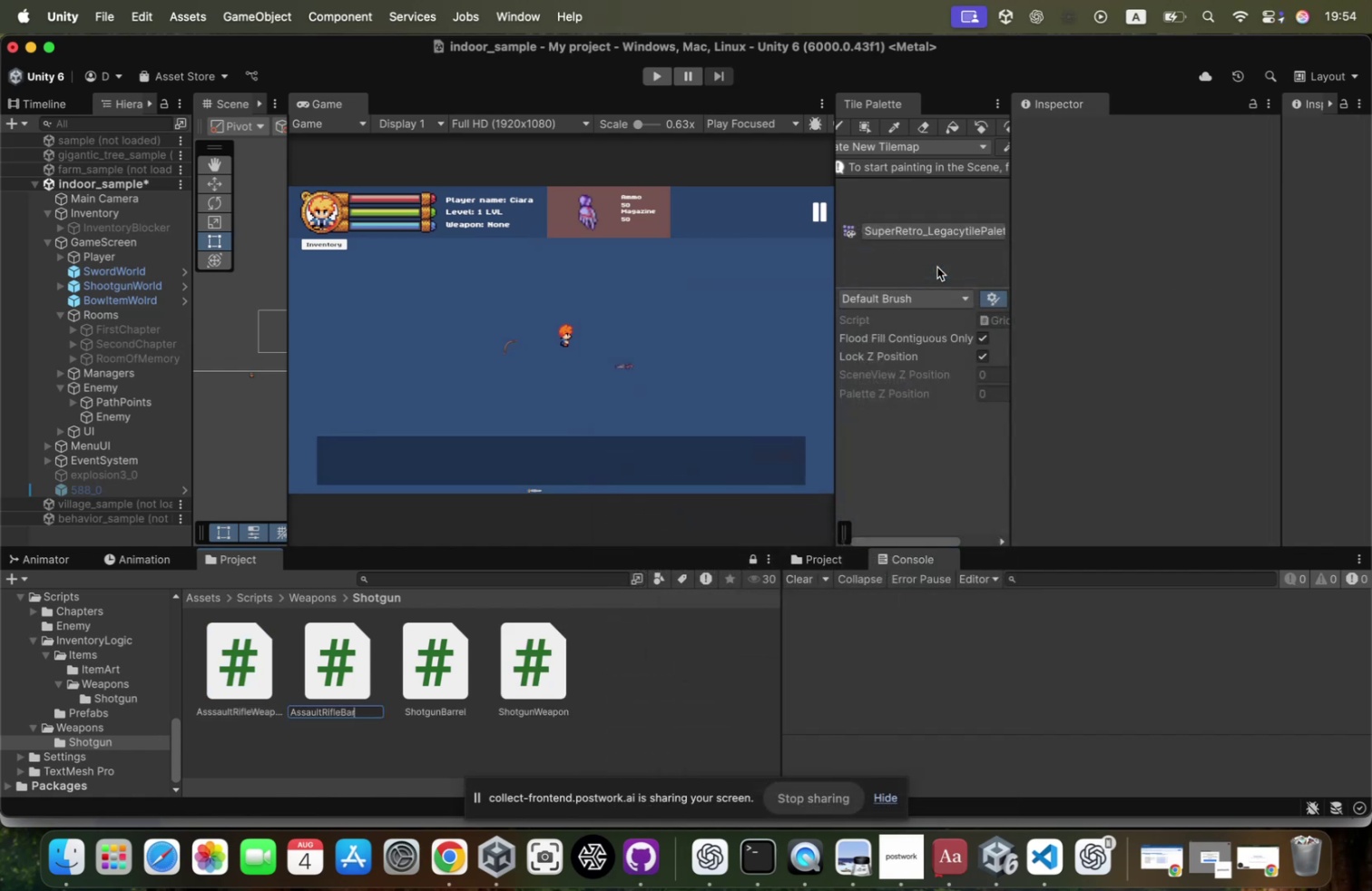 
key(Enter)
 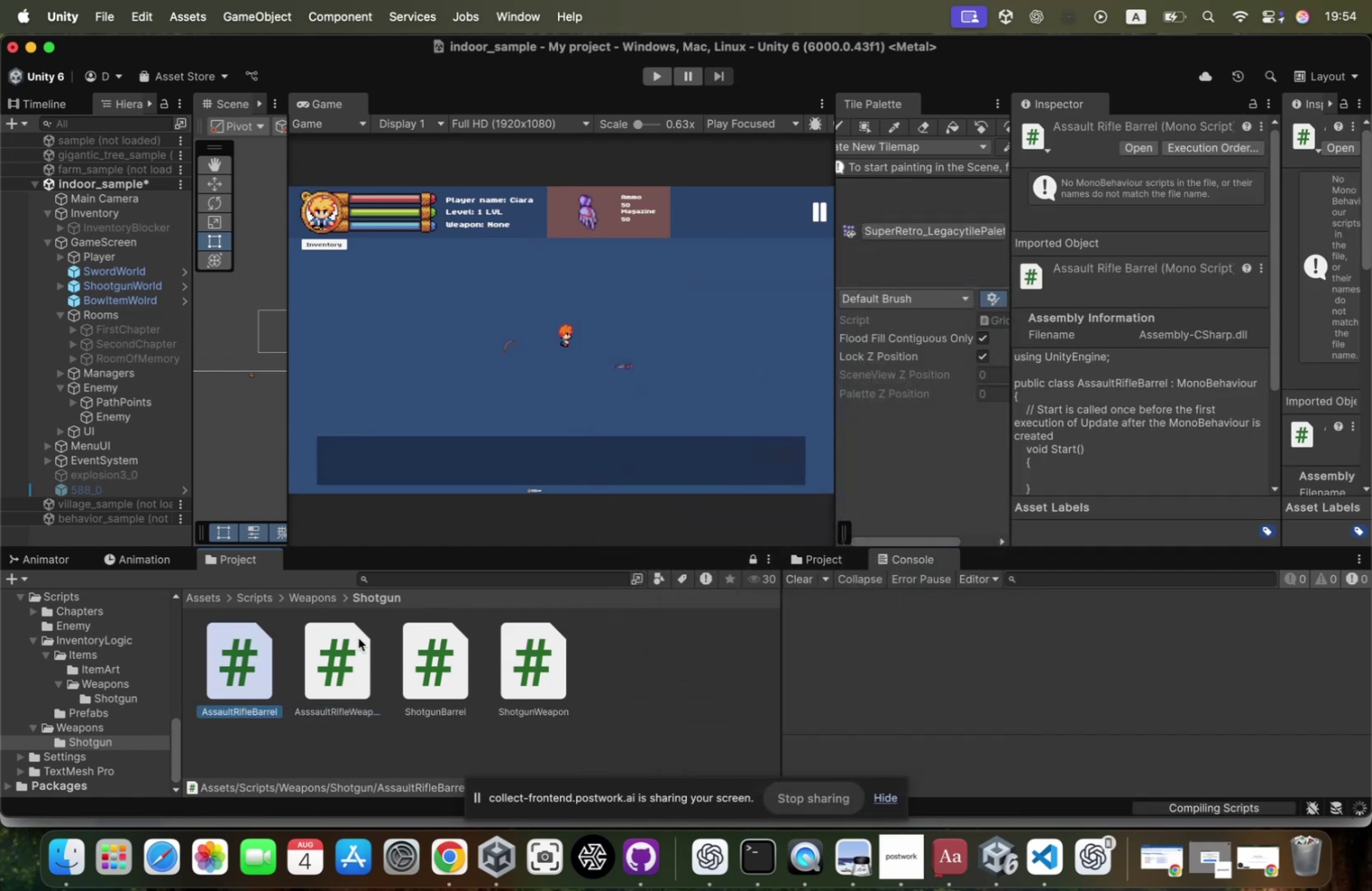 
double_click([243, 650])
 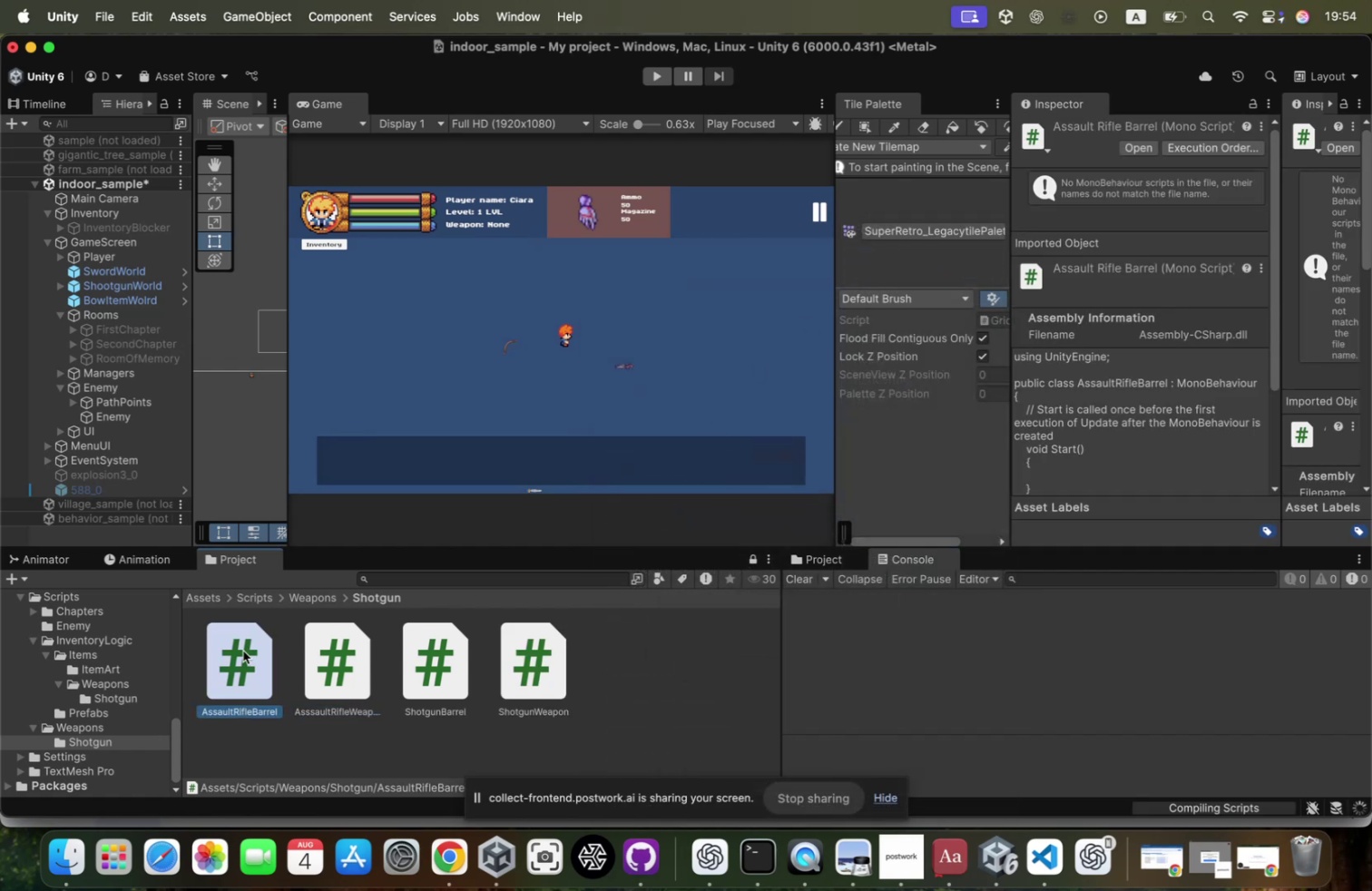 
triple_click([243, 650])
 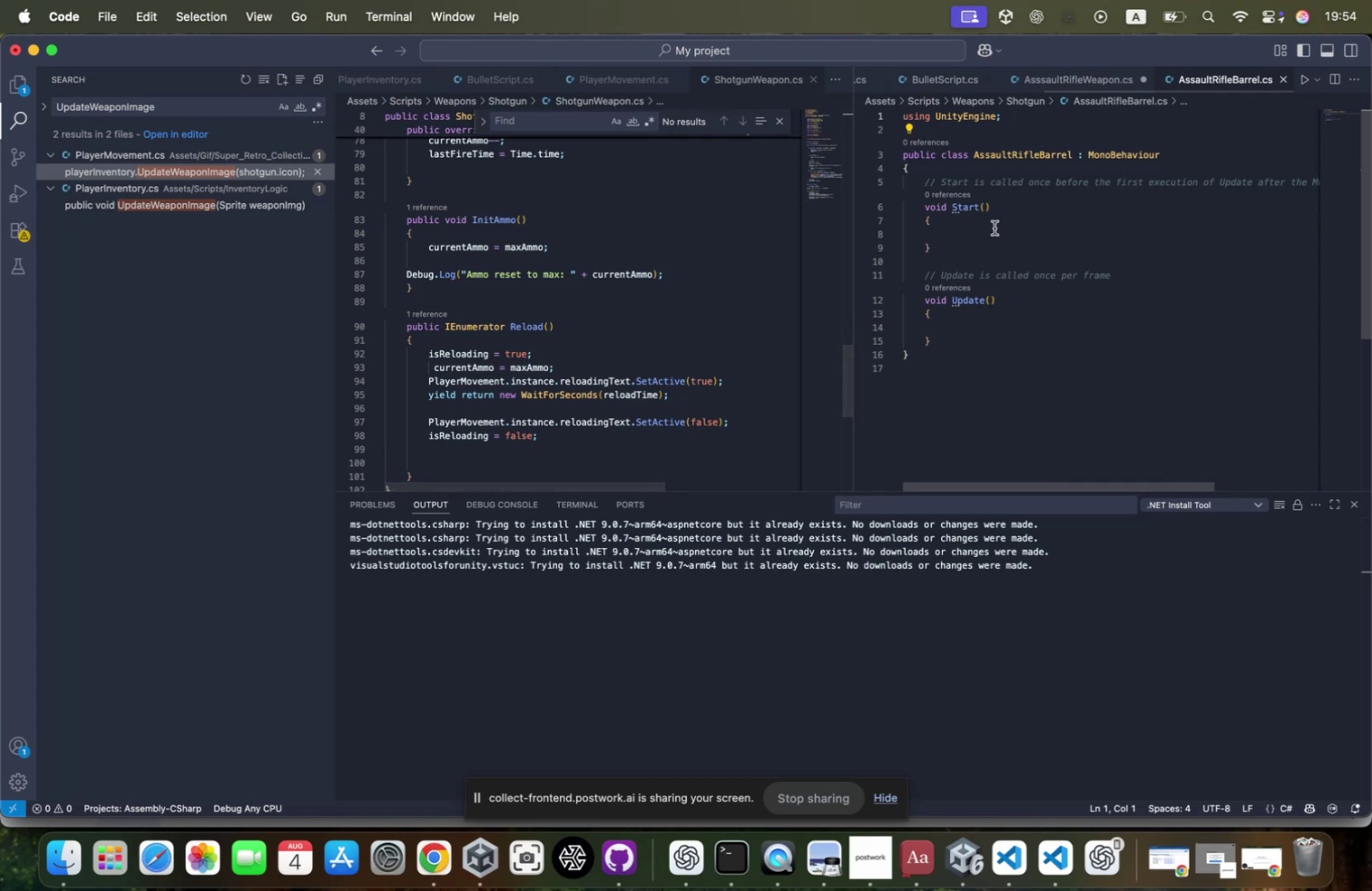 
left_click_drag(start_coordinate=[916, 182], to_coordinate=[988, 342])
 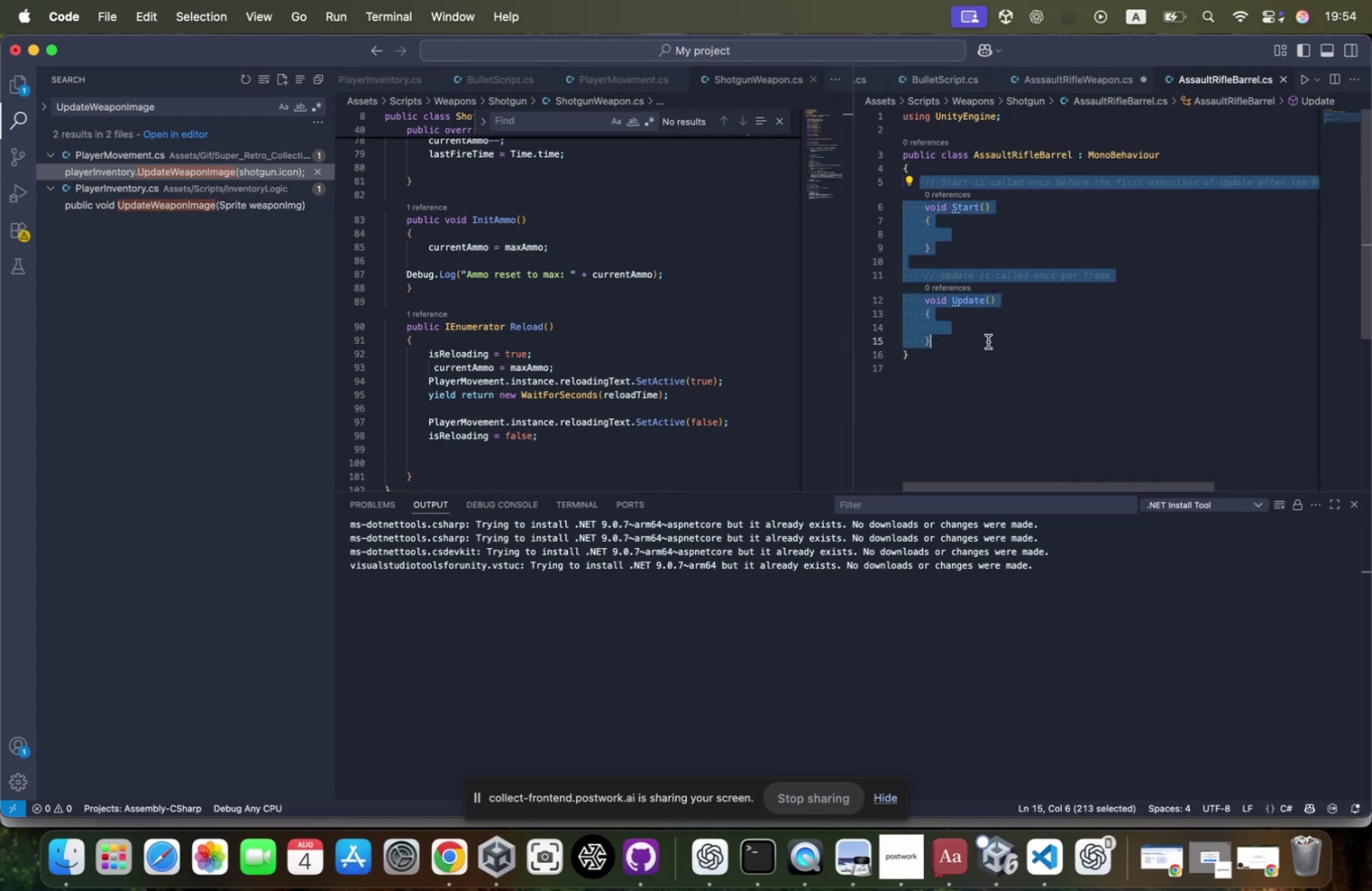 
key(Backspace)
type(pyb)
key(Backspace)
key(Backspace)
type(ybkc)
key(Backspace)
key(Backspace)
key(Backspace)
key(Backspace)
type(ublic trans)
 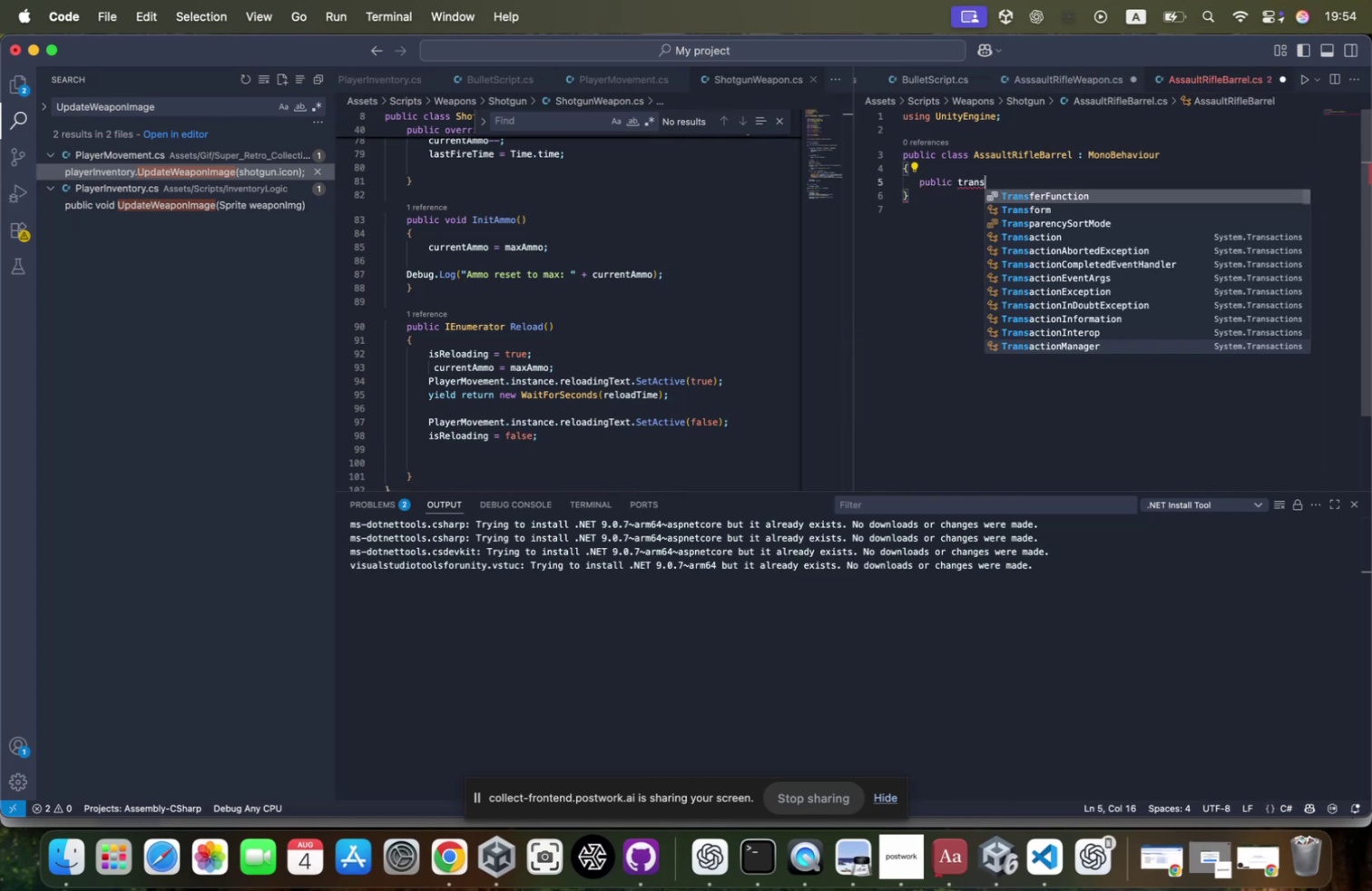 
key(ArrowDown)
 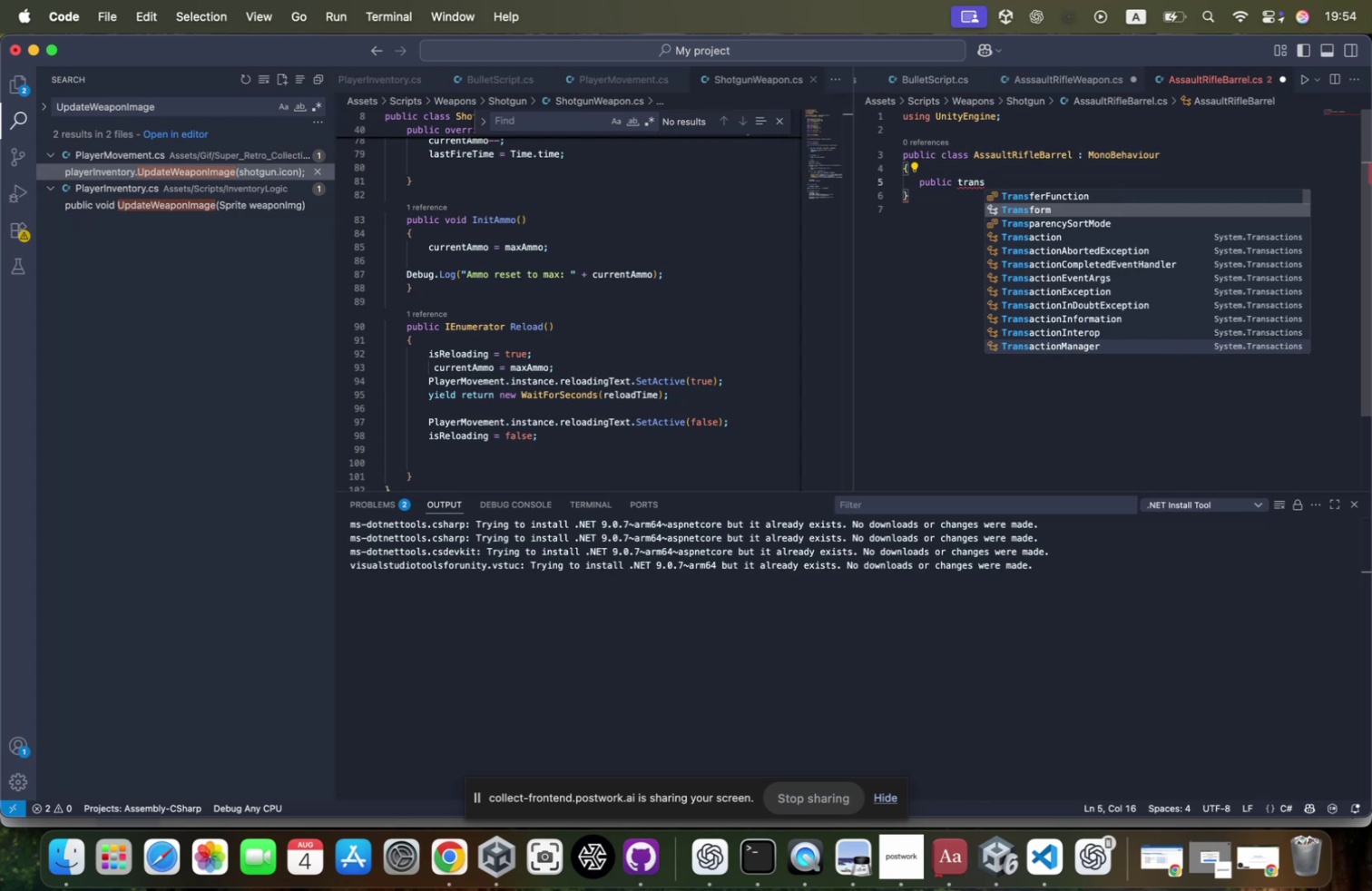 
key(Tab)
type( firePoint;)
 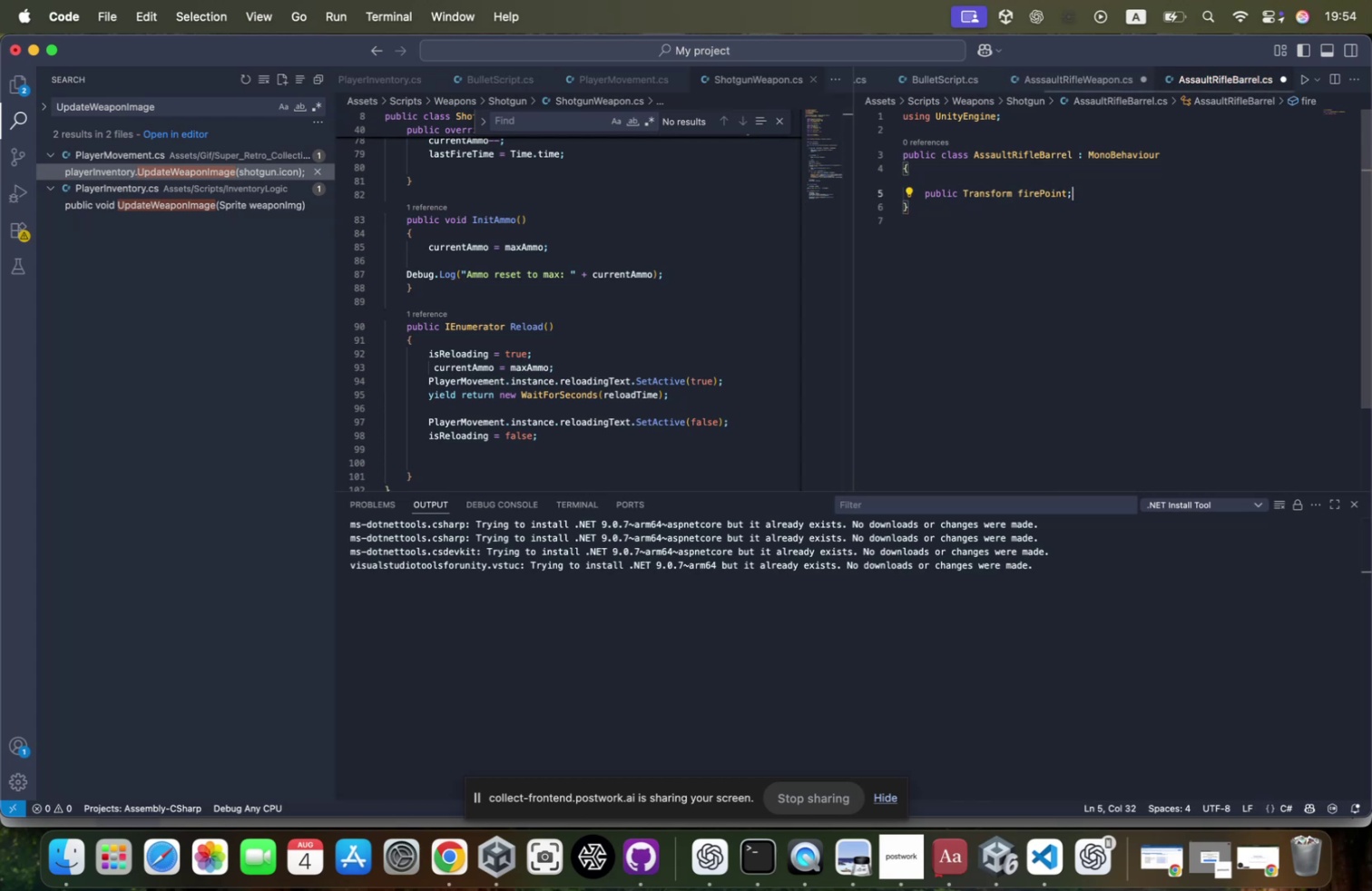 
key(Meta+CommandLeft)
 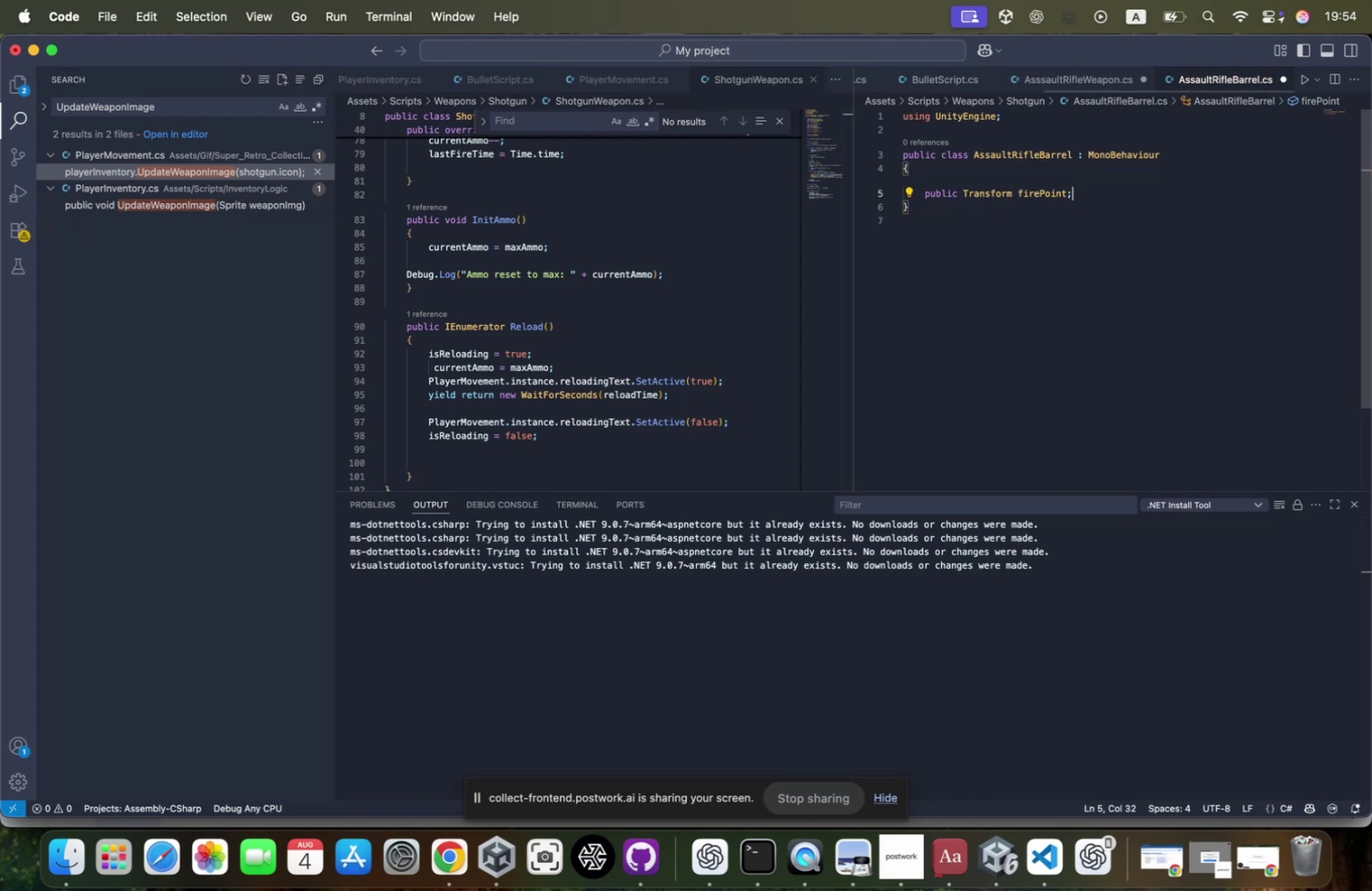 
key(Meta+S)
 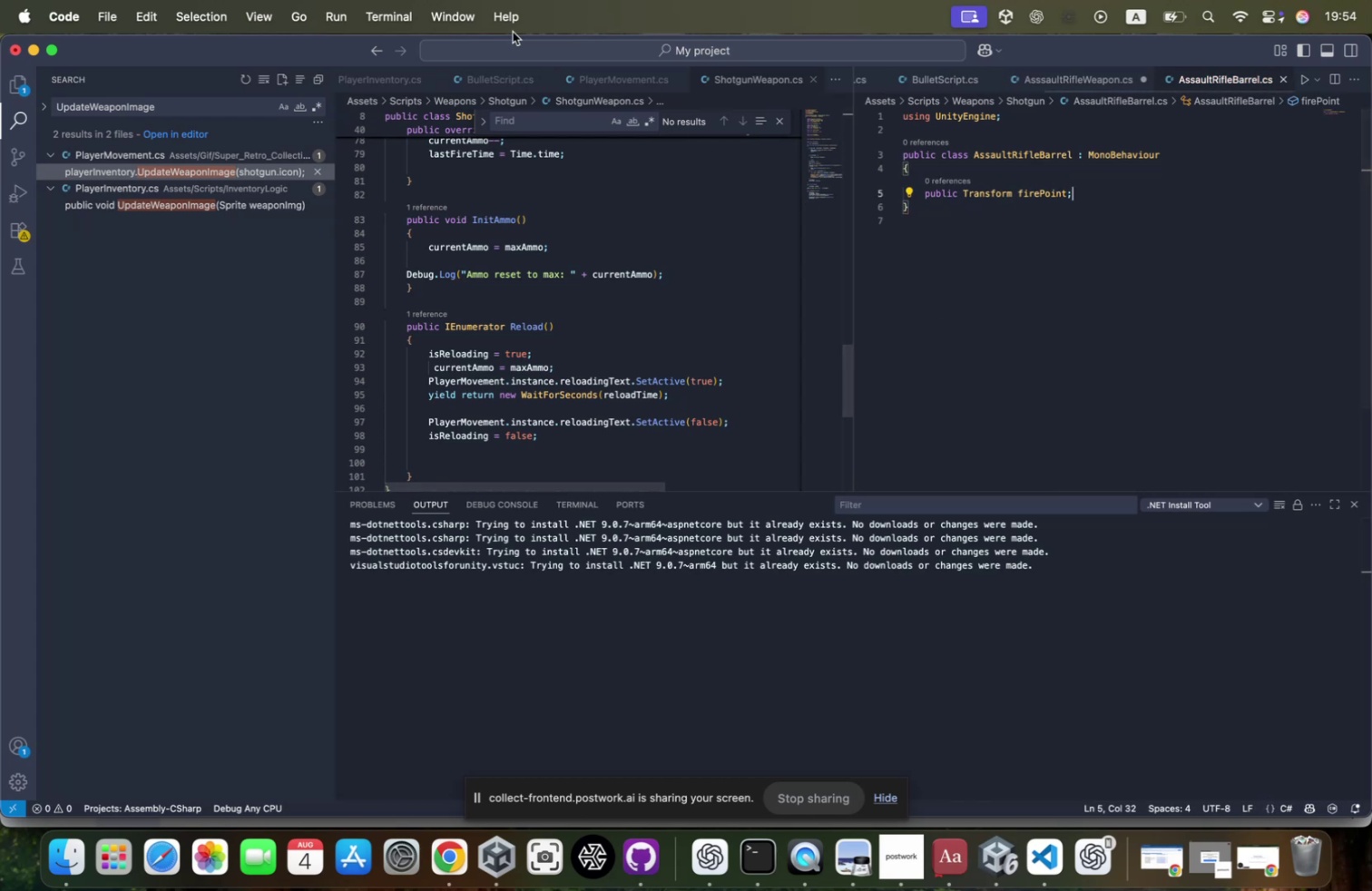 
mouse_move([65, 15])
 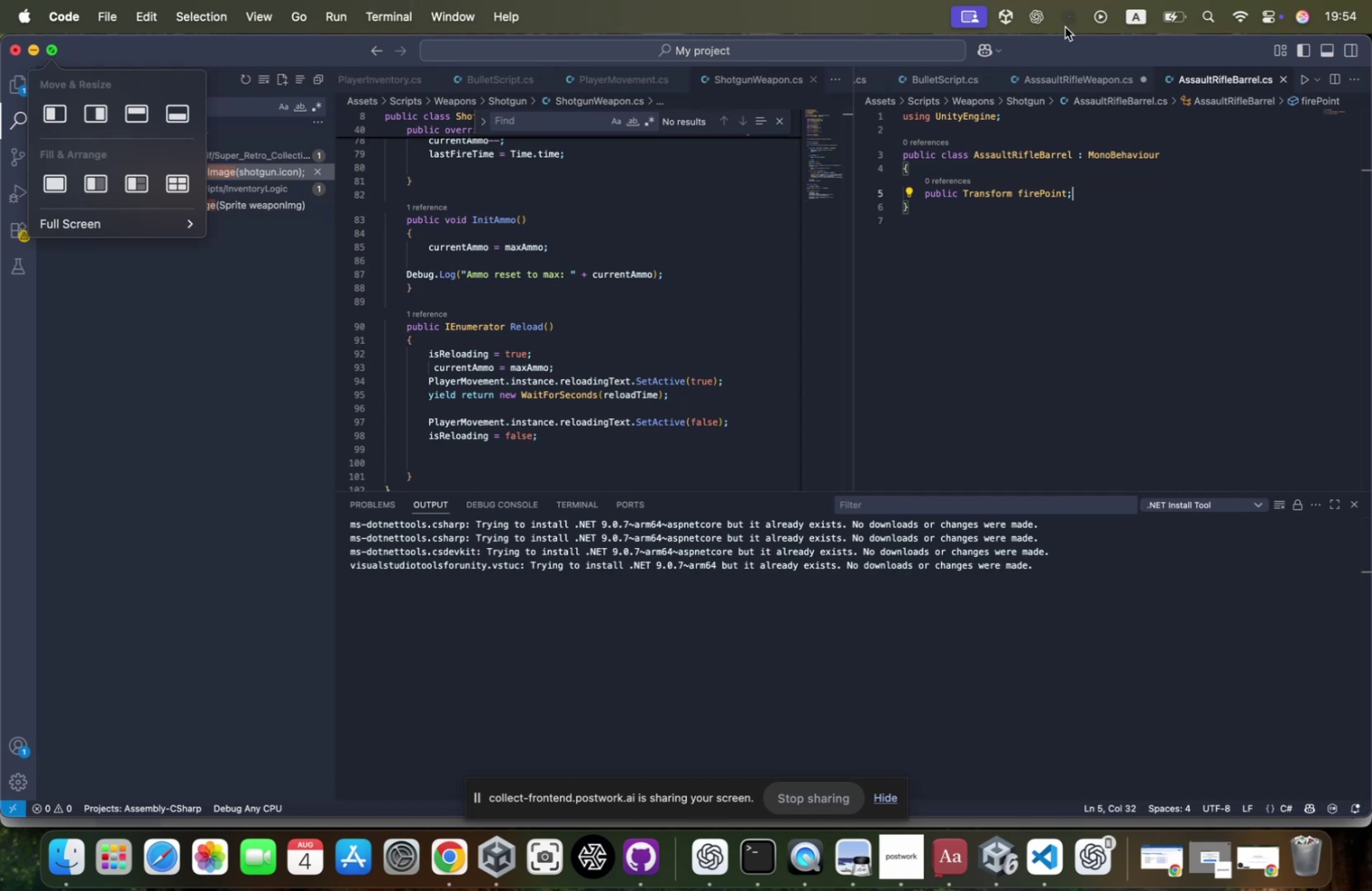 
left_click([1099, 80])
 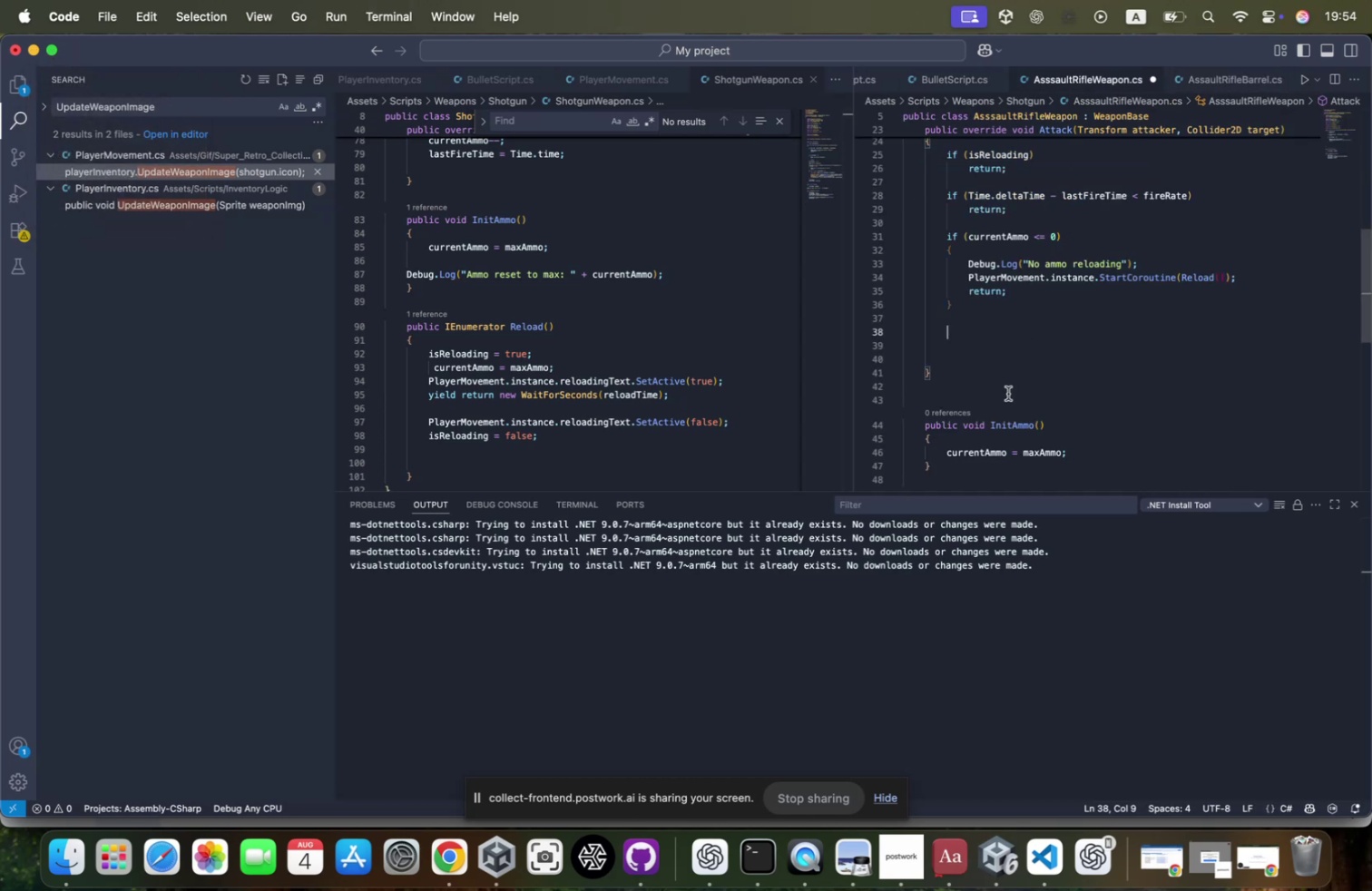 
wait(5.88)
 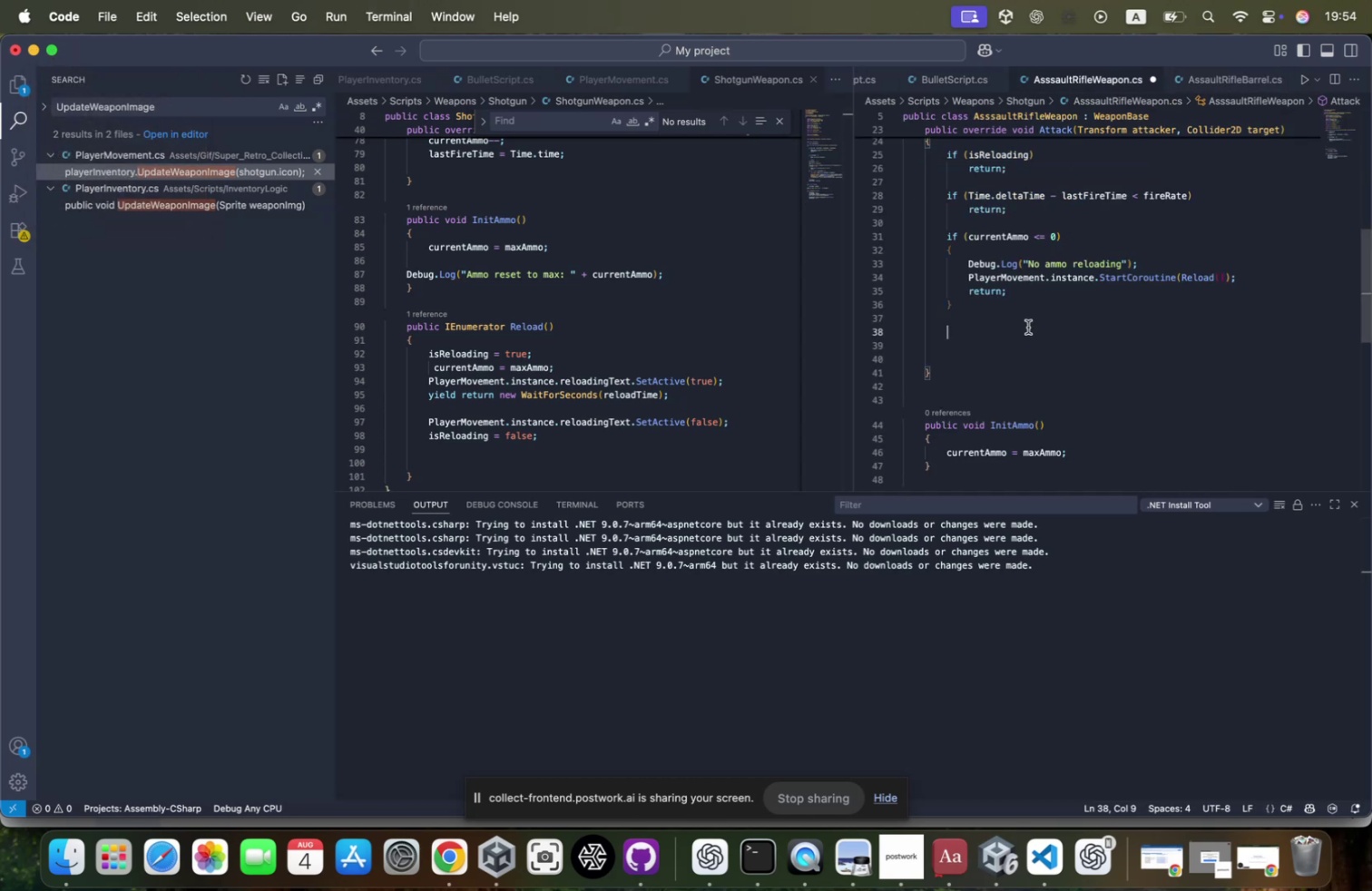 
type(Gae)
key(Backspace)
type(meobje)
key(Tab)
type( bullet = Gameobje)
key(Tab)
type(.instan)
key(Tab)
type((projec)
key(Tab)
type(,barre=)
 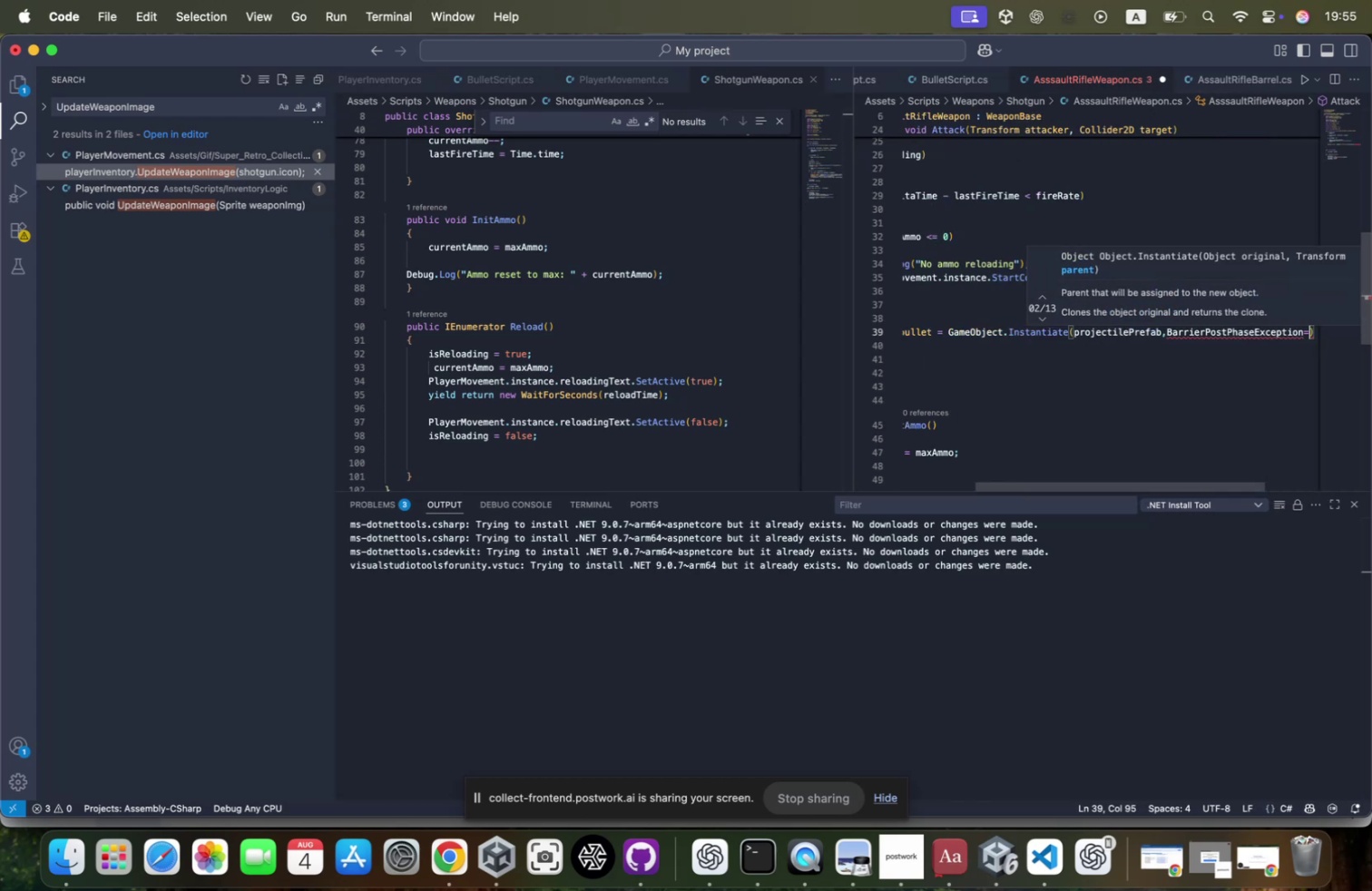 
key(Meta+CommandLeft)
 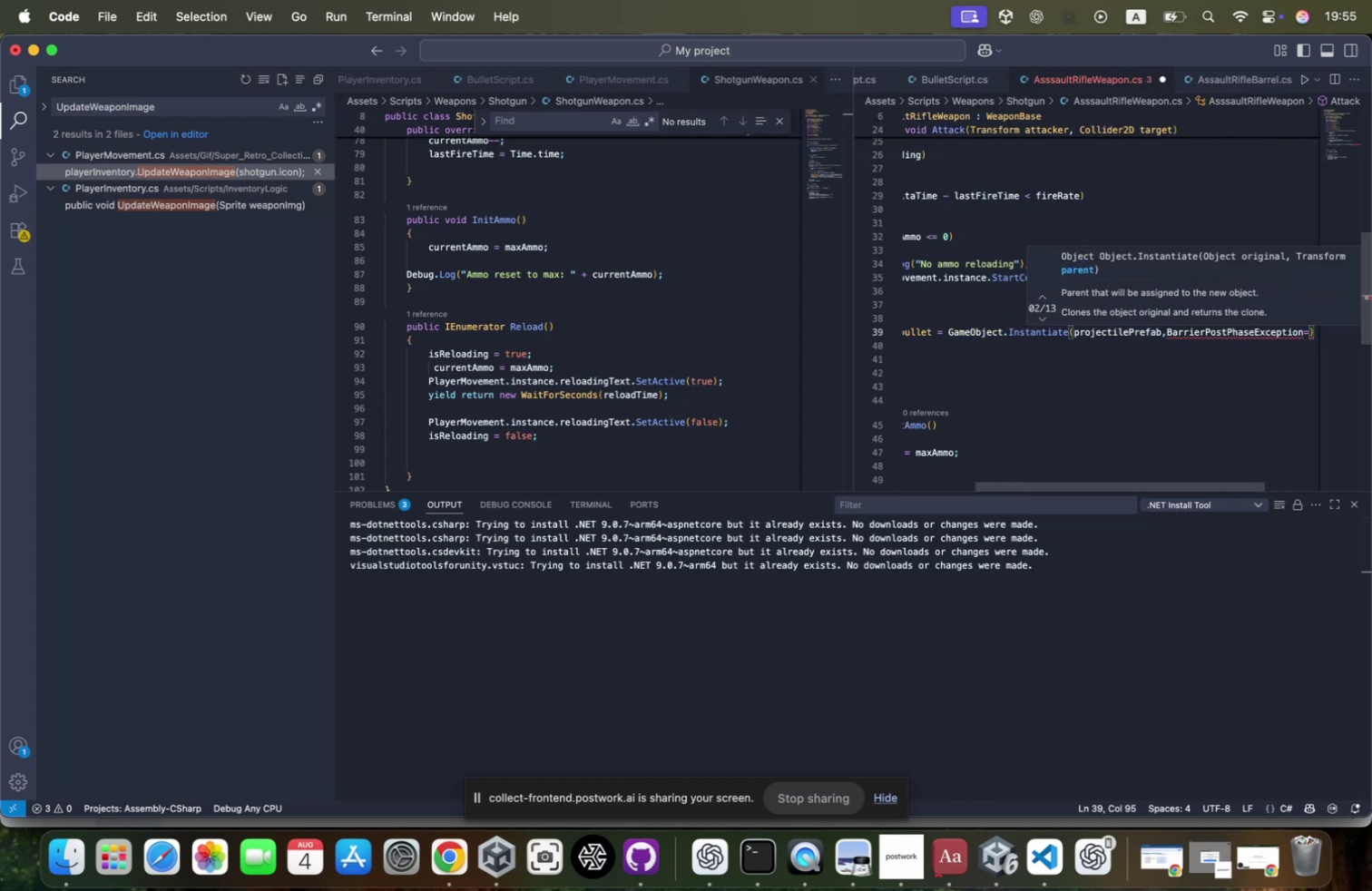 
key(Meta+Z)
 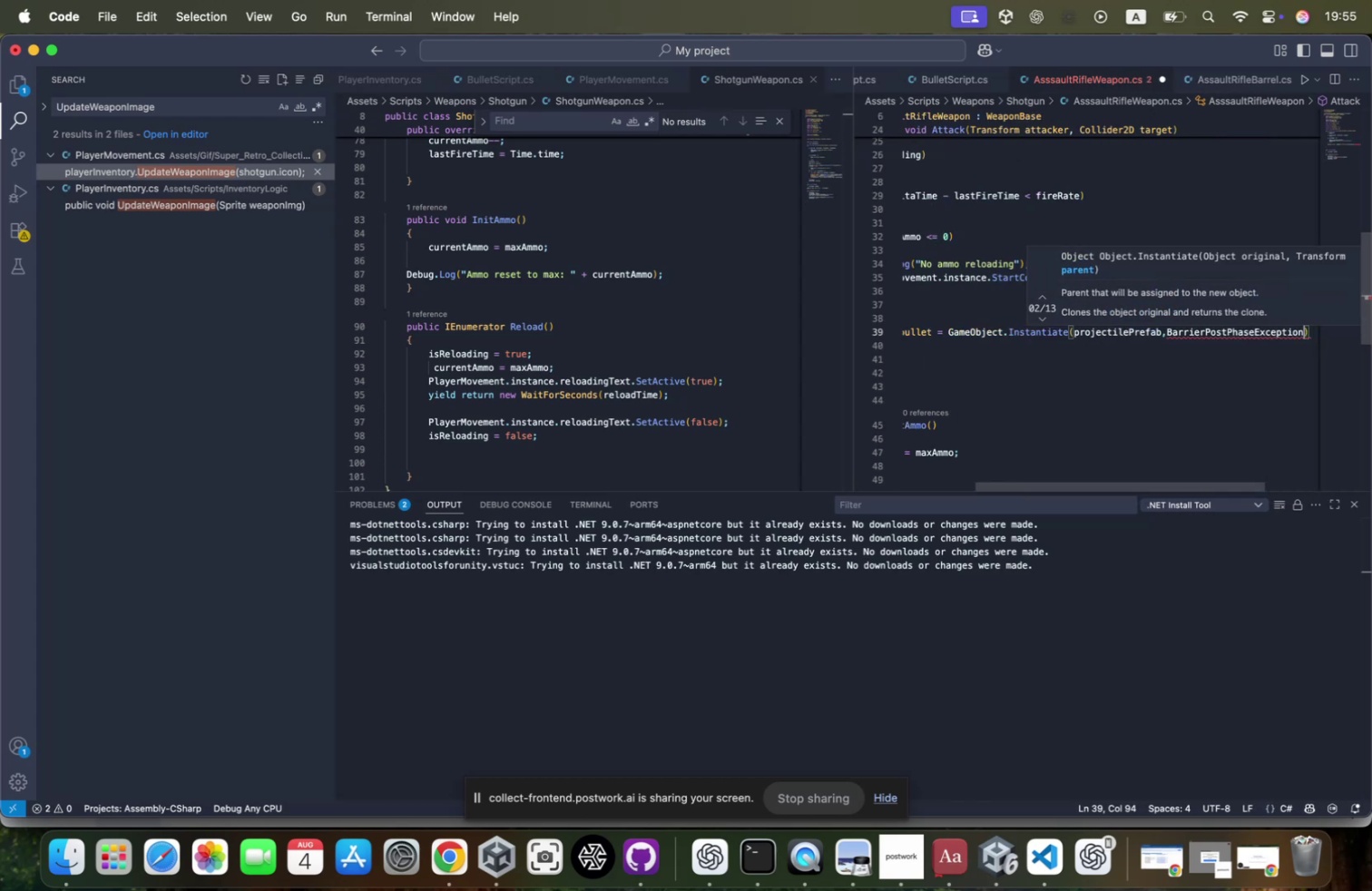 
key(Meta+CommandLeft)
 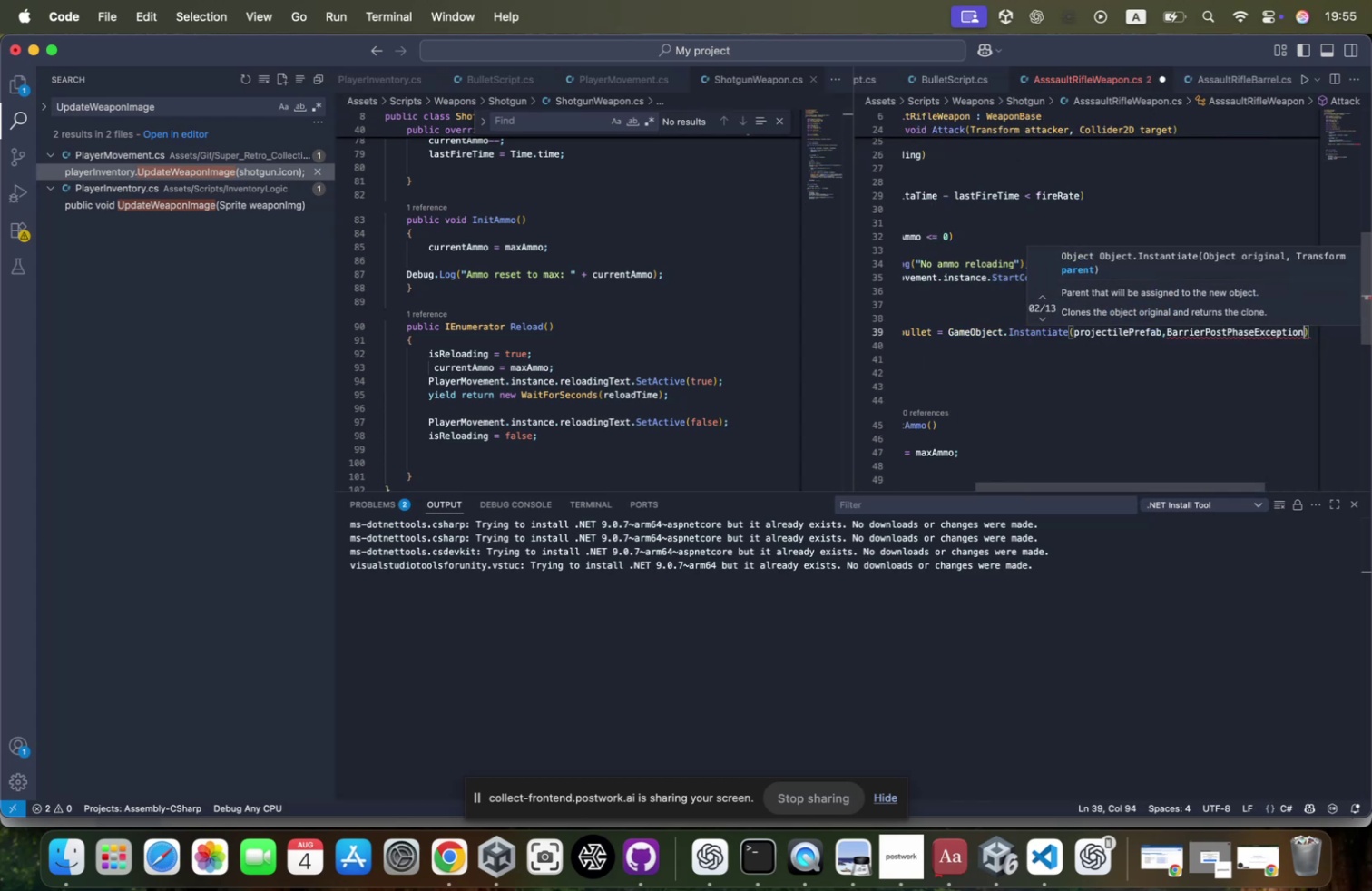 
key(Meta+Z)
 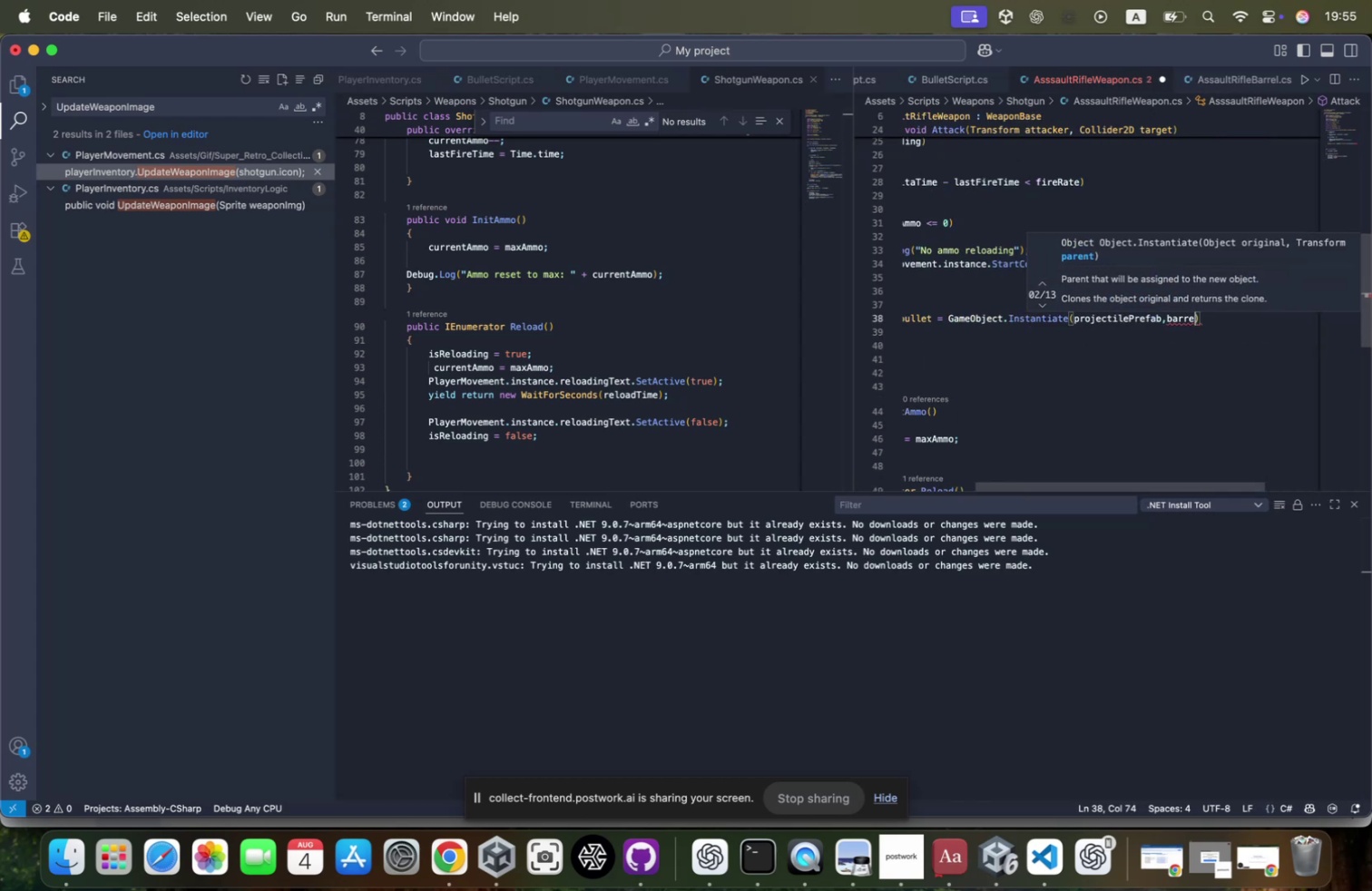 
key(Meta+CommandLeft)
 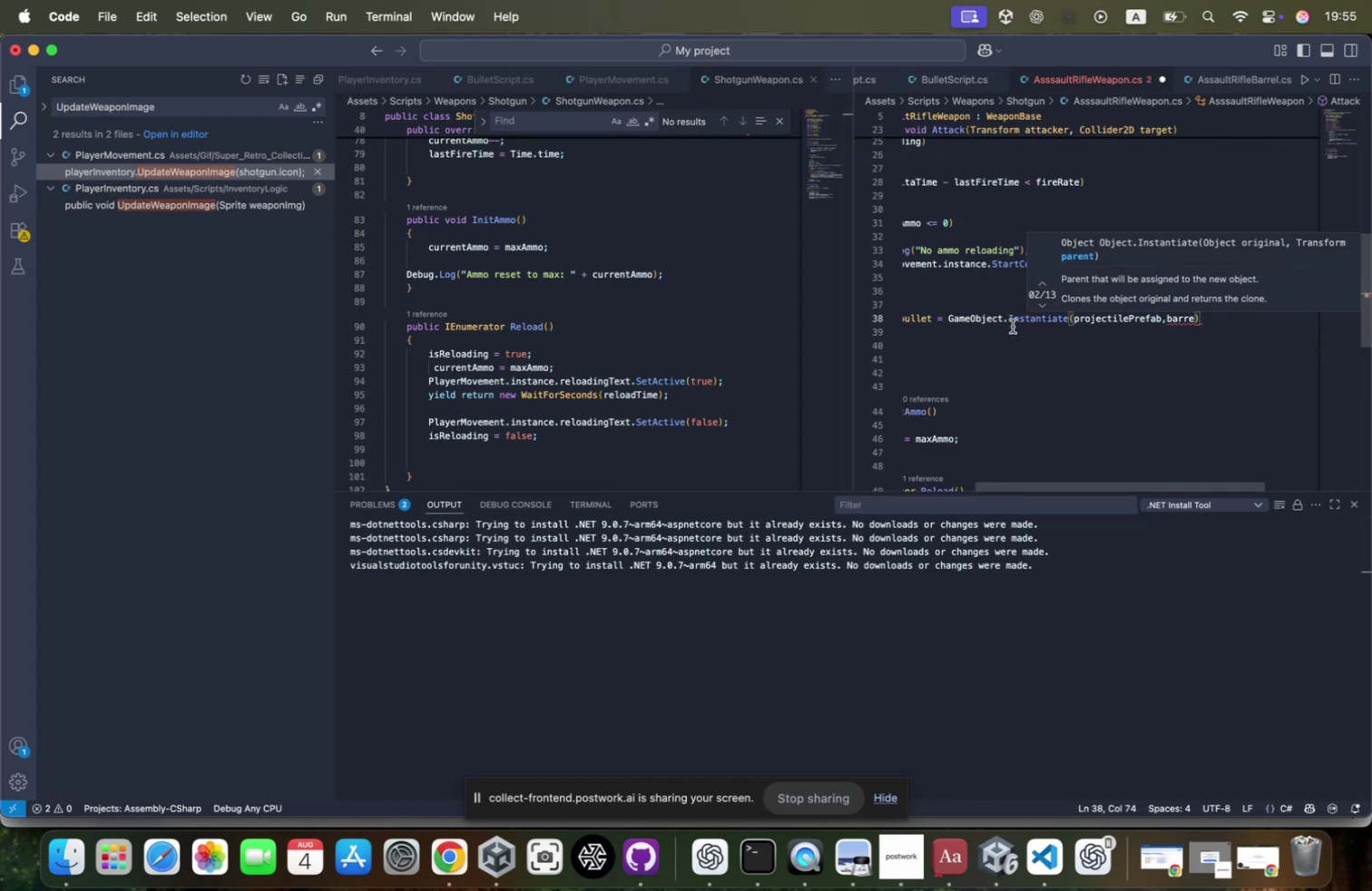 
scroll: coordinate [1007, 327], scroll_direction: up, amount: 40.0
 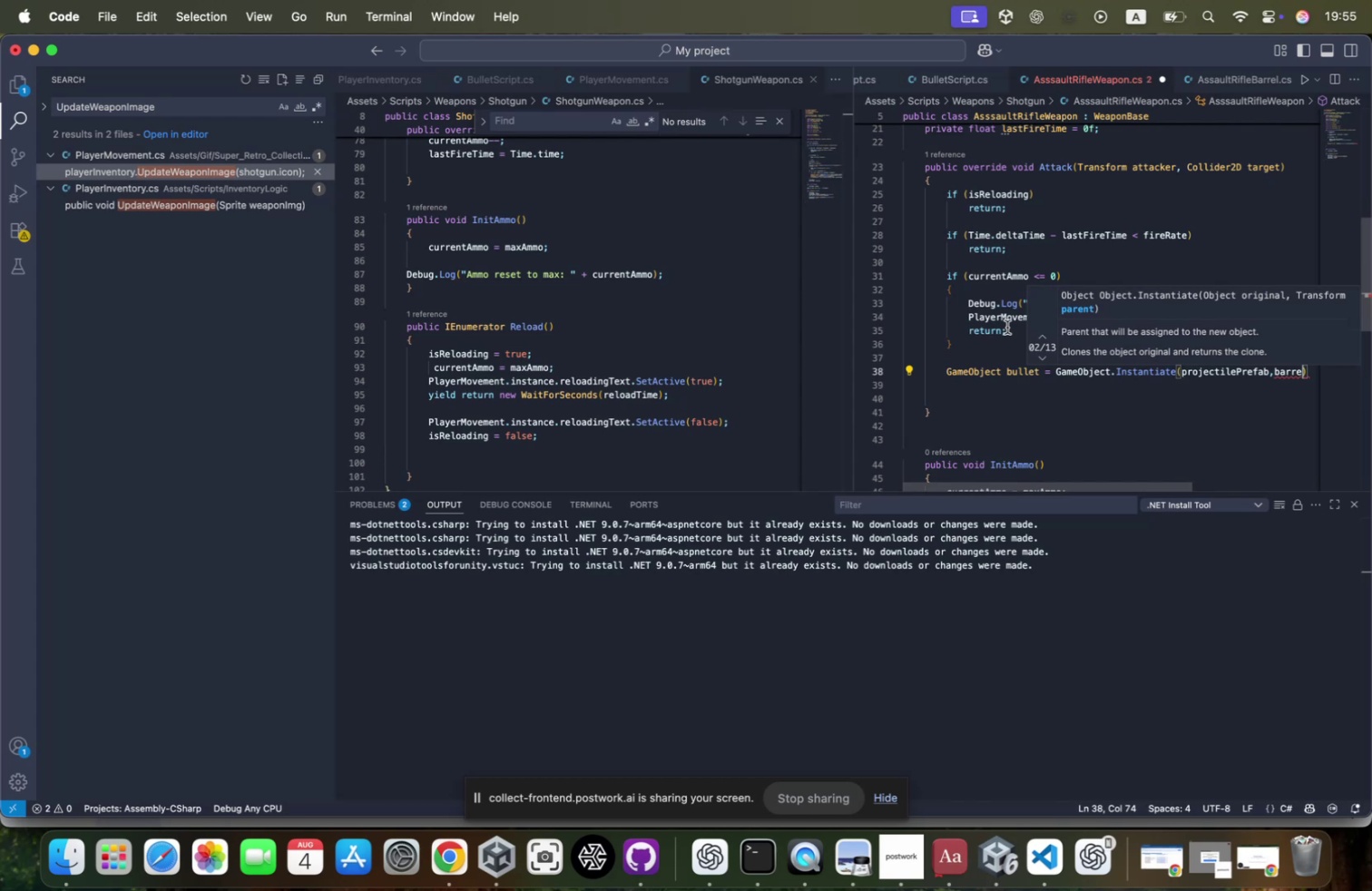 
left_click([995, 340])
 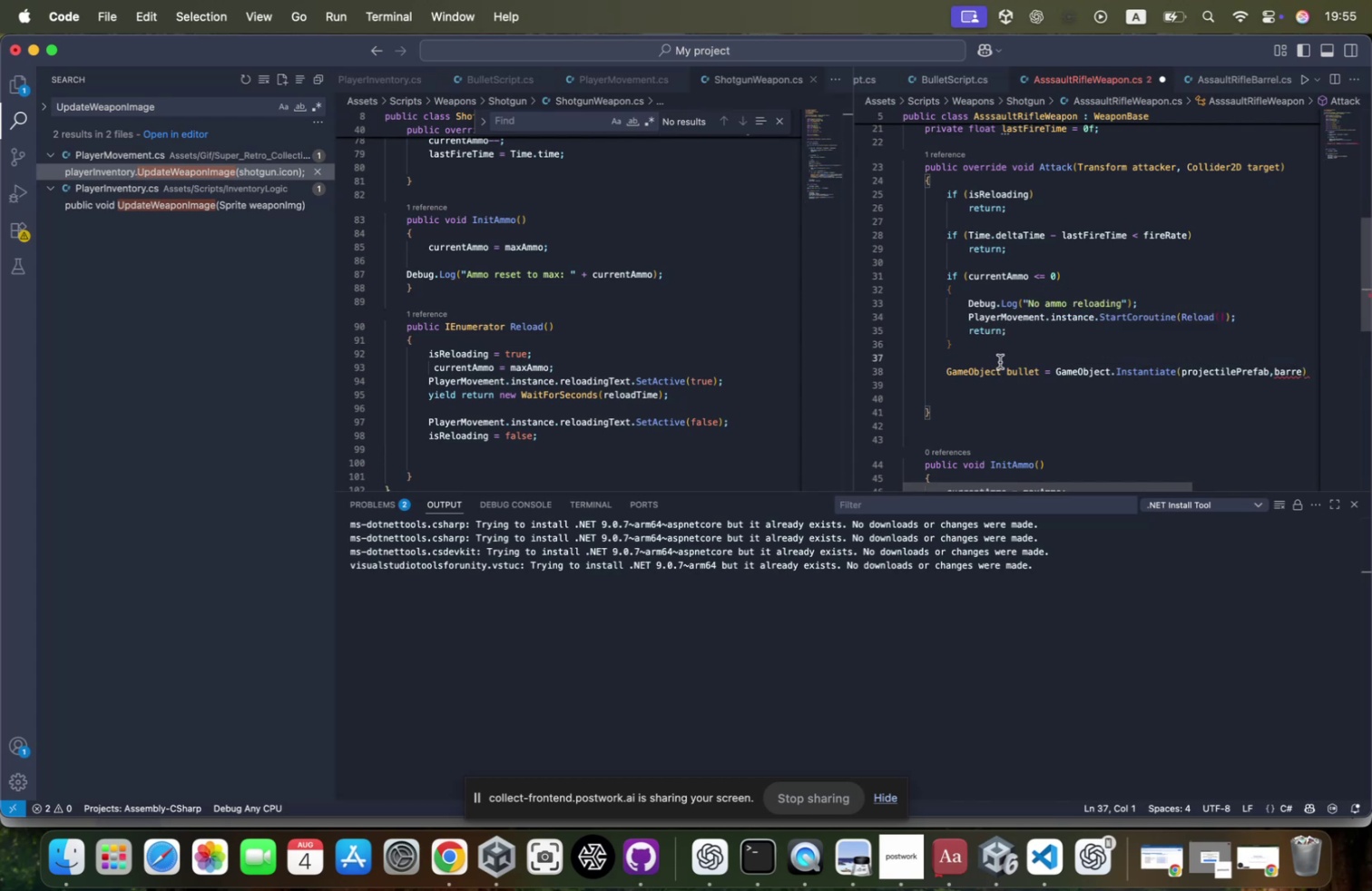 
key(Tab)
key(Tab)
type(Assau)
key(Tab)
 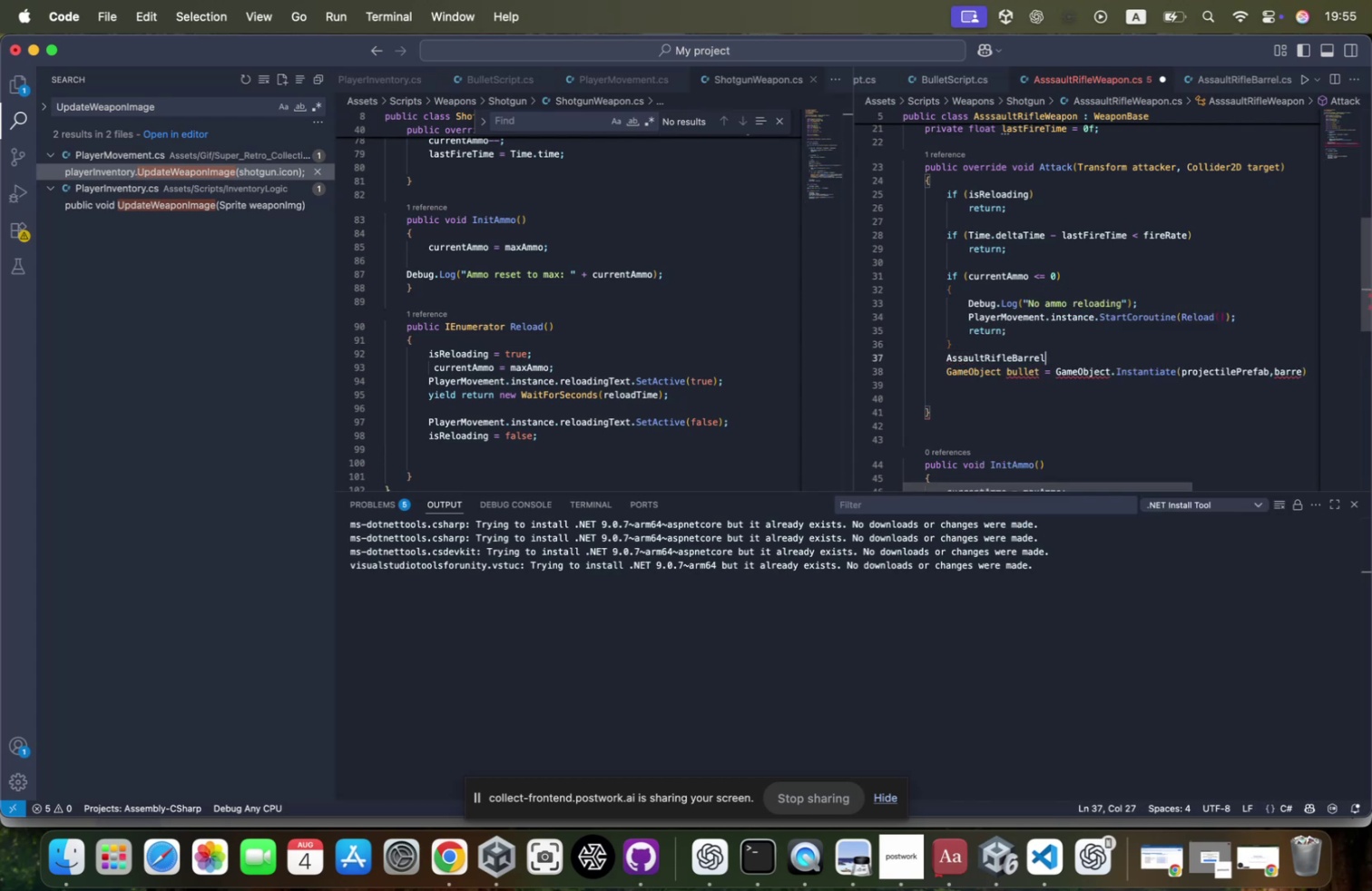 
hold_key(key=ShiftLeft, duration=0.83)
left_click([943, 351])
 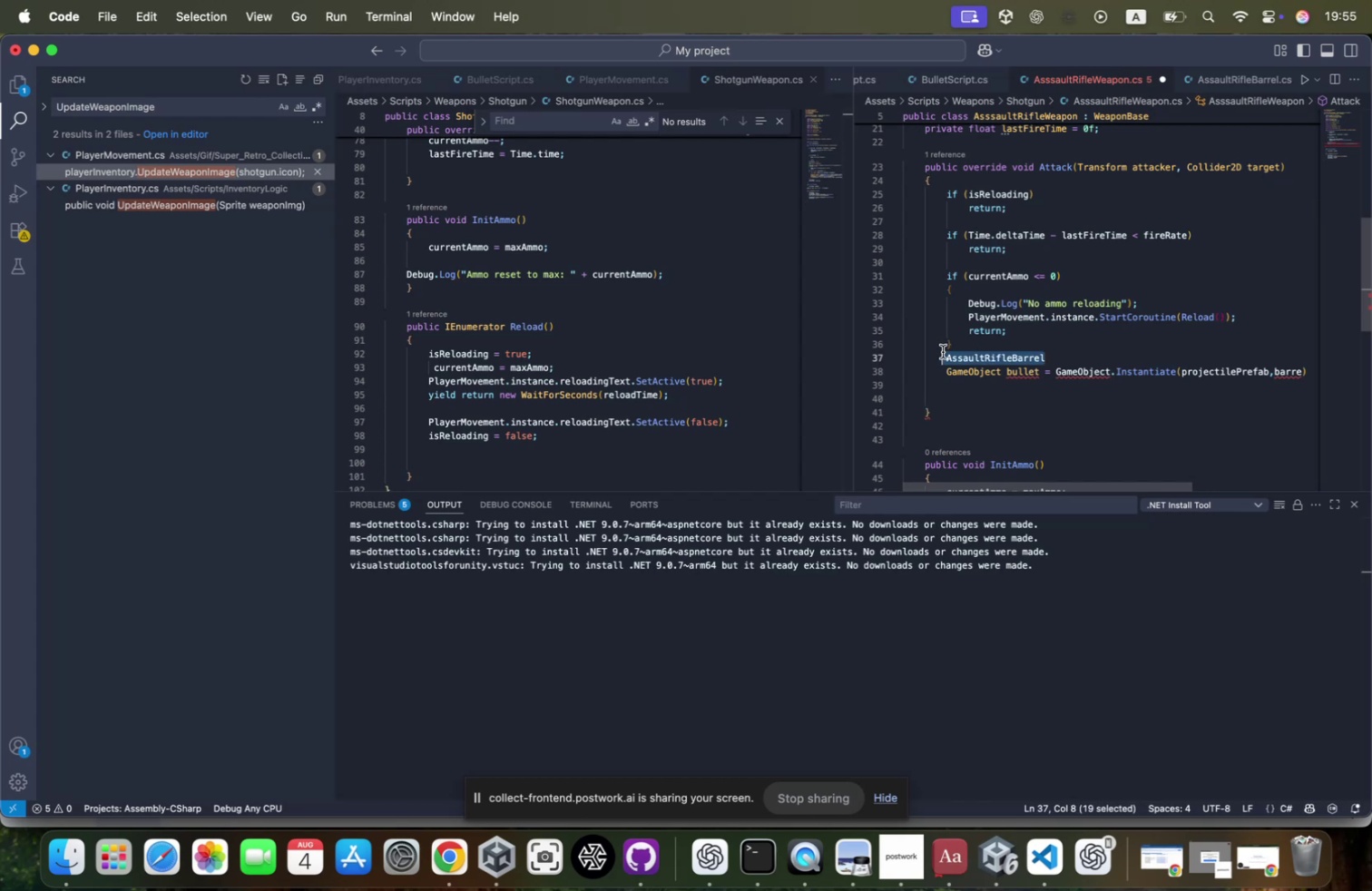 
key(Meta+CommandLeft)
 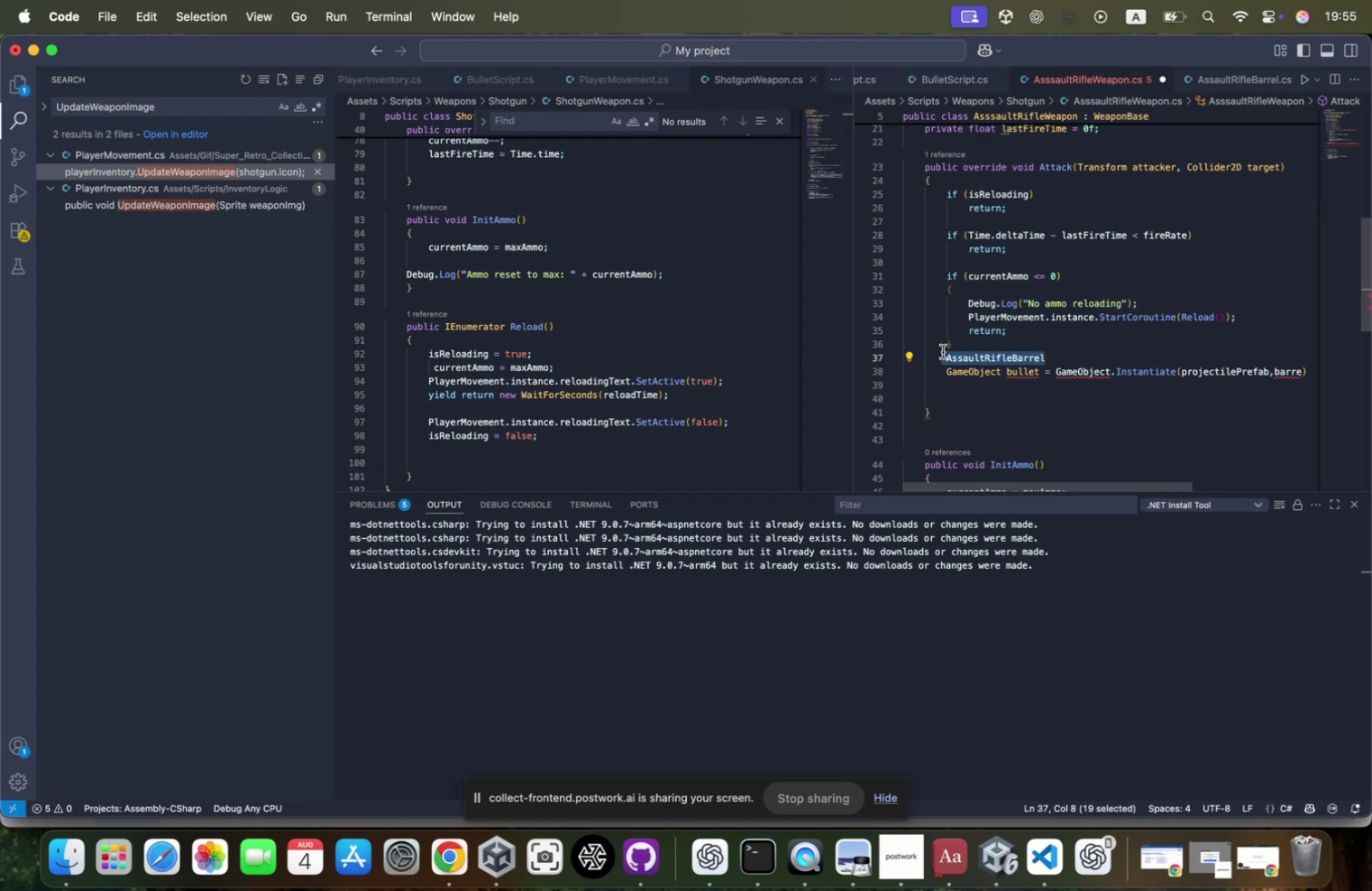 
key(Meta+CommandLeft)
 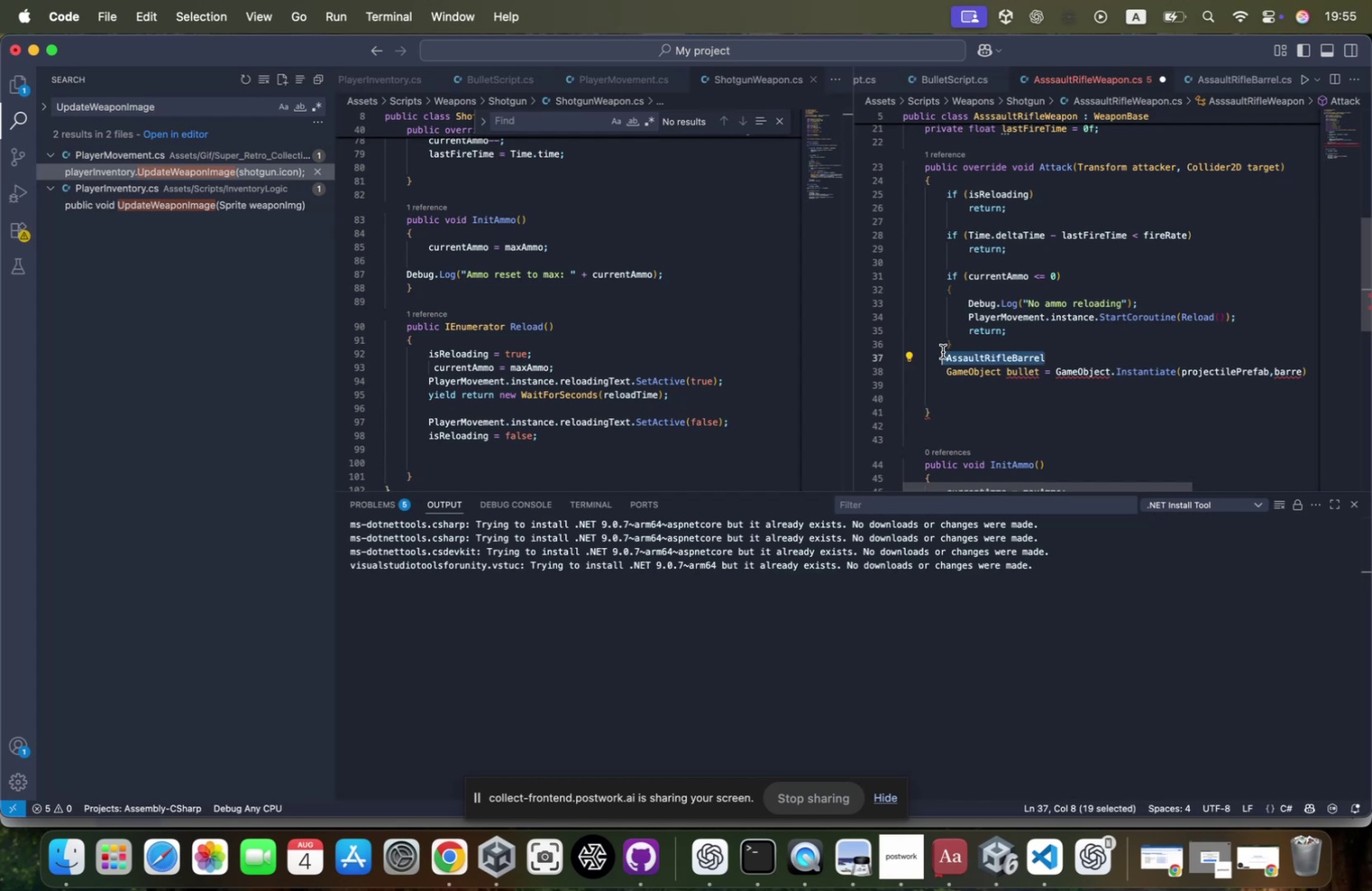 
key(Meta+CommandLeft)
 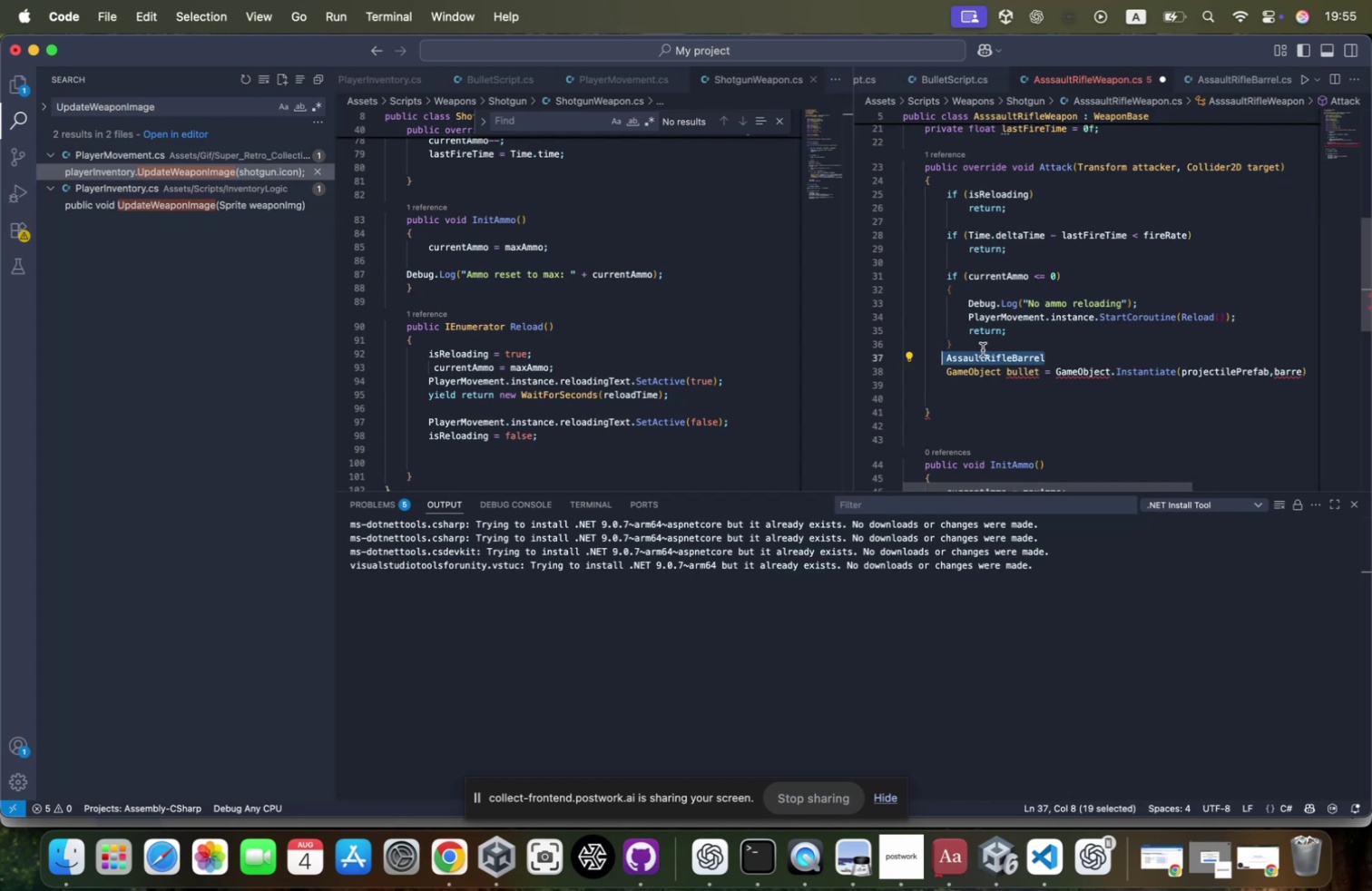 
key(Meta+X)
 